 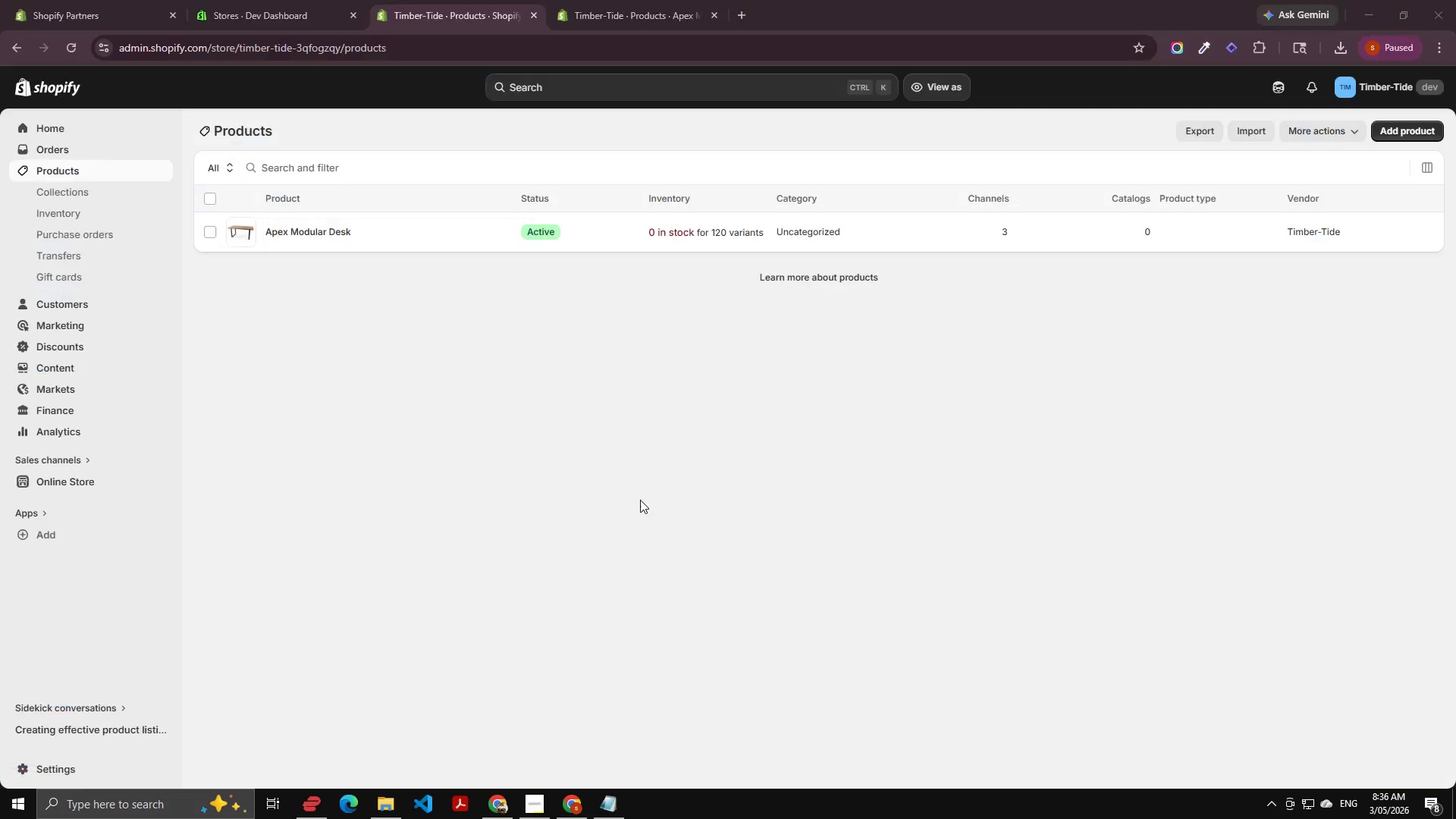 
left_click([1256, 135])
 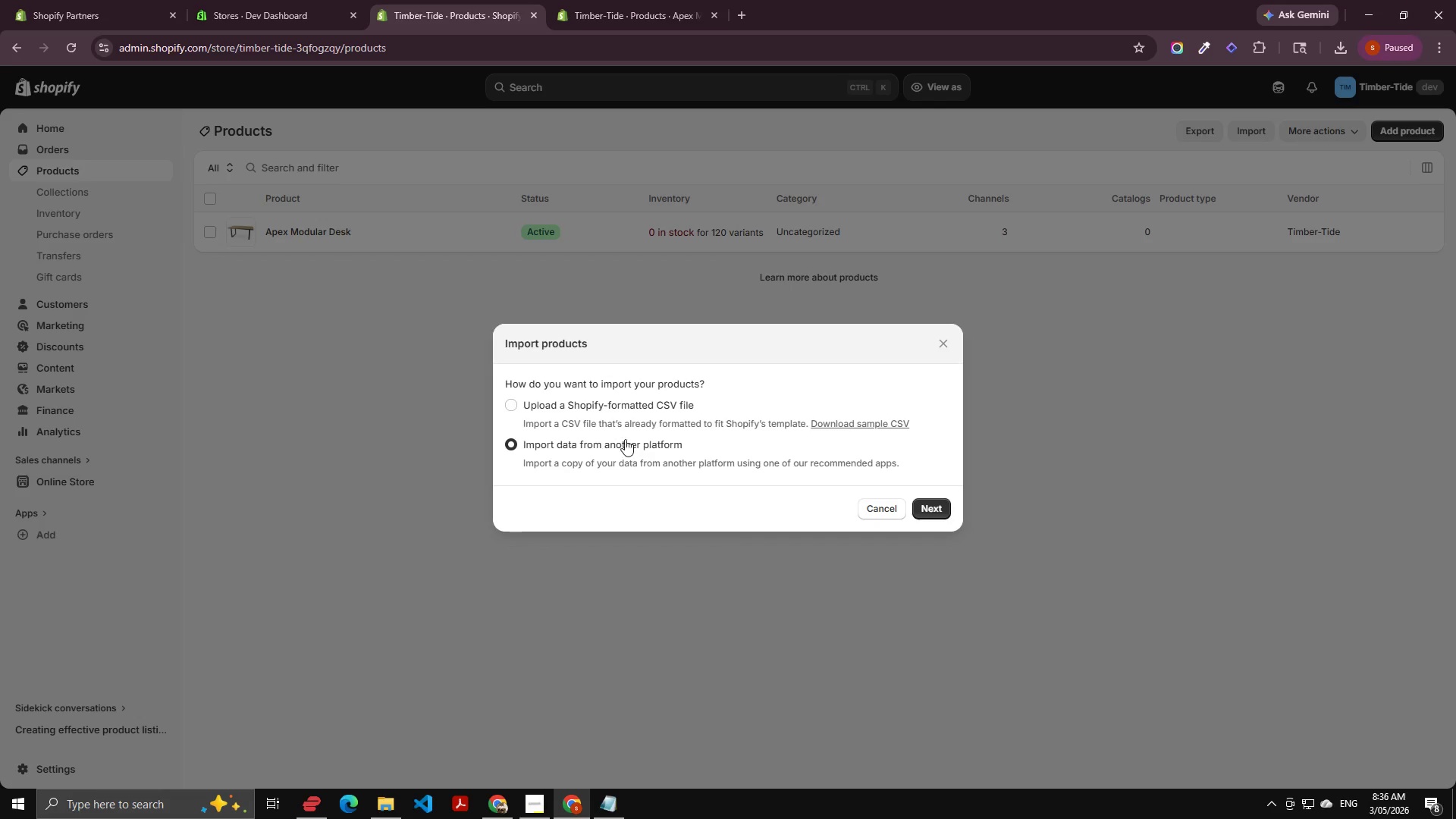 
left_click([630, 401])
 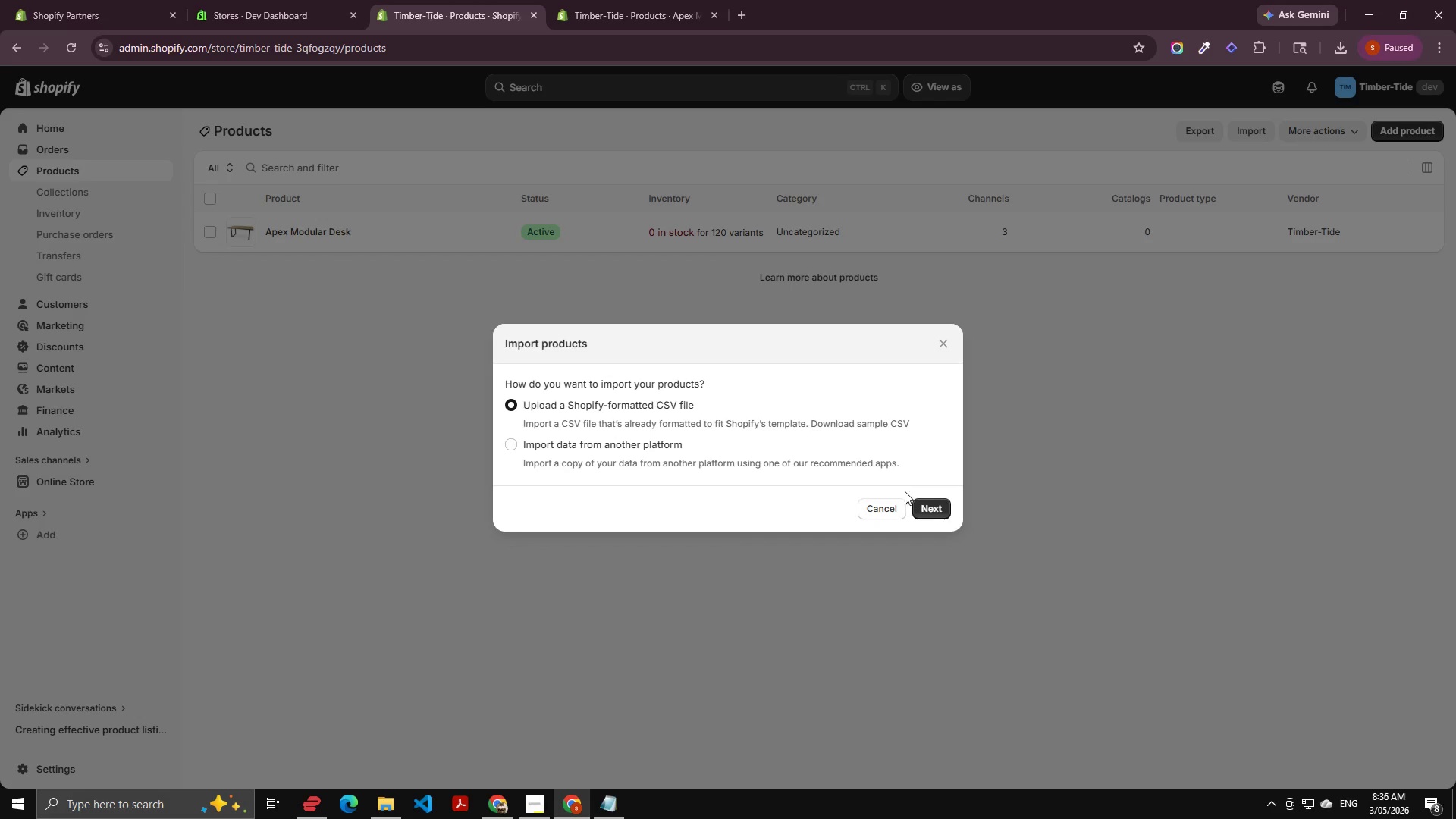 
left_click([933, 505])
 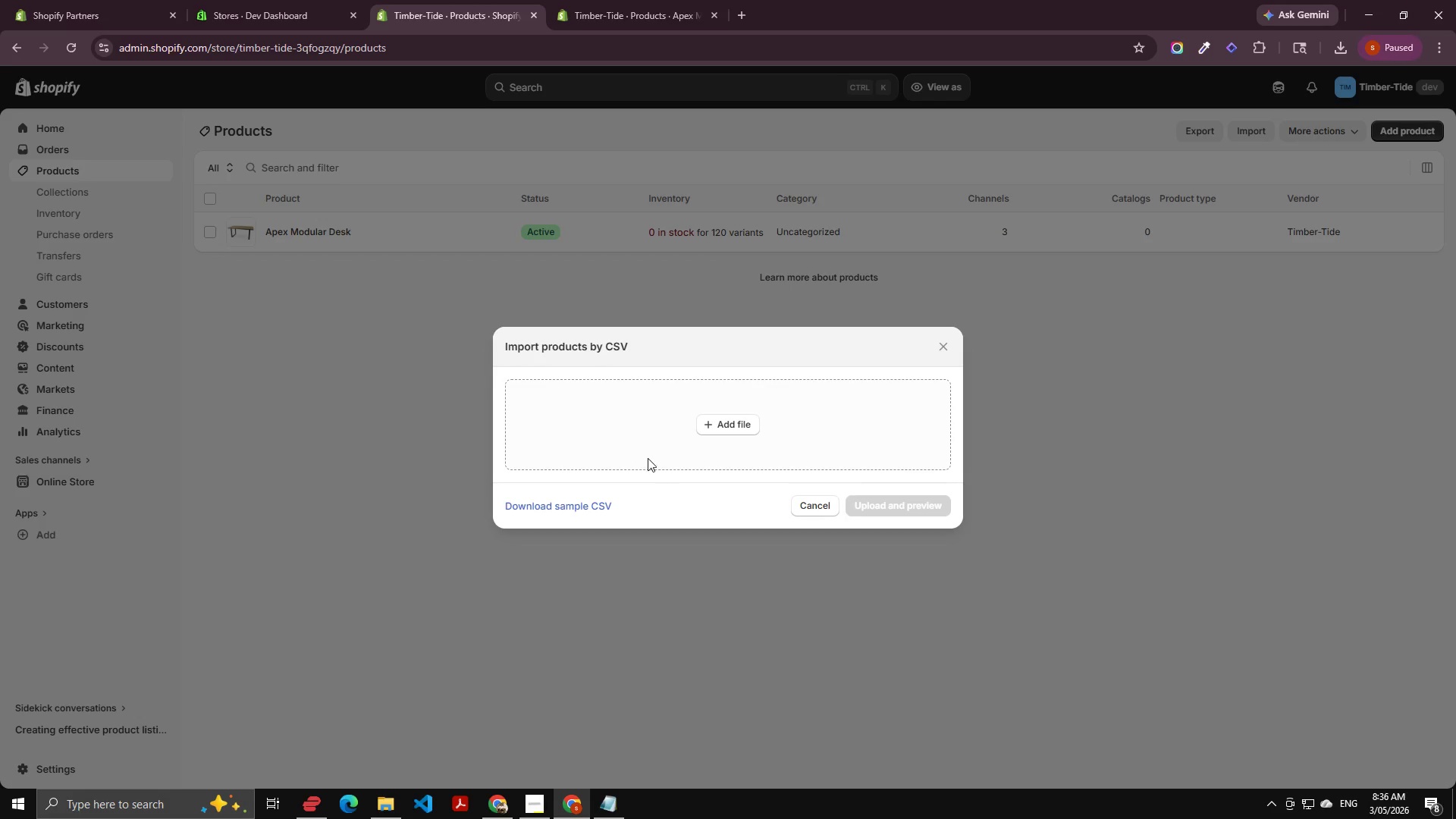 
left_click([662, 403])
 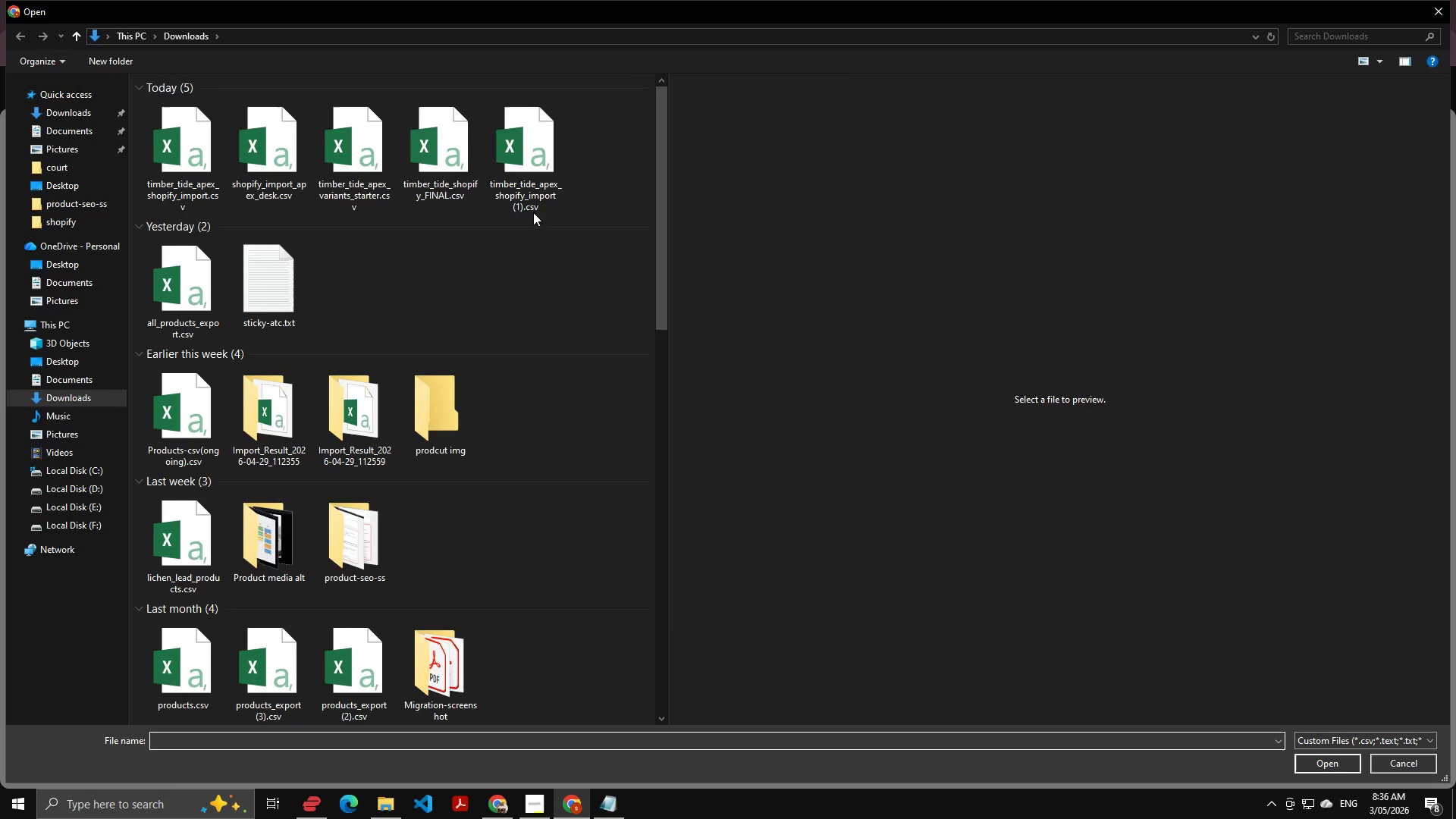 
wait(7.78)
 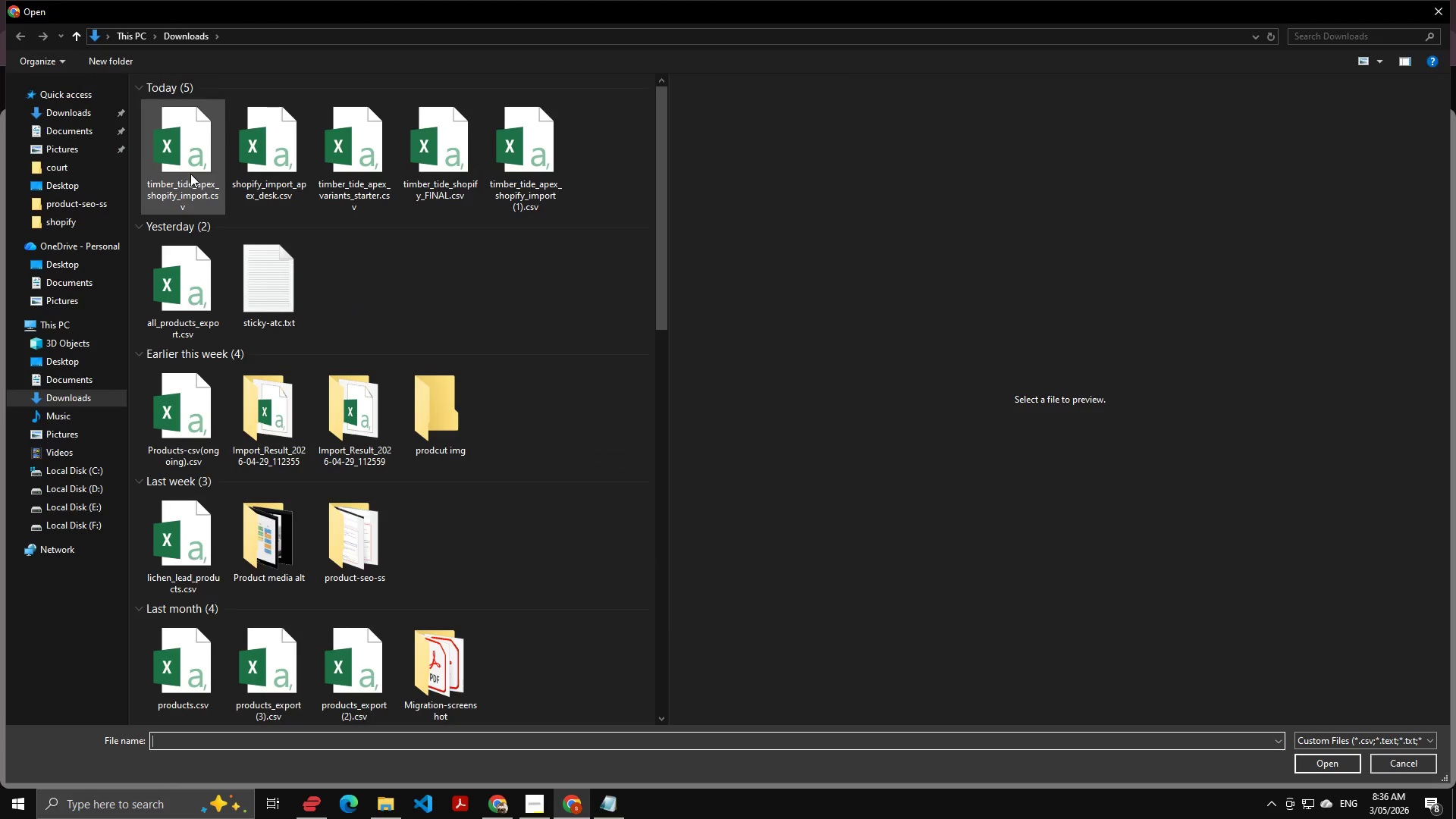 
left_click([259, 155])
 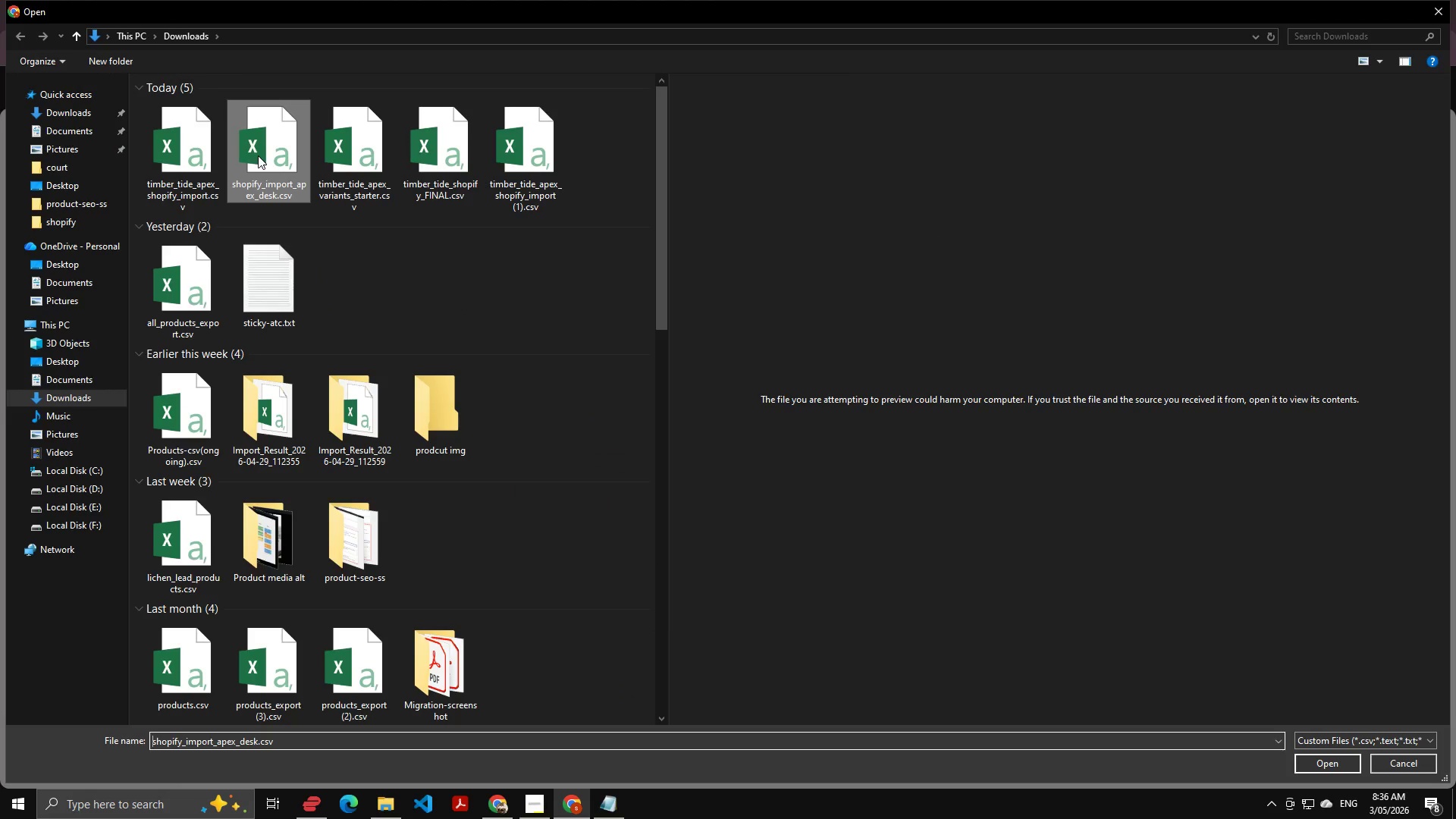 
key(NumpadEnter)
 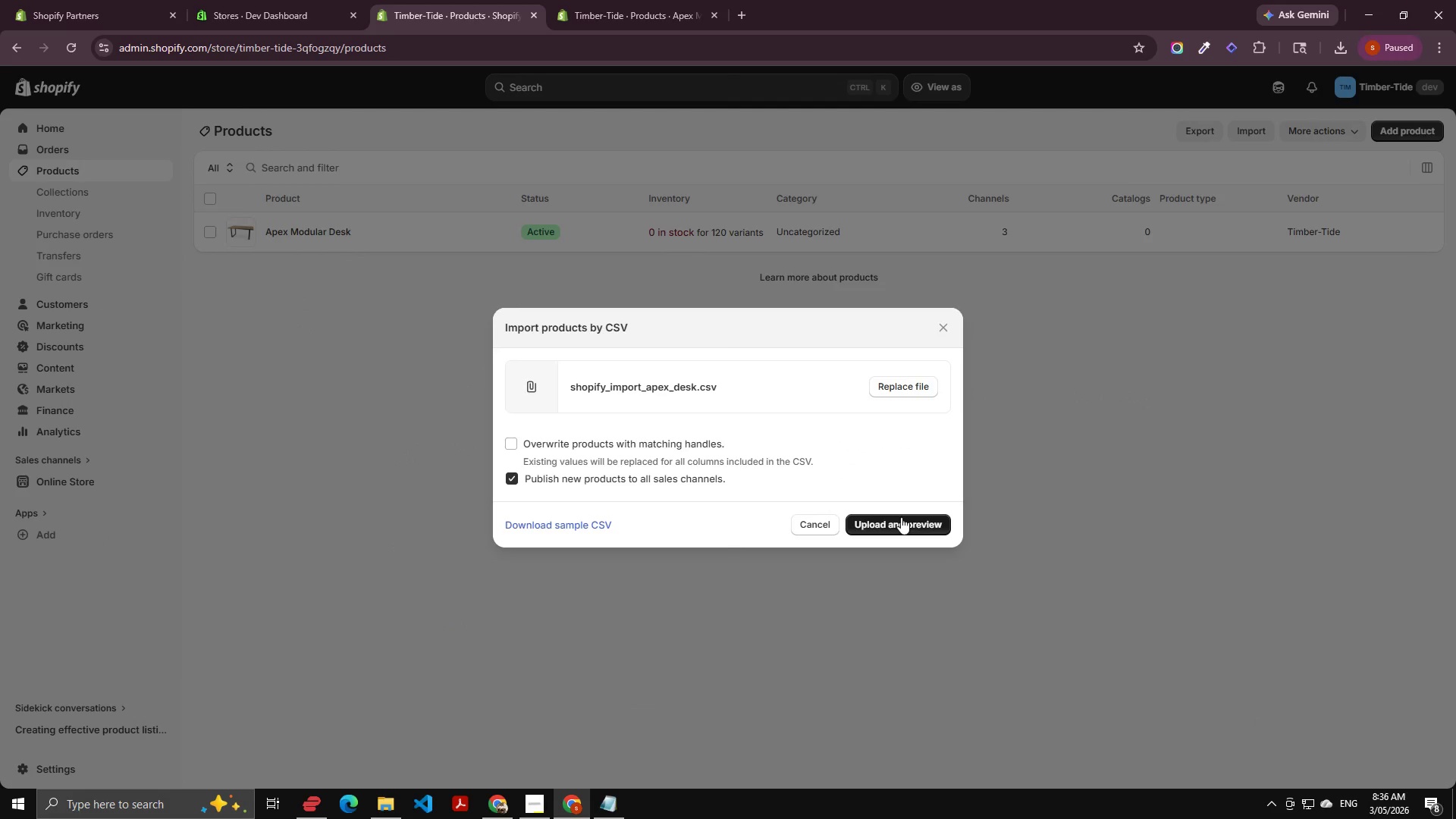 
left_click([923, 527])
 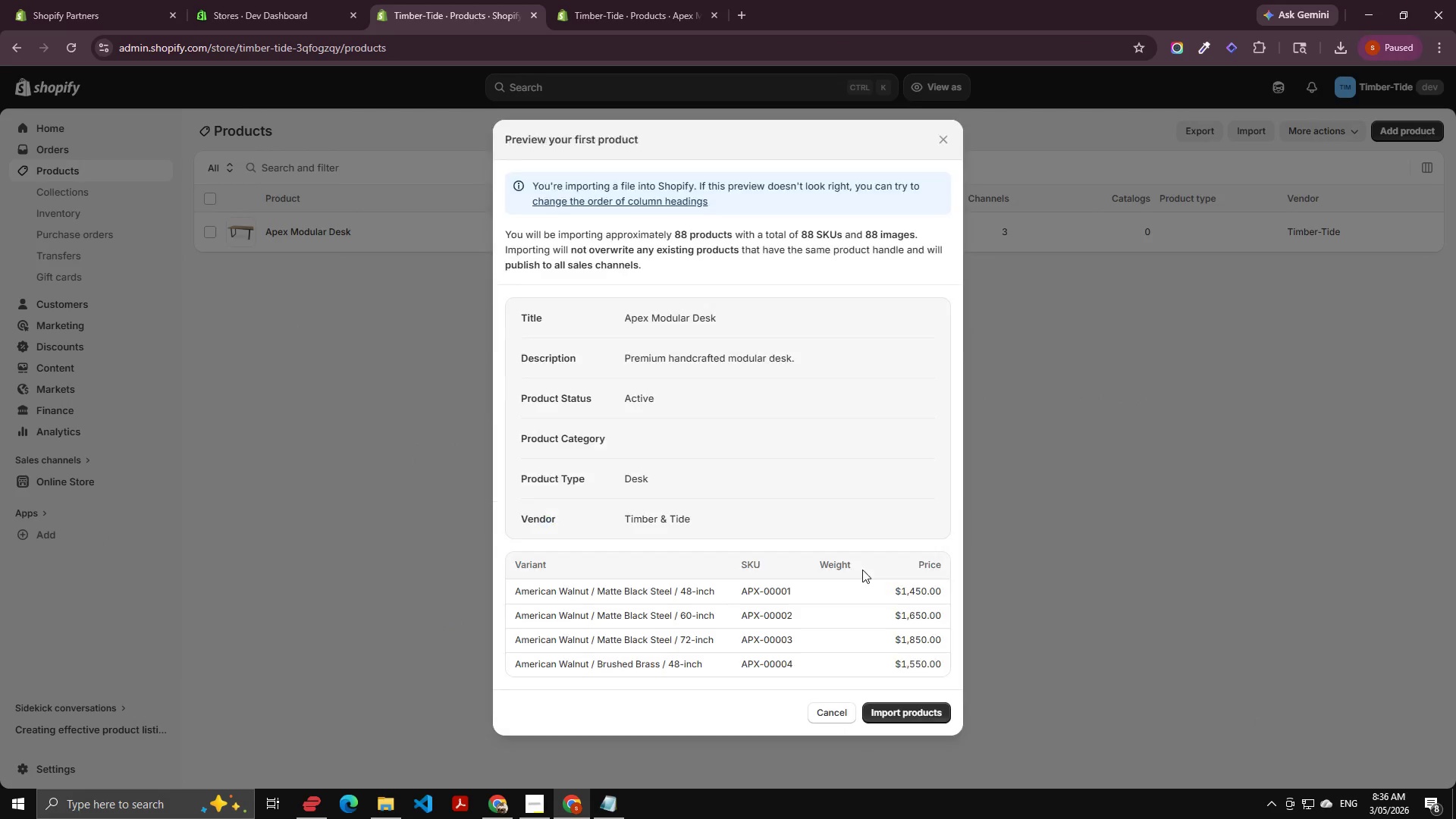 
left_click([908, 721])
 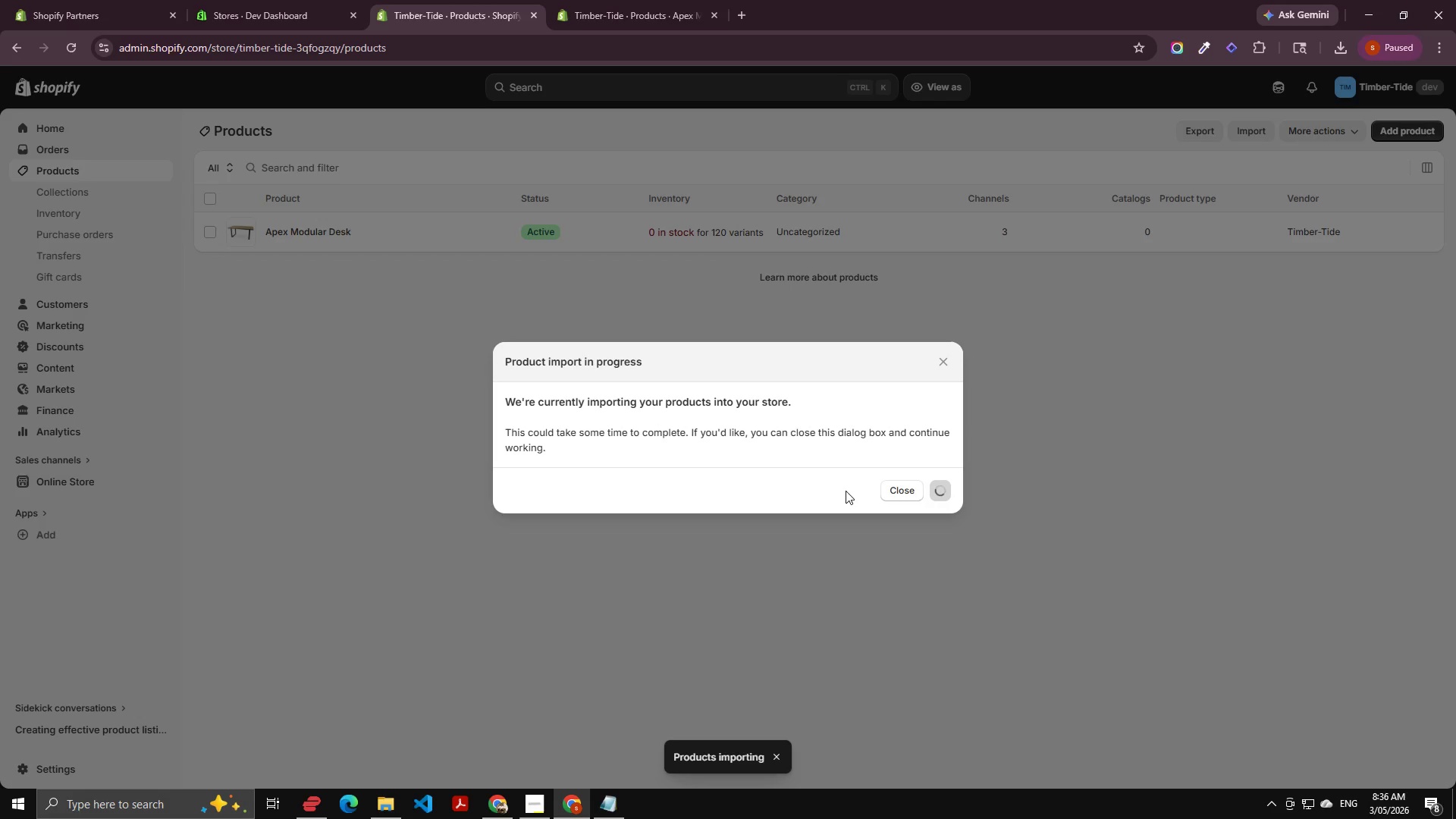 
wait(8.27)
 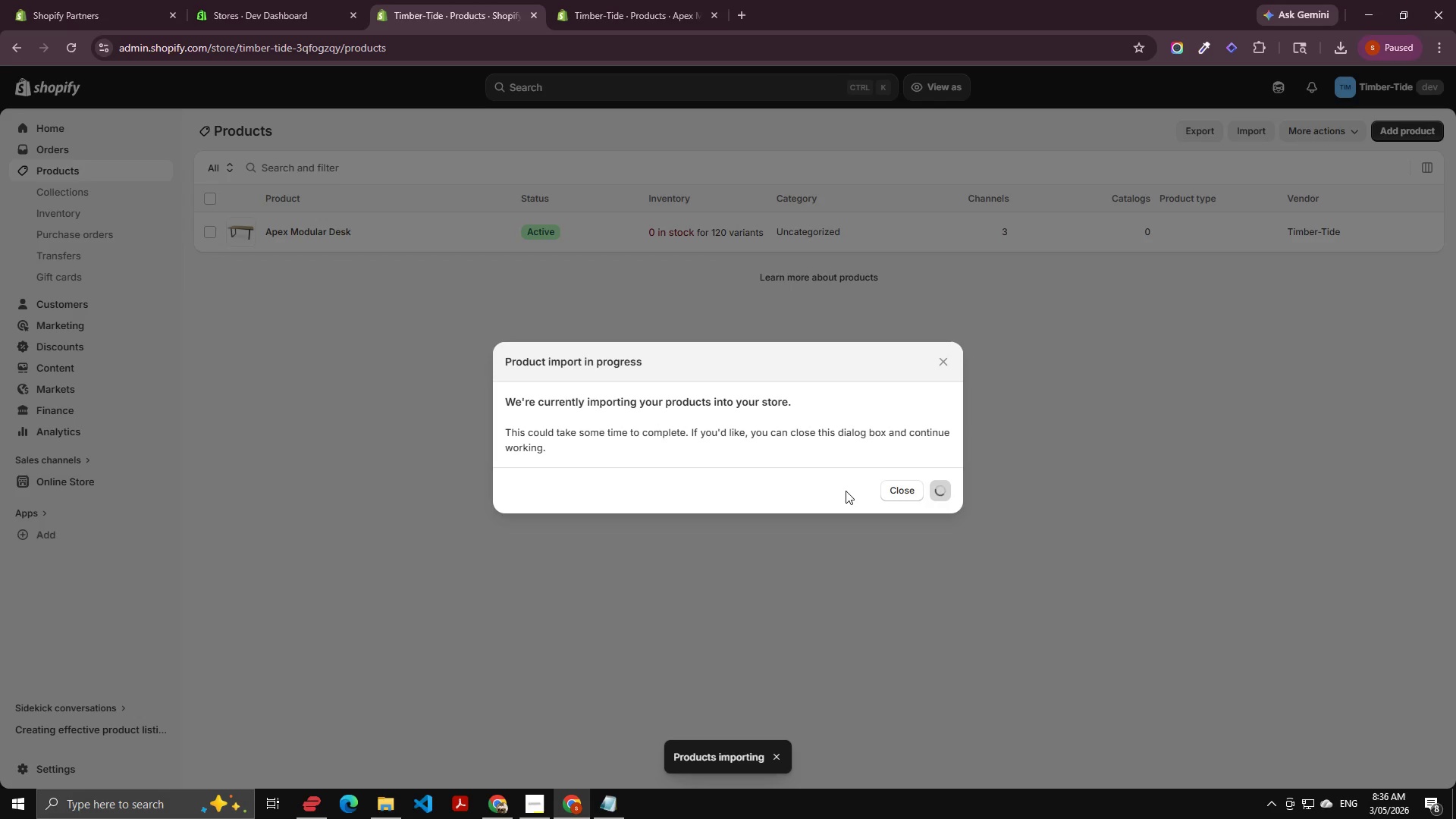 
left_click([1253, 129])
 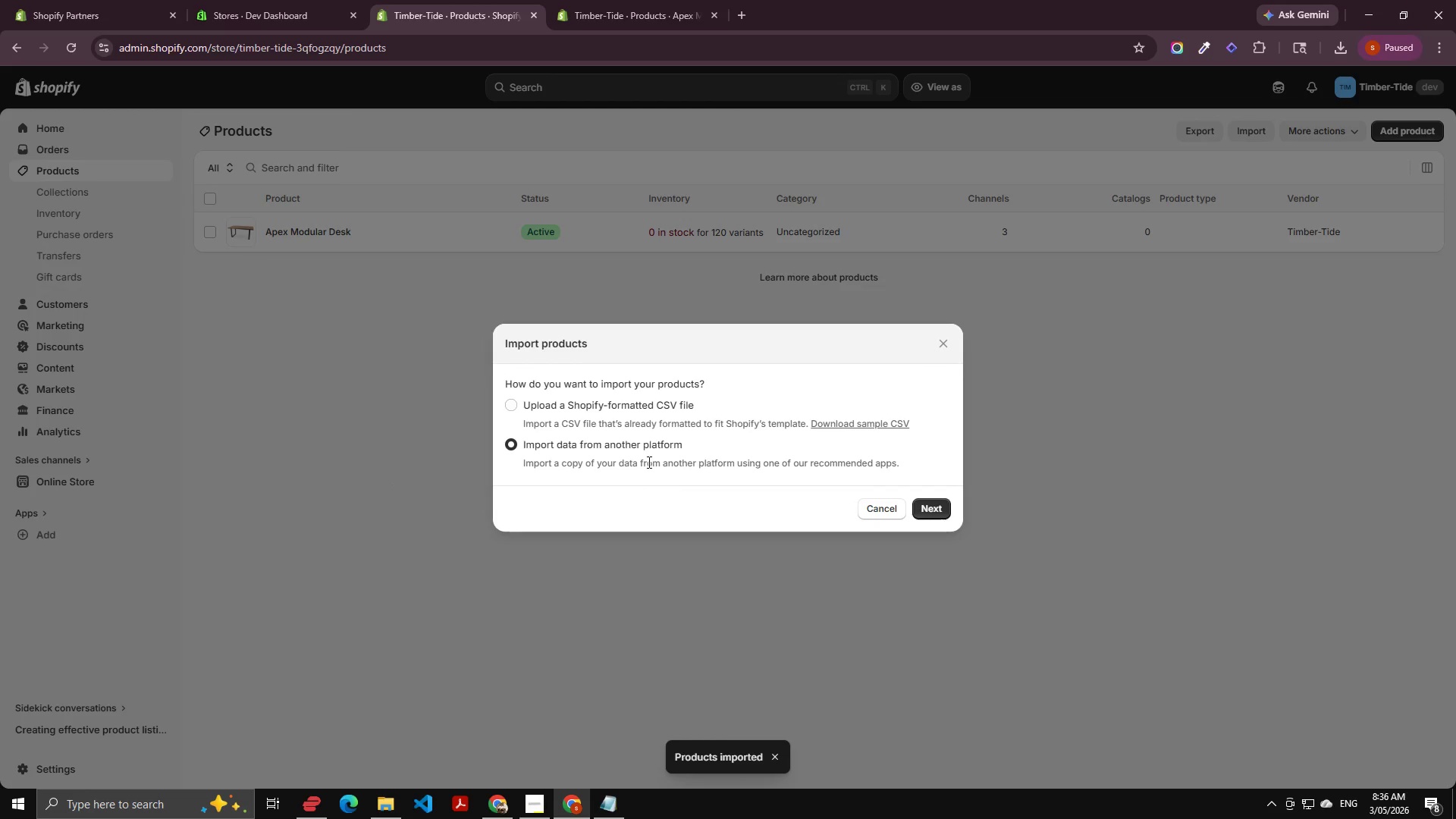 
left_click([595, 400])
 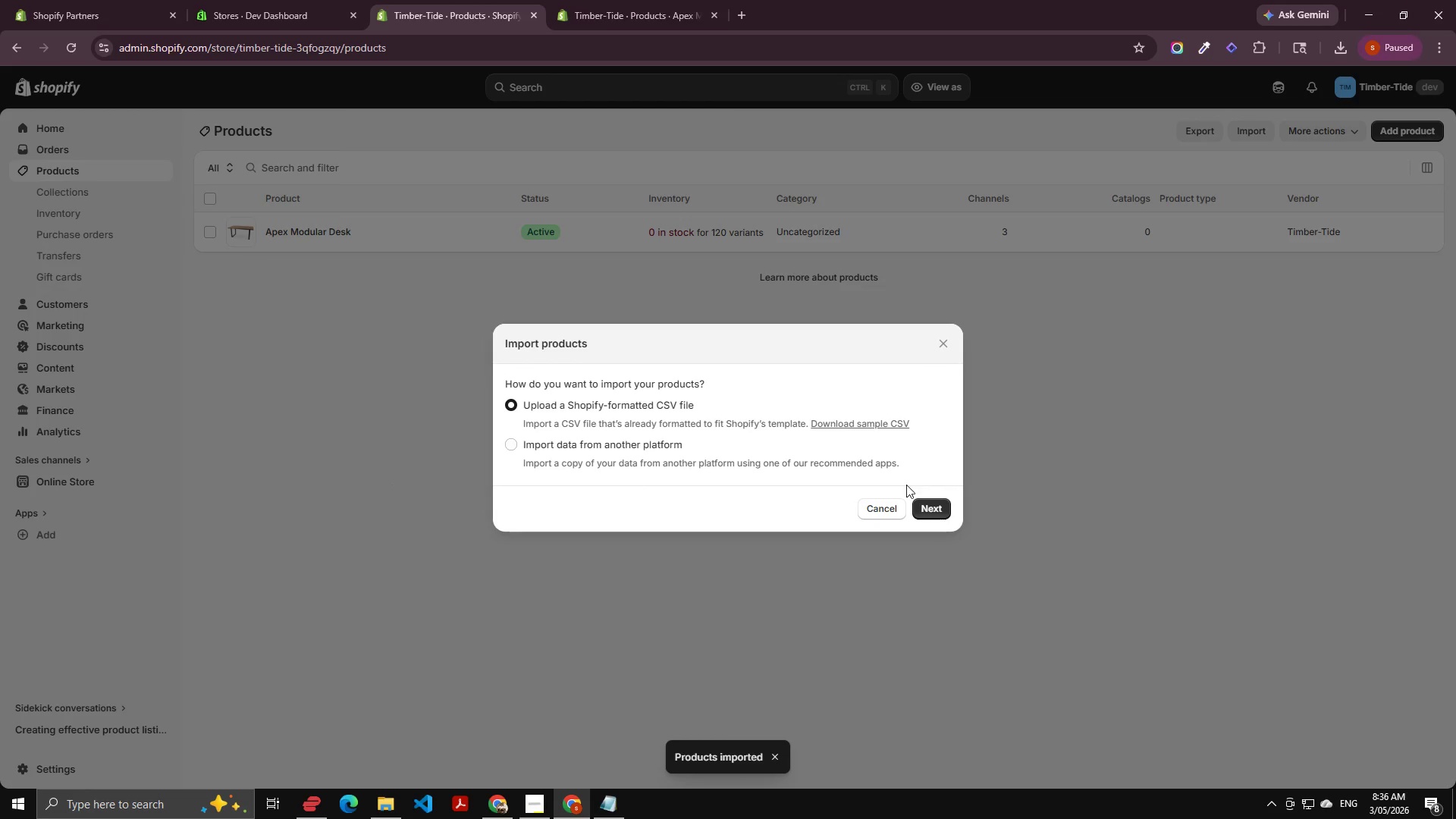 
left_click([928, 500])
 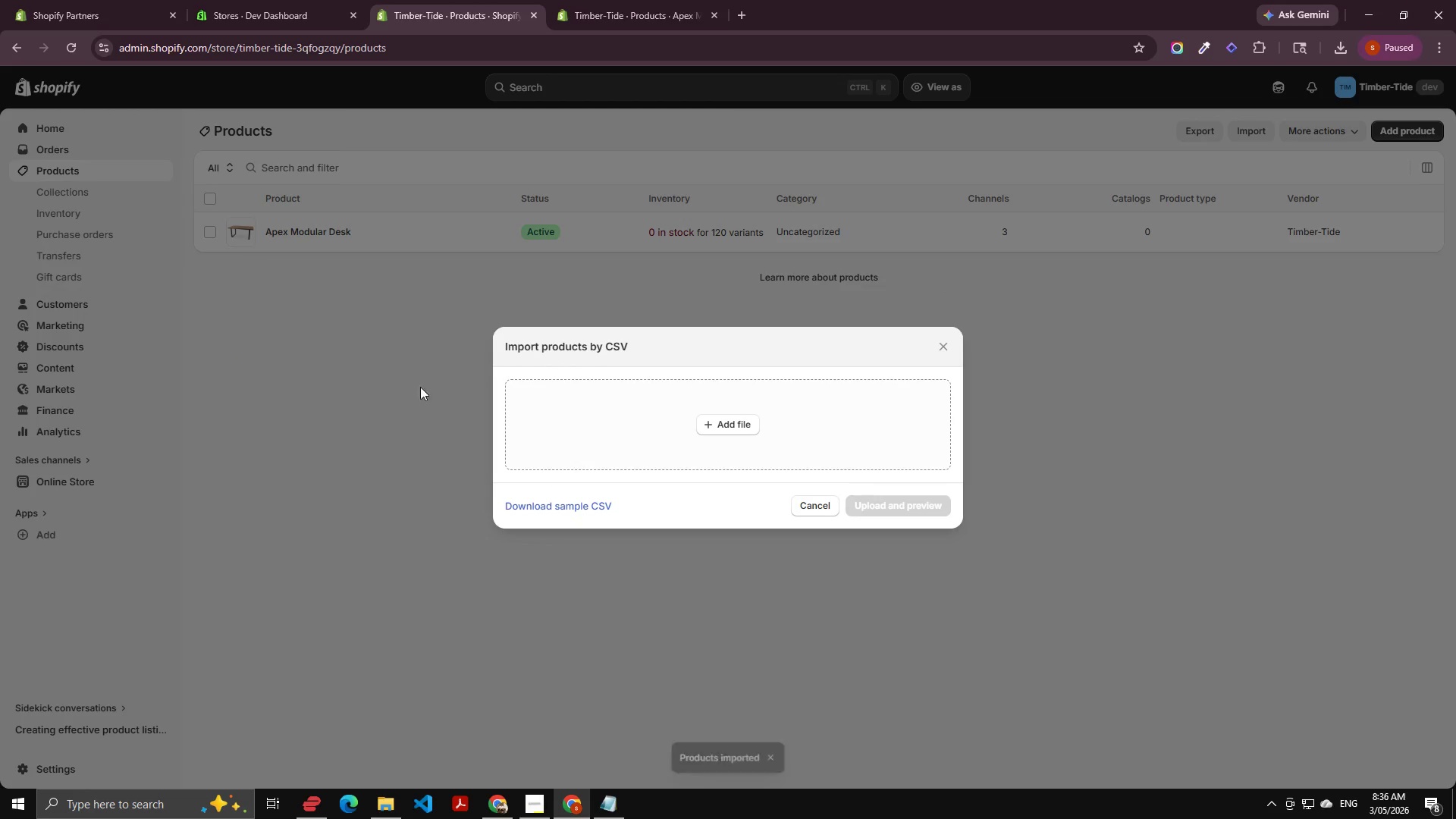 
left_click([694, 413])
 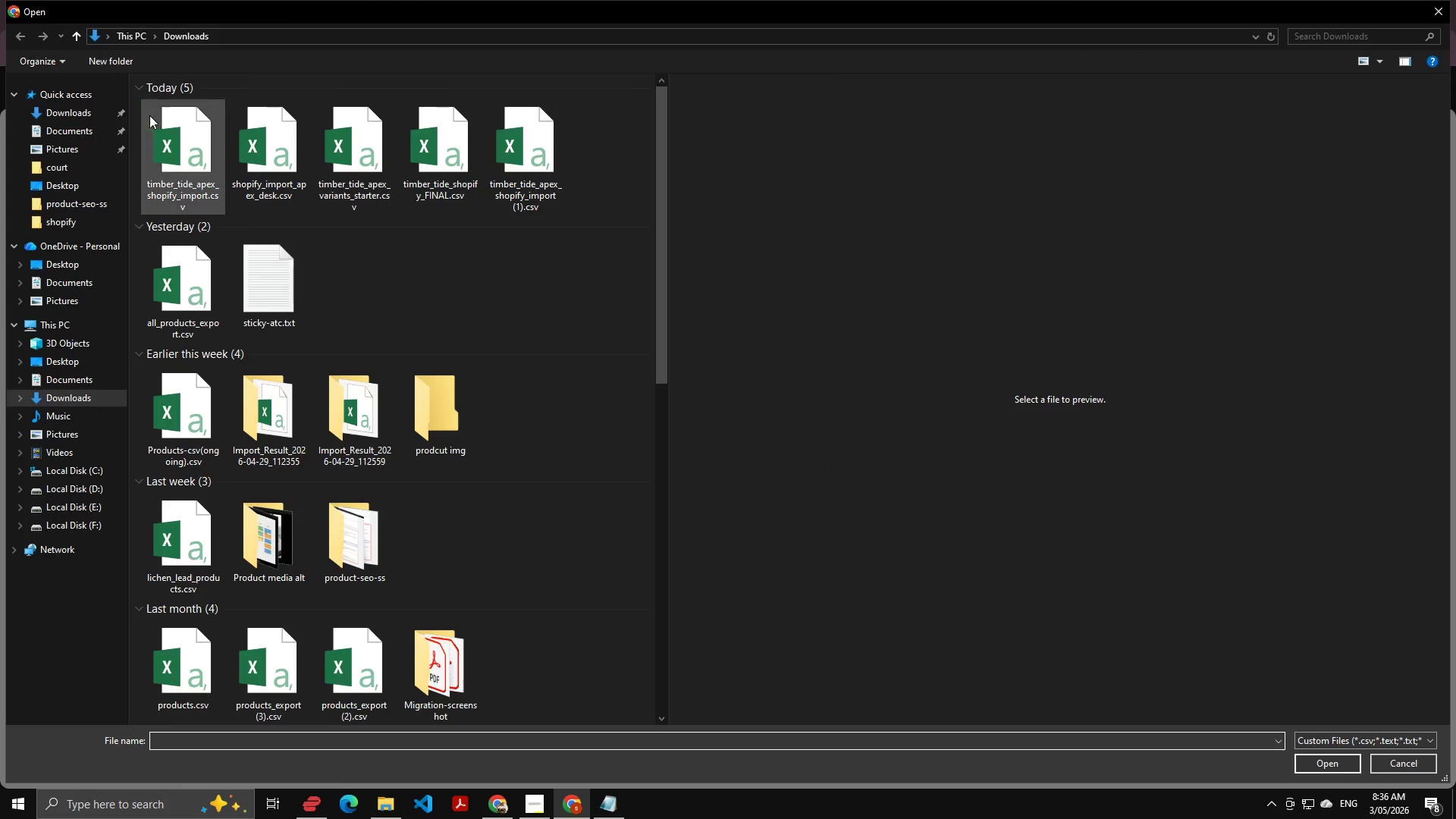 
left_click([198, 130])
 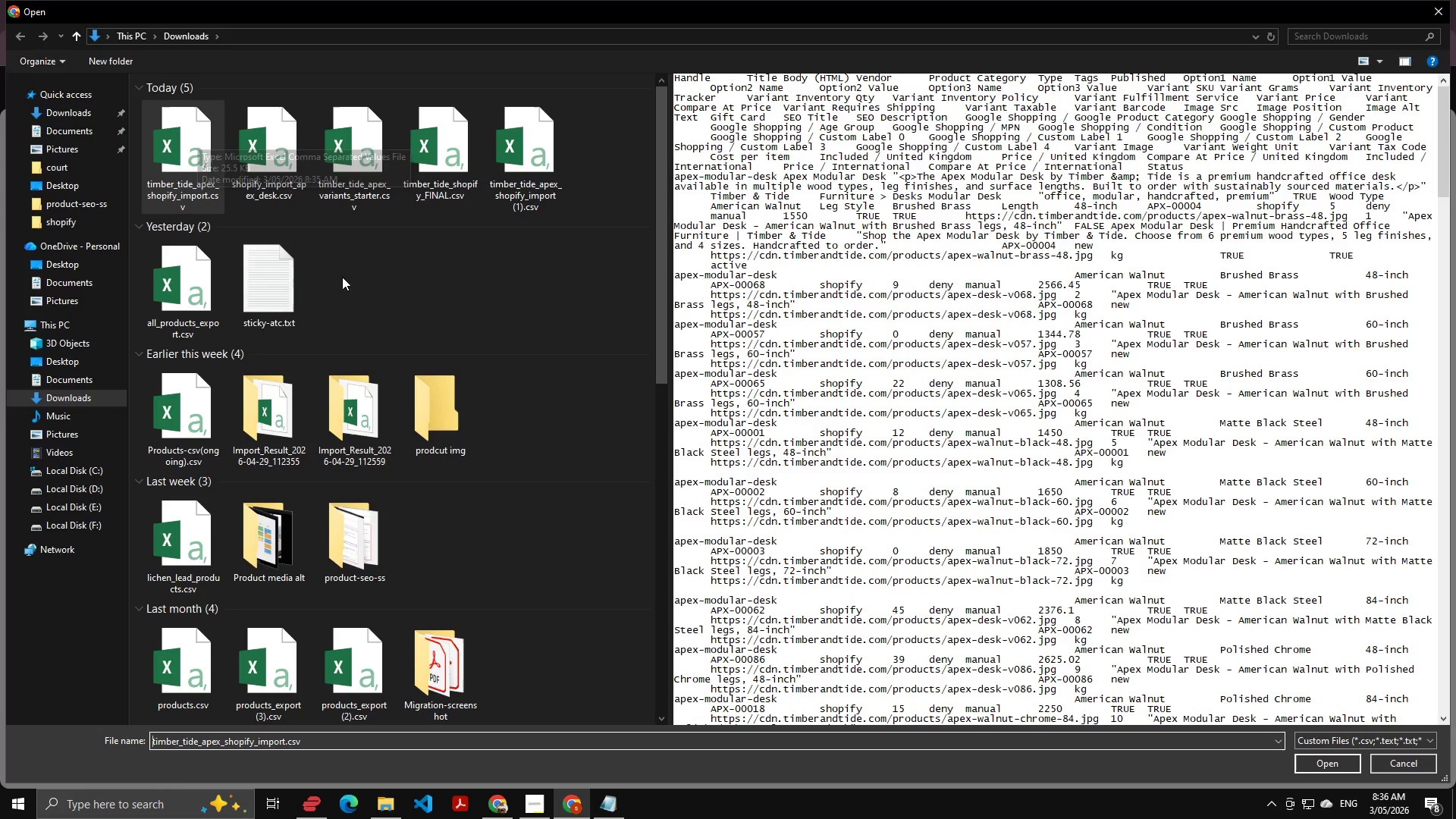 
hold_key(key=NumpadEnter, duration=0.33)
 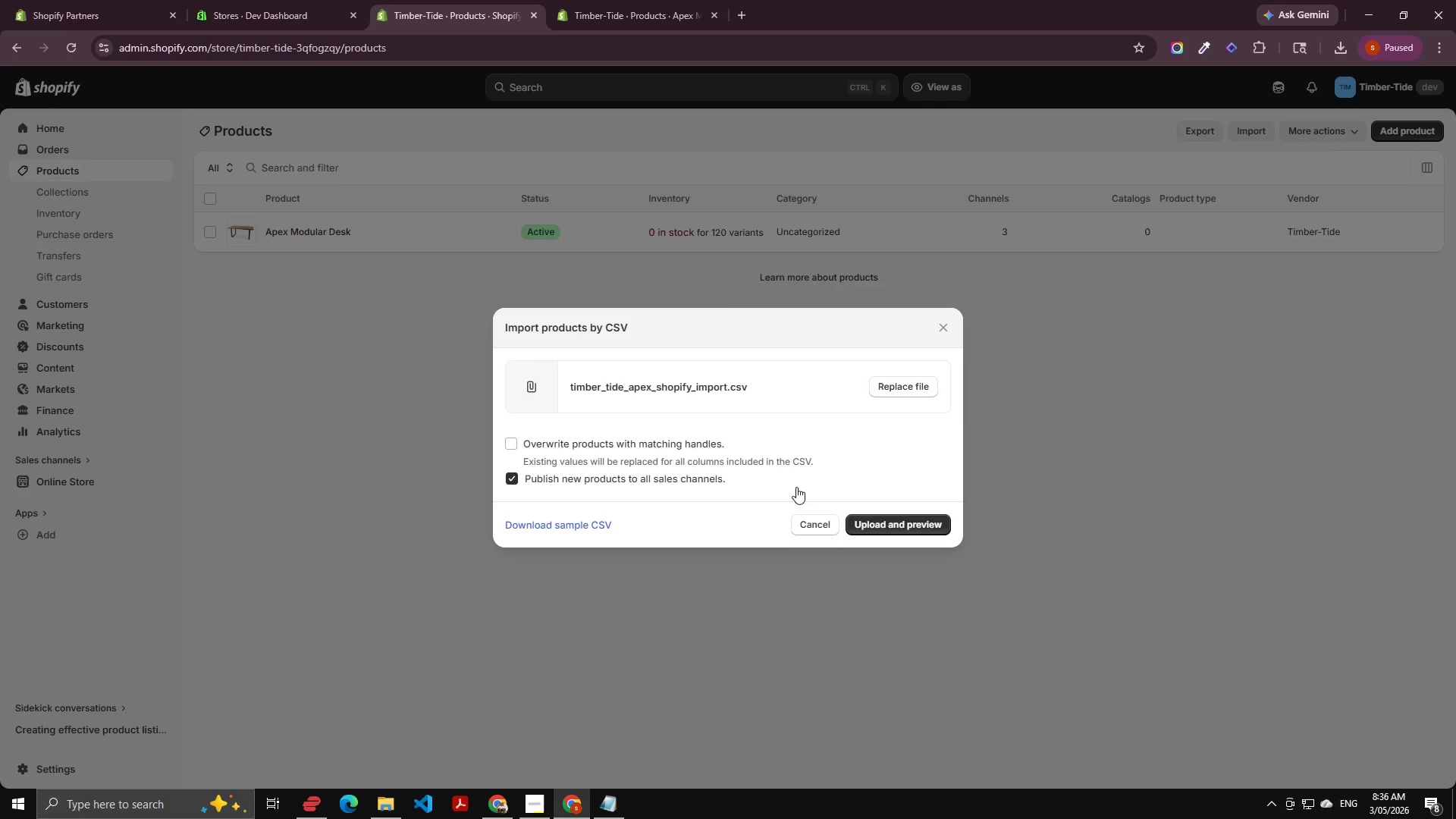 
left_click([875, 516])
 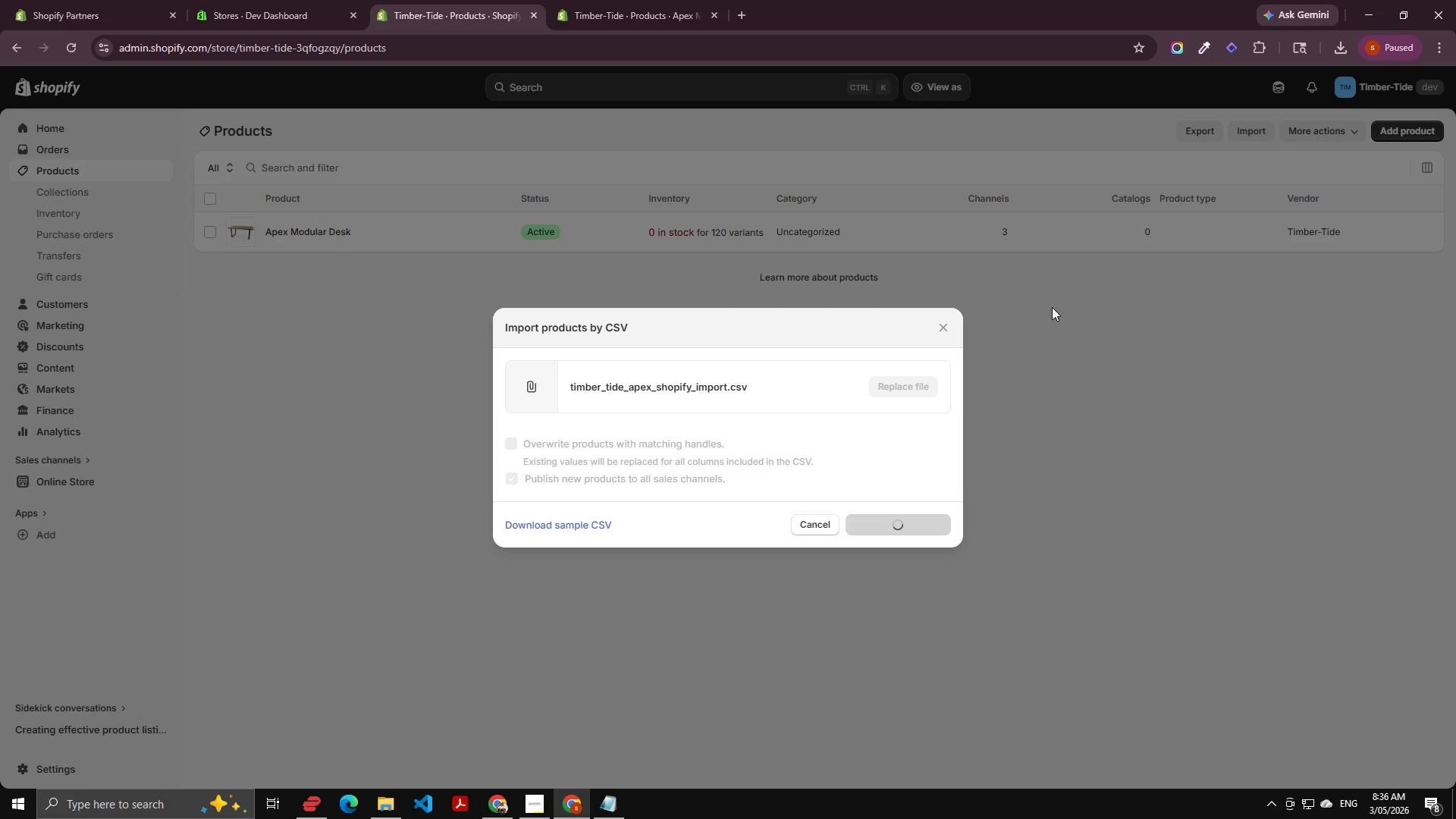 
wait(6.28)
 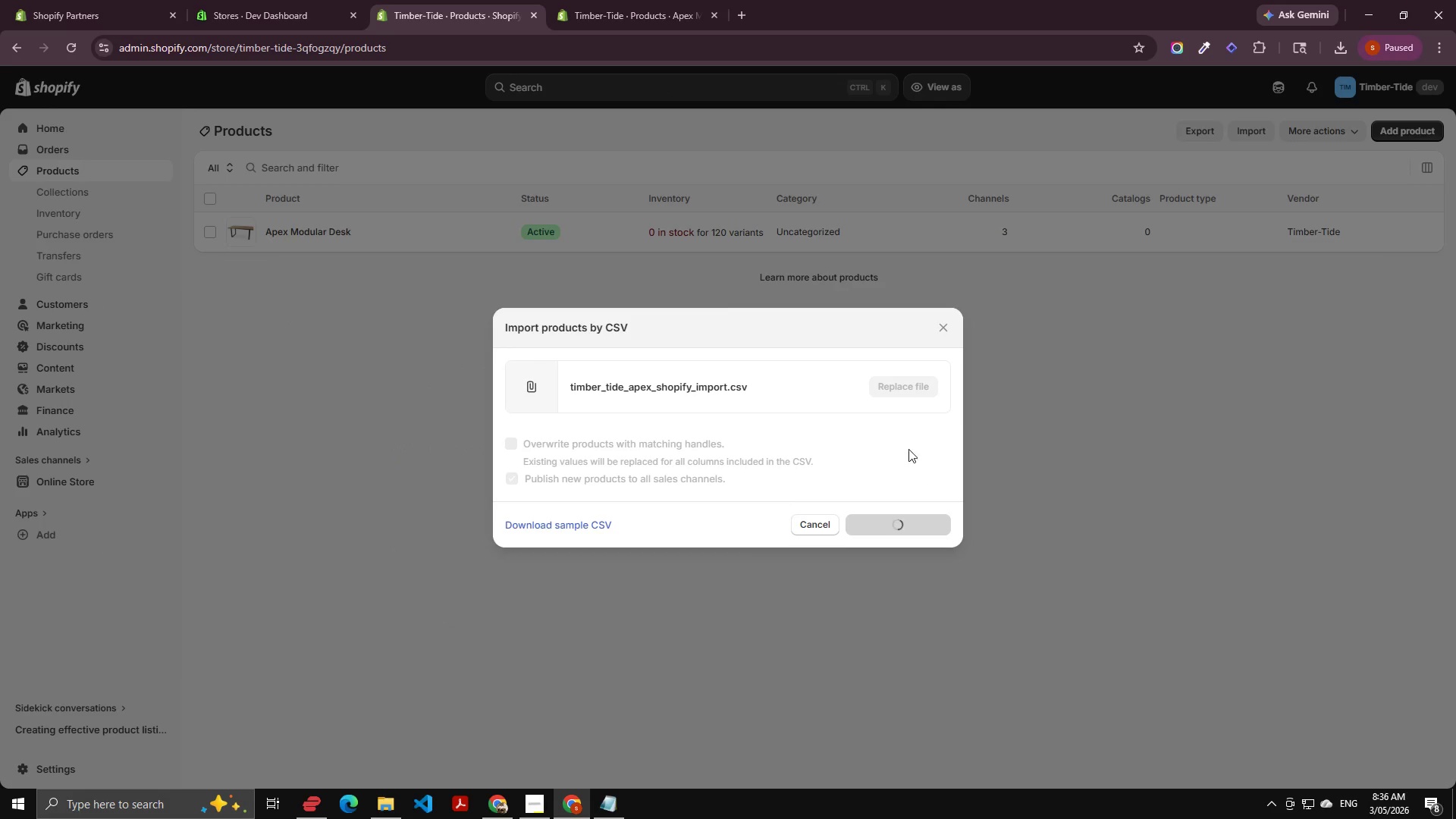 
left_click([885, 745])
 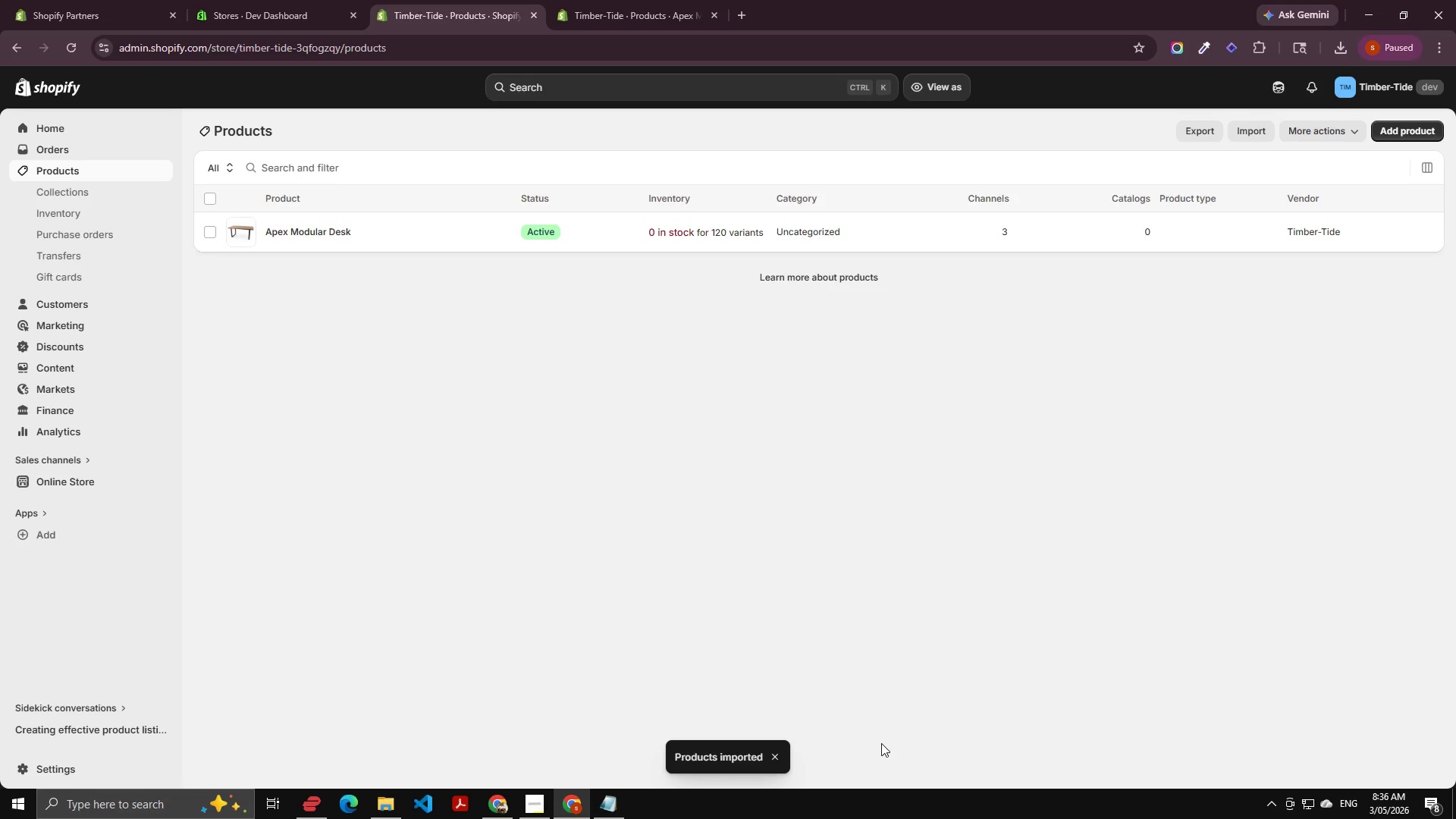 
wait(13.11)
 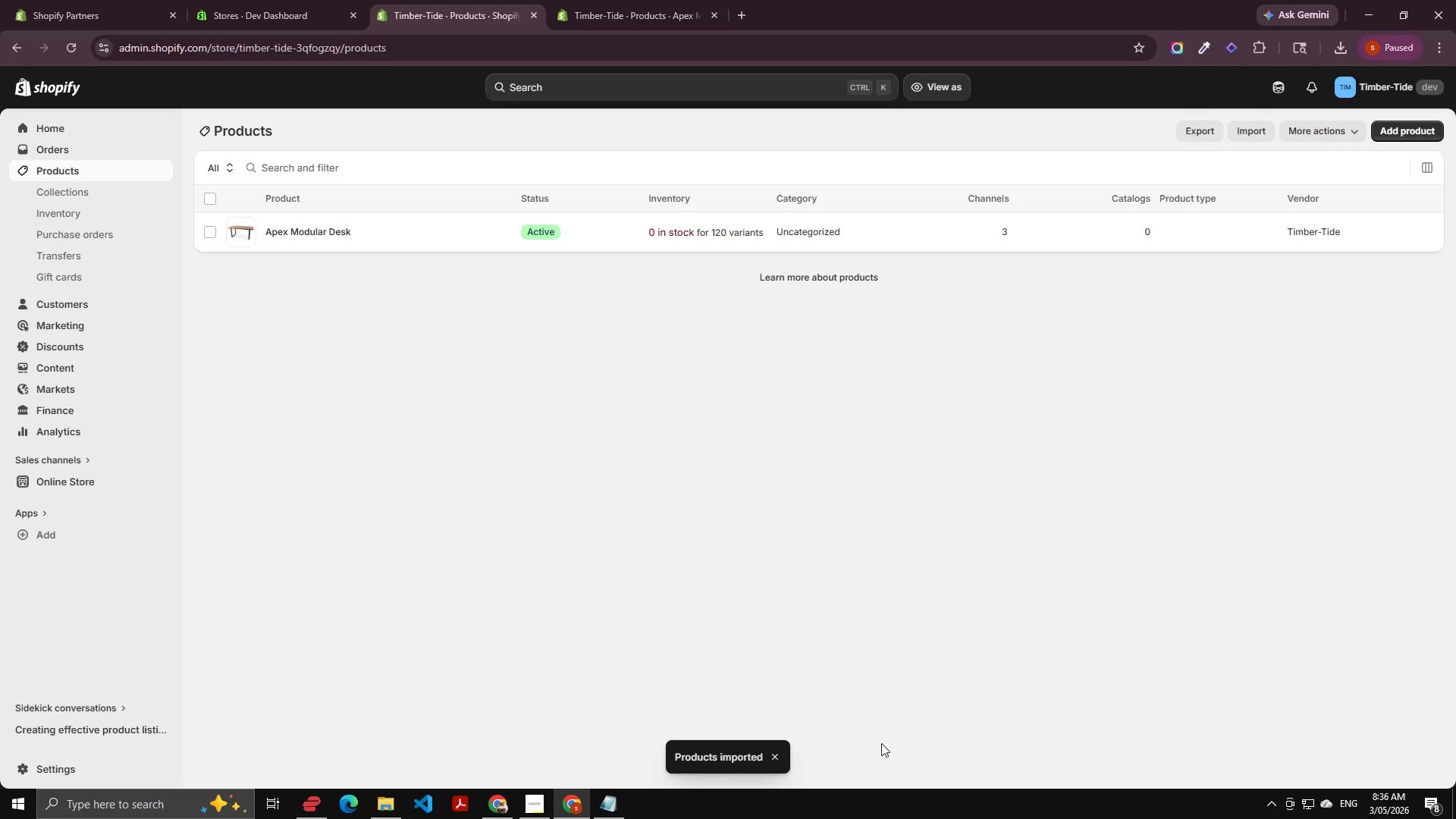 
mouse_move([378, 792])
 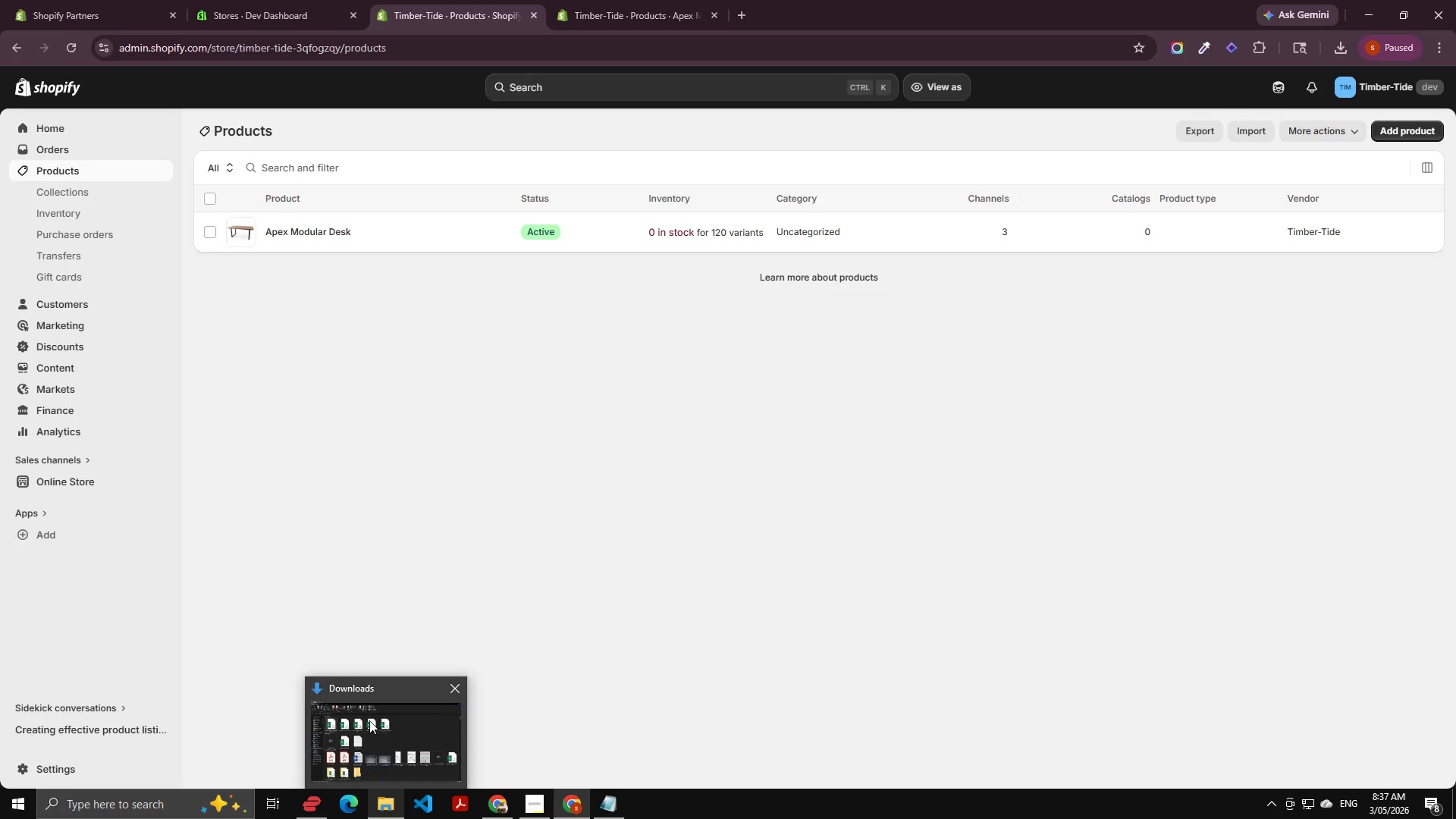 
left_click([369, 720])
 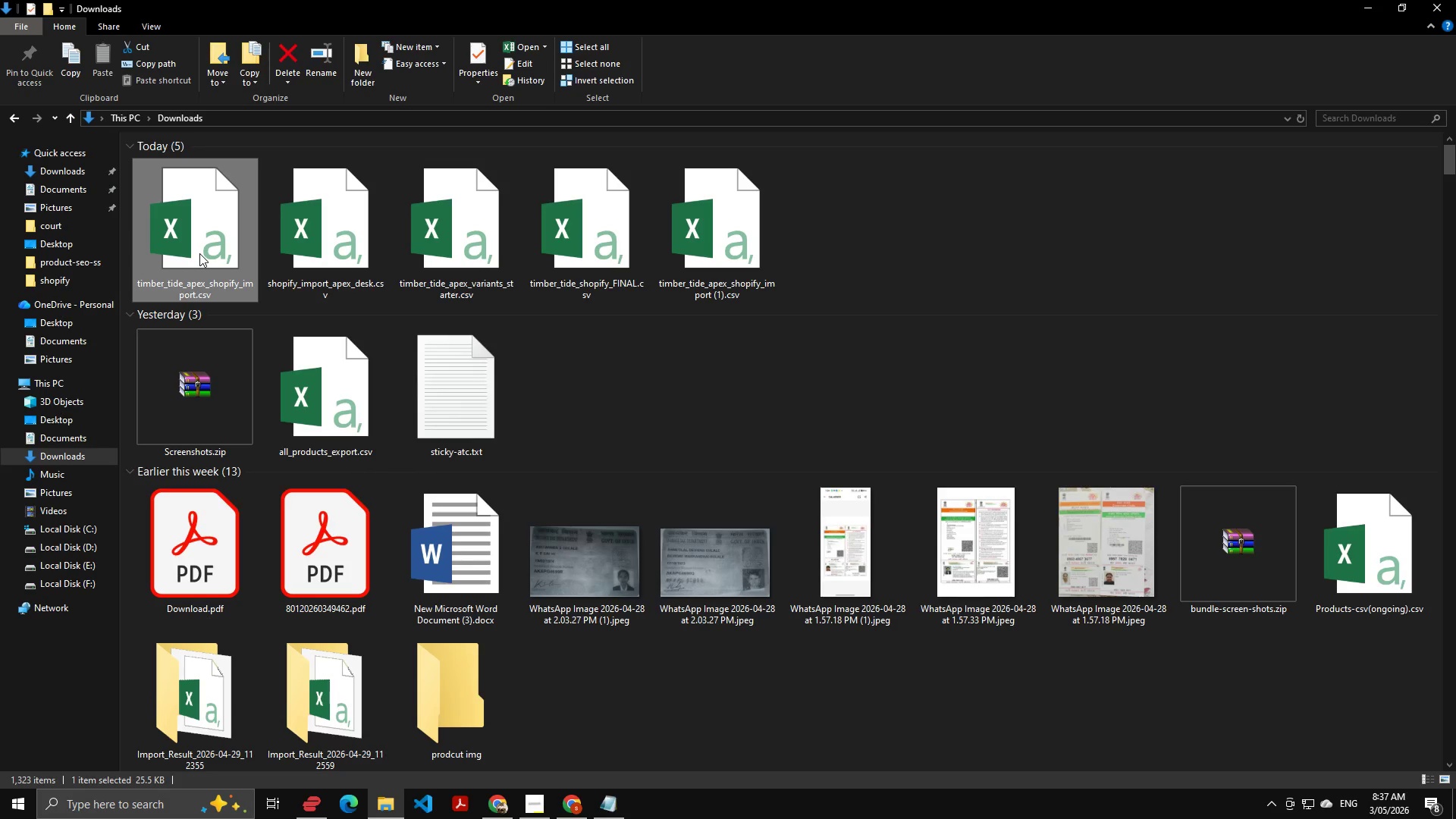 
double_click([199, 253])
 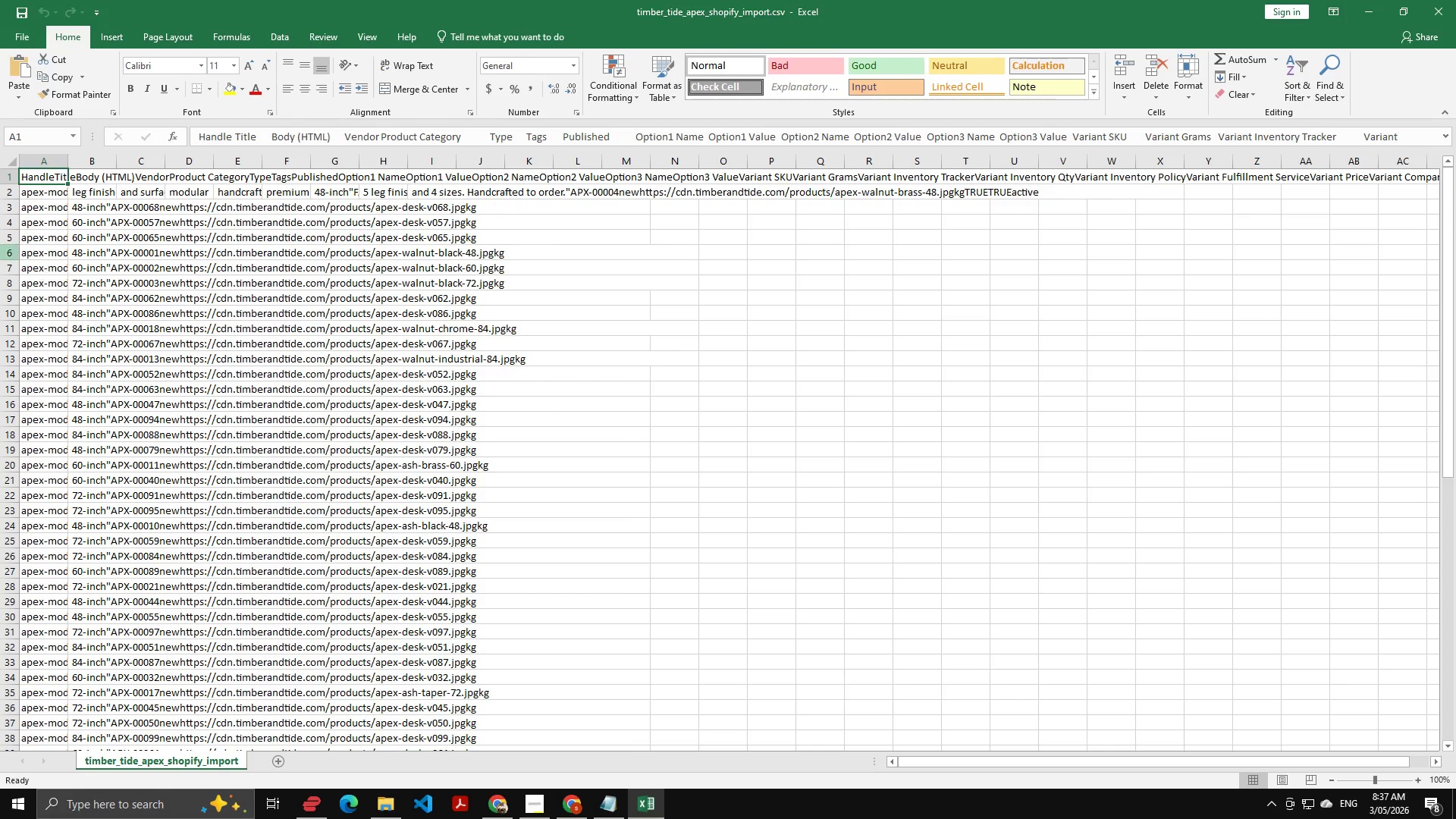 
wait(8.47)
 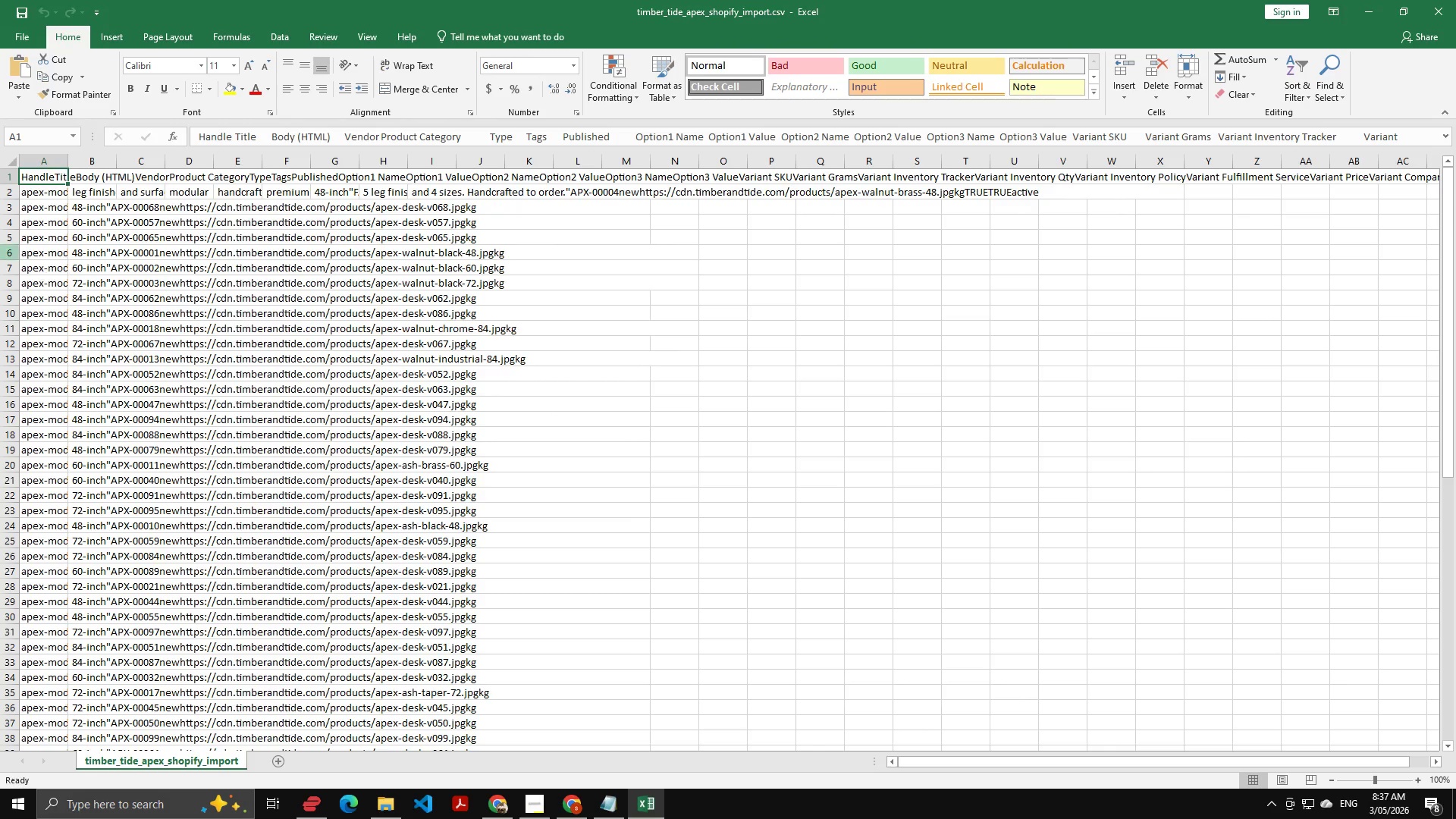 
left_click_drag(start_coordinate=[986, 761], to_coordinate=[1059, 774])
 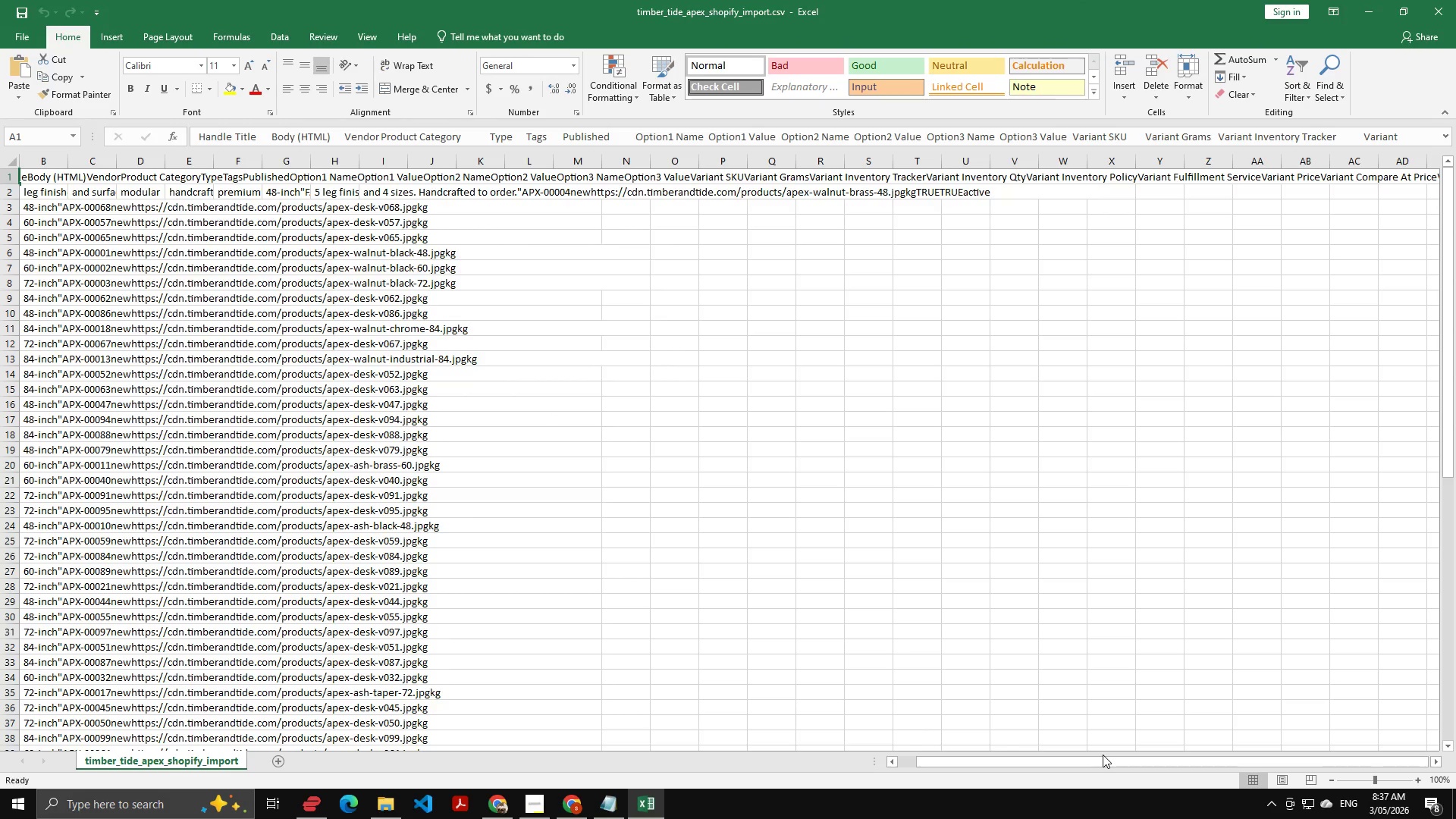 
left_click_drag(start_coordinate=[1103, 755], to_coordinate=[1192, 718])
 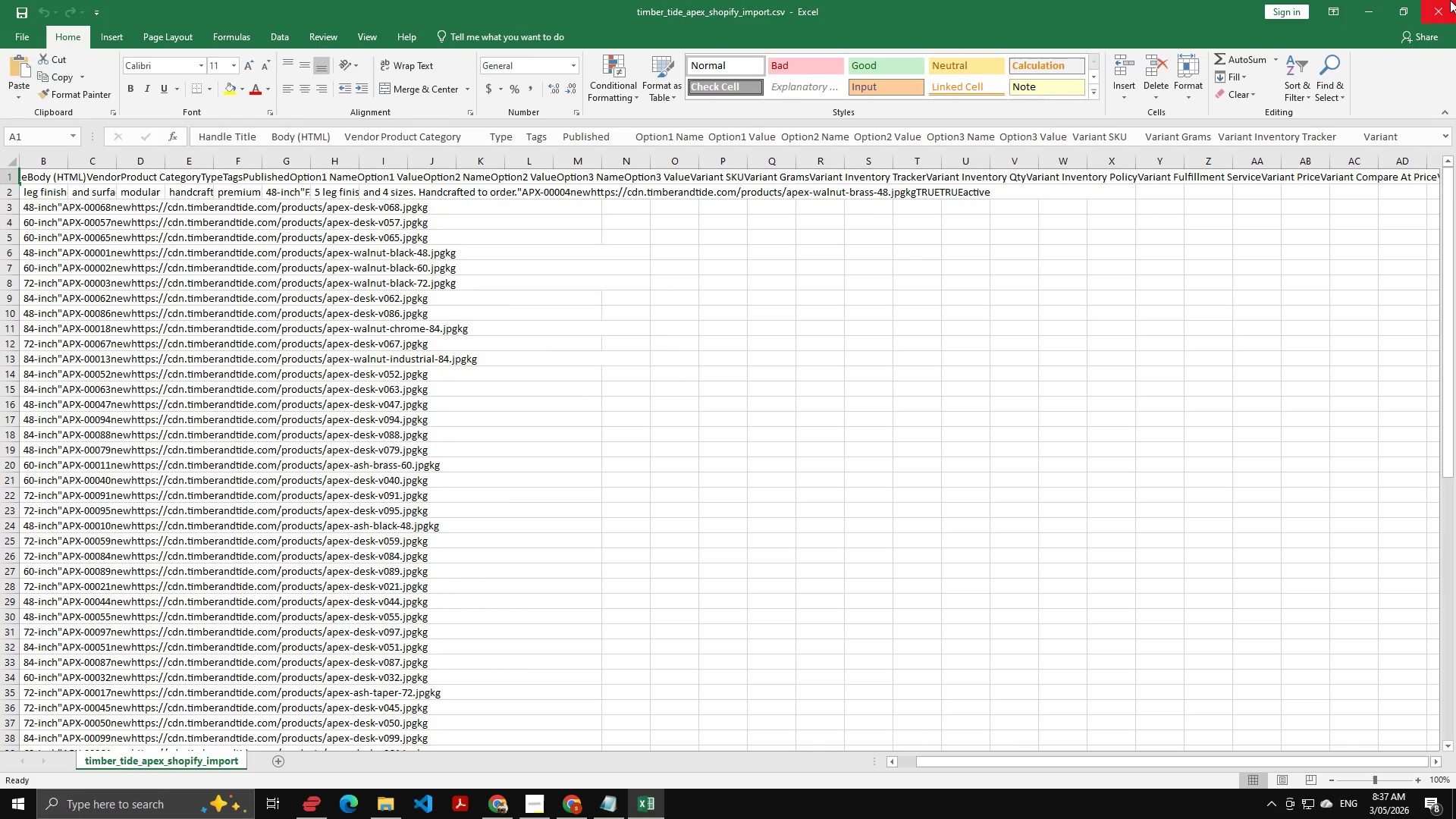 
left_click([1450, 0])
 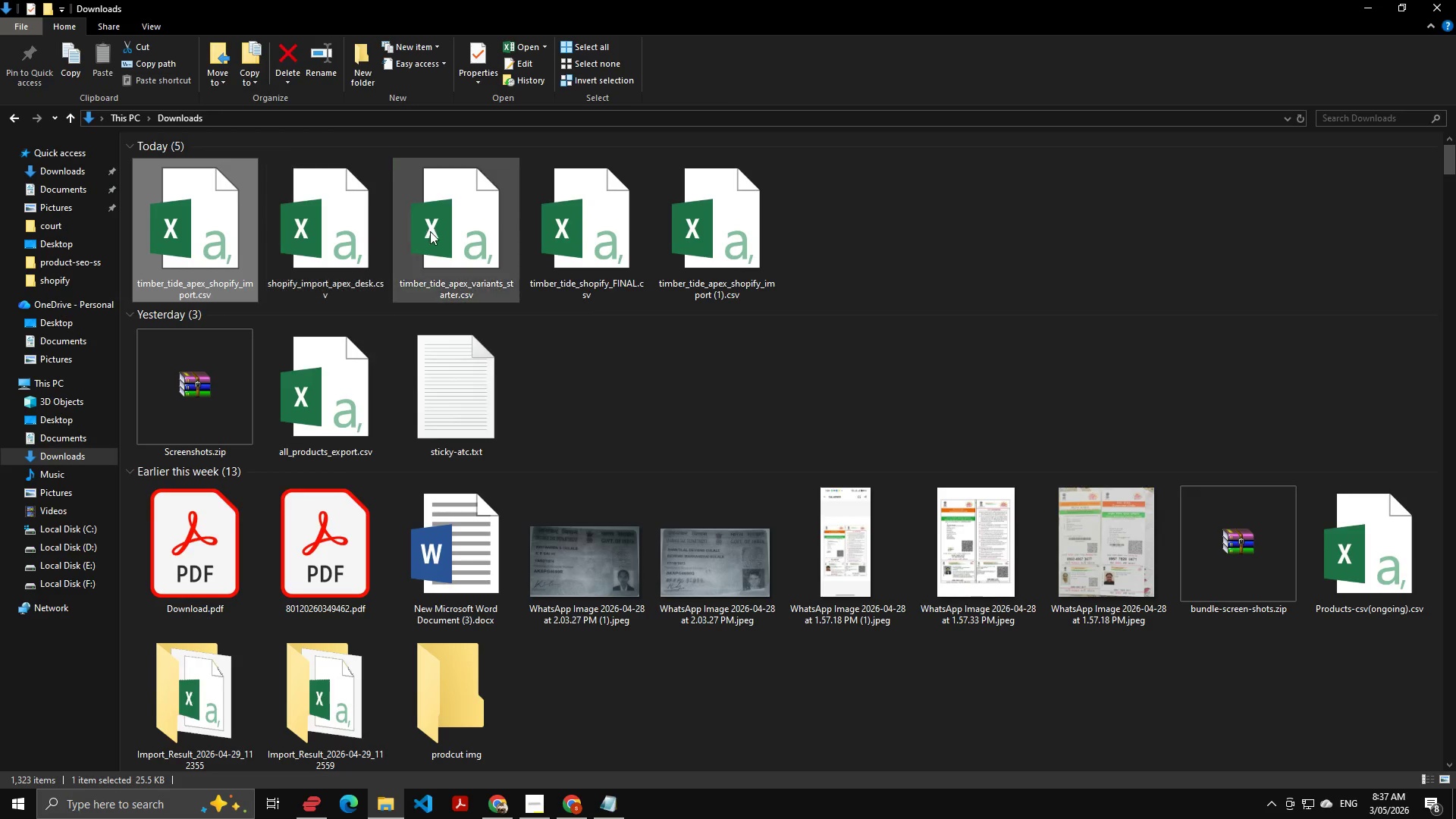 
key(Alt+AltLeft)
 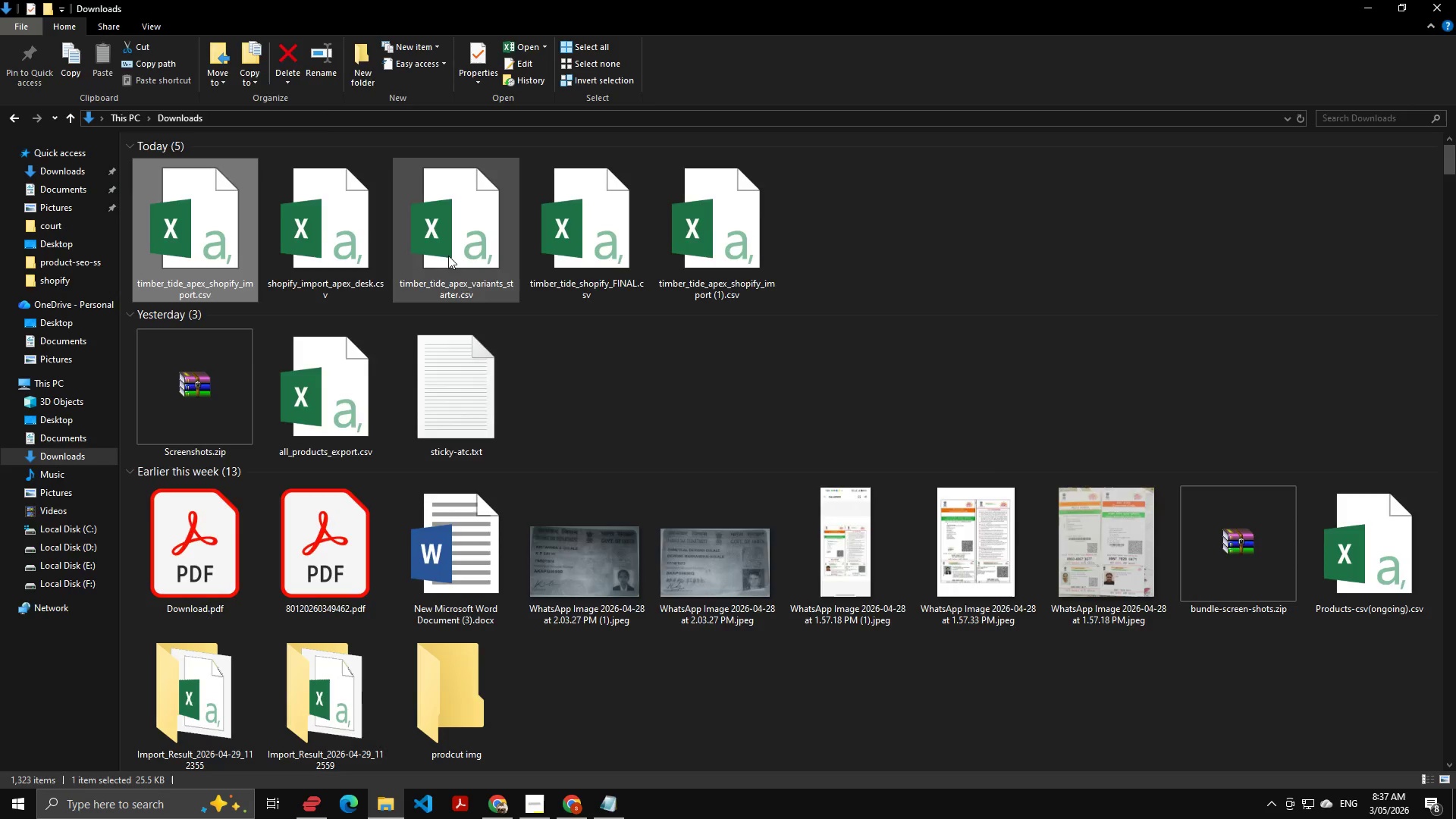 
key(Alt+Tab)
 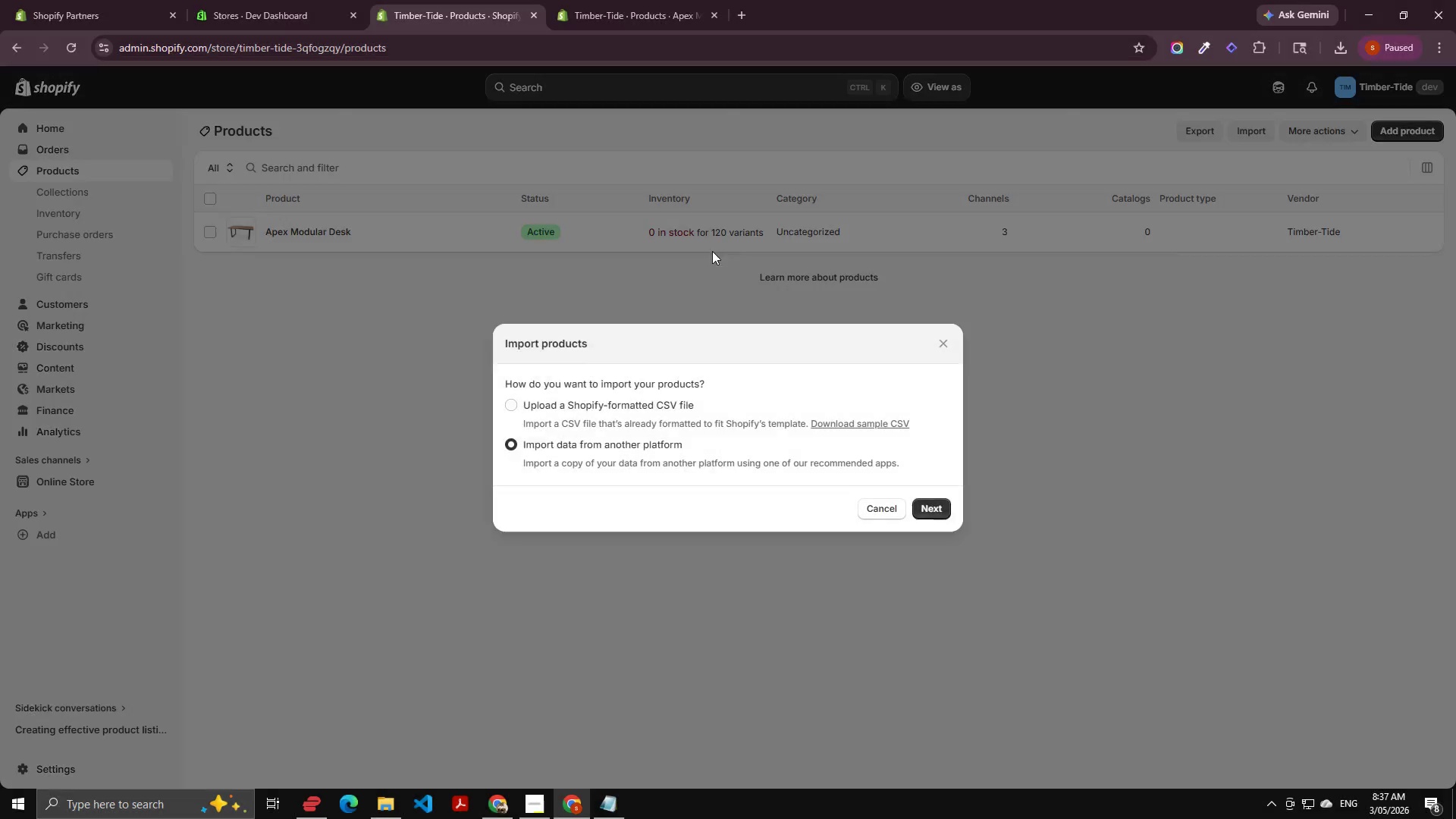 
left_click([662, 399])
 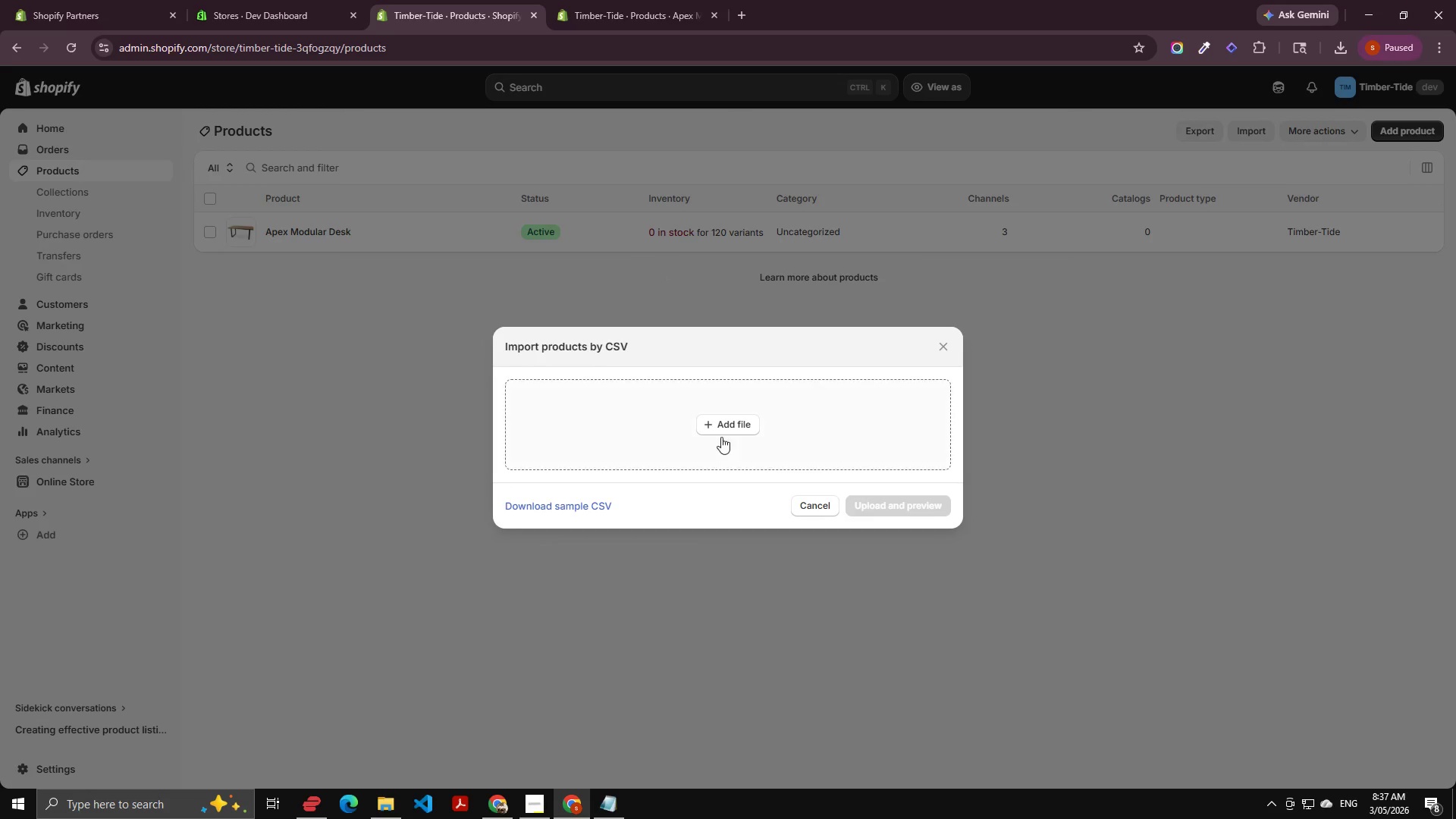 
left_click([664, 427])
 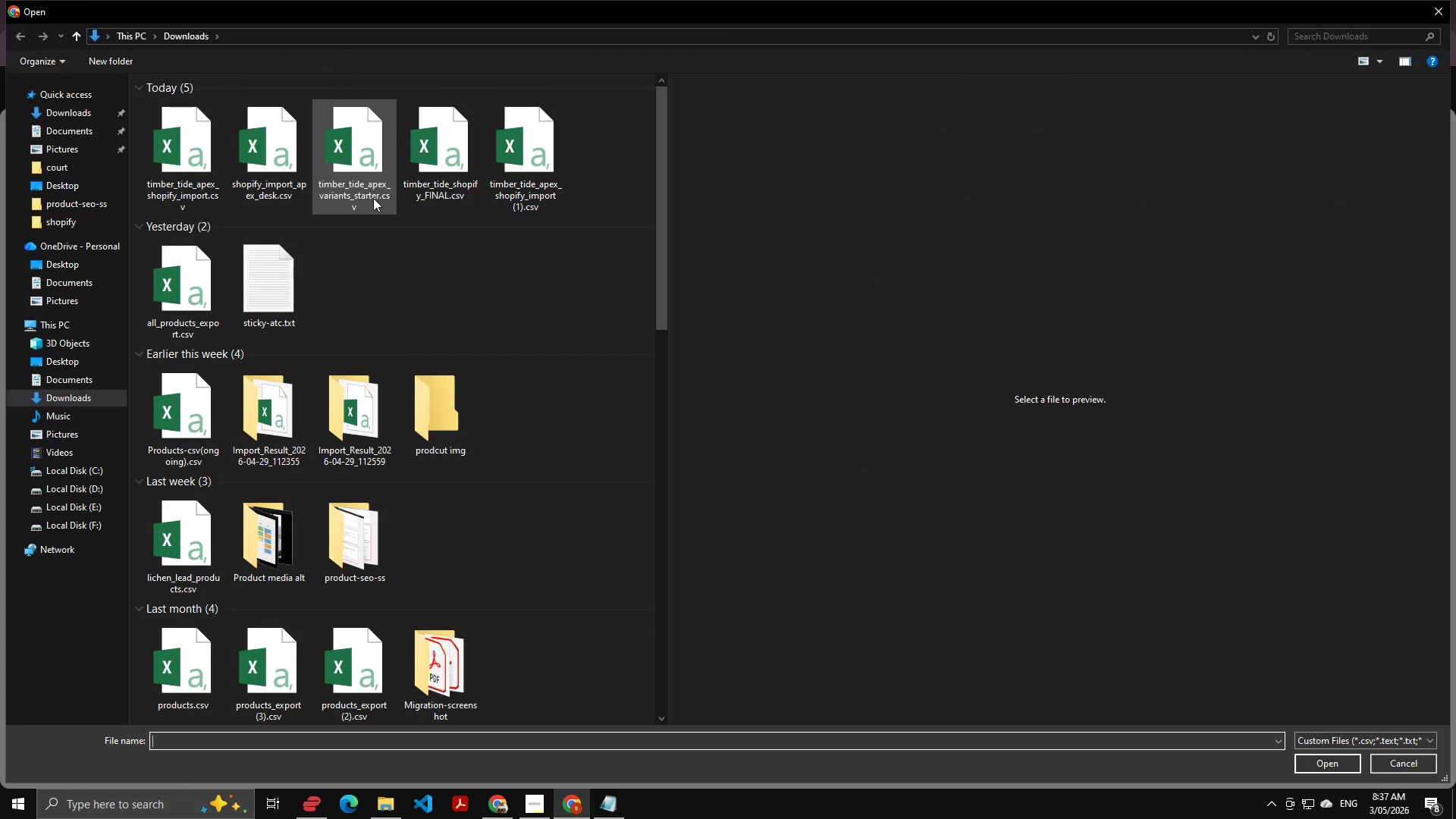 
left_click([367, 175])
 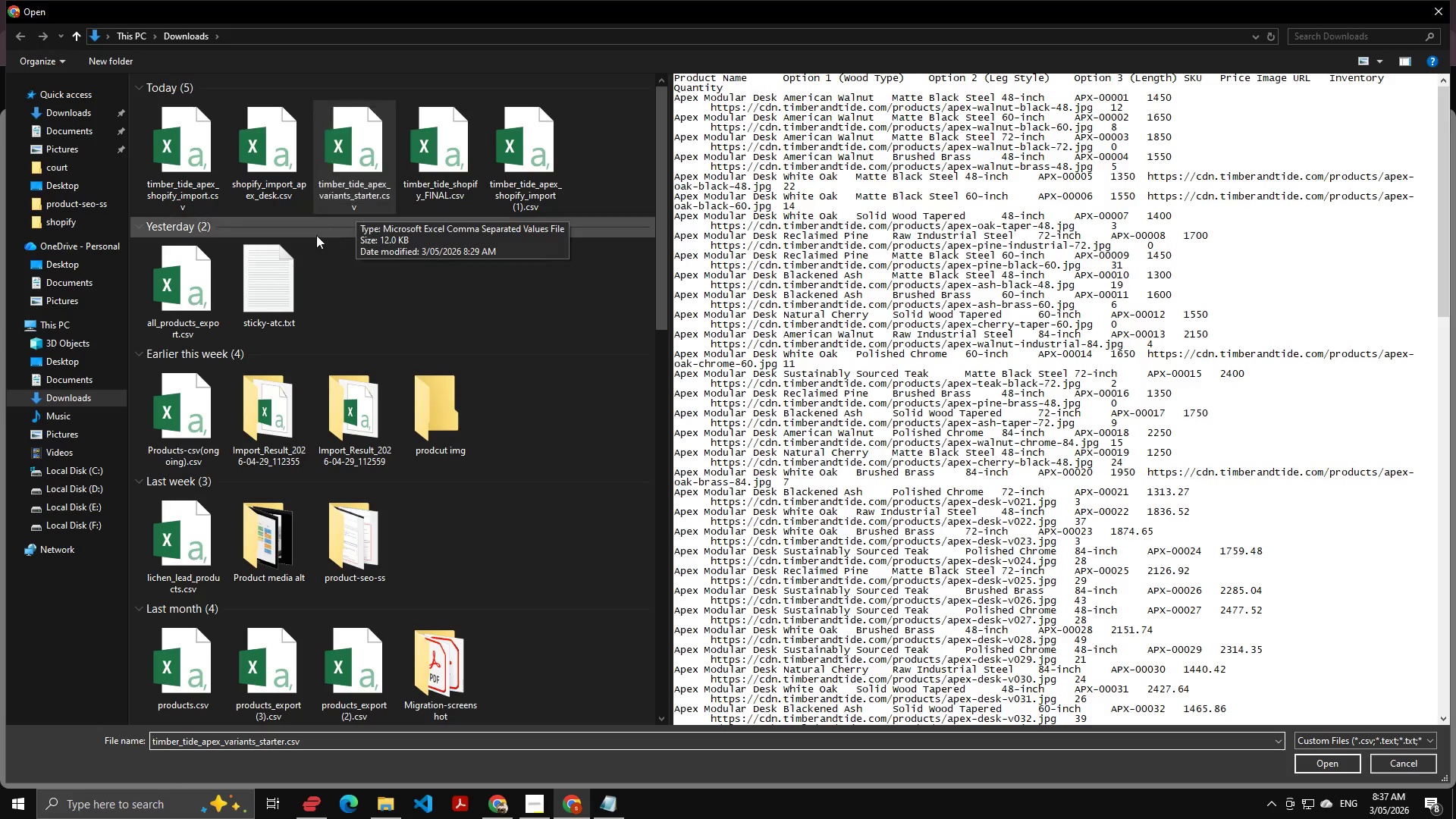 
key(NumpadEnter)
 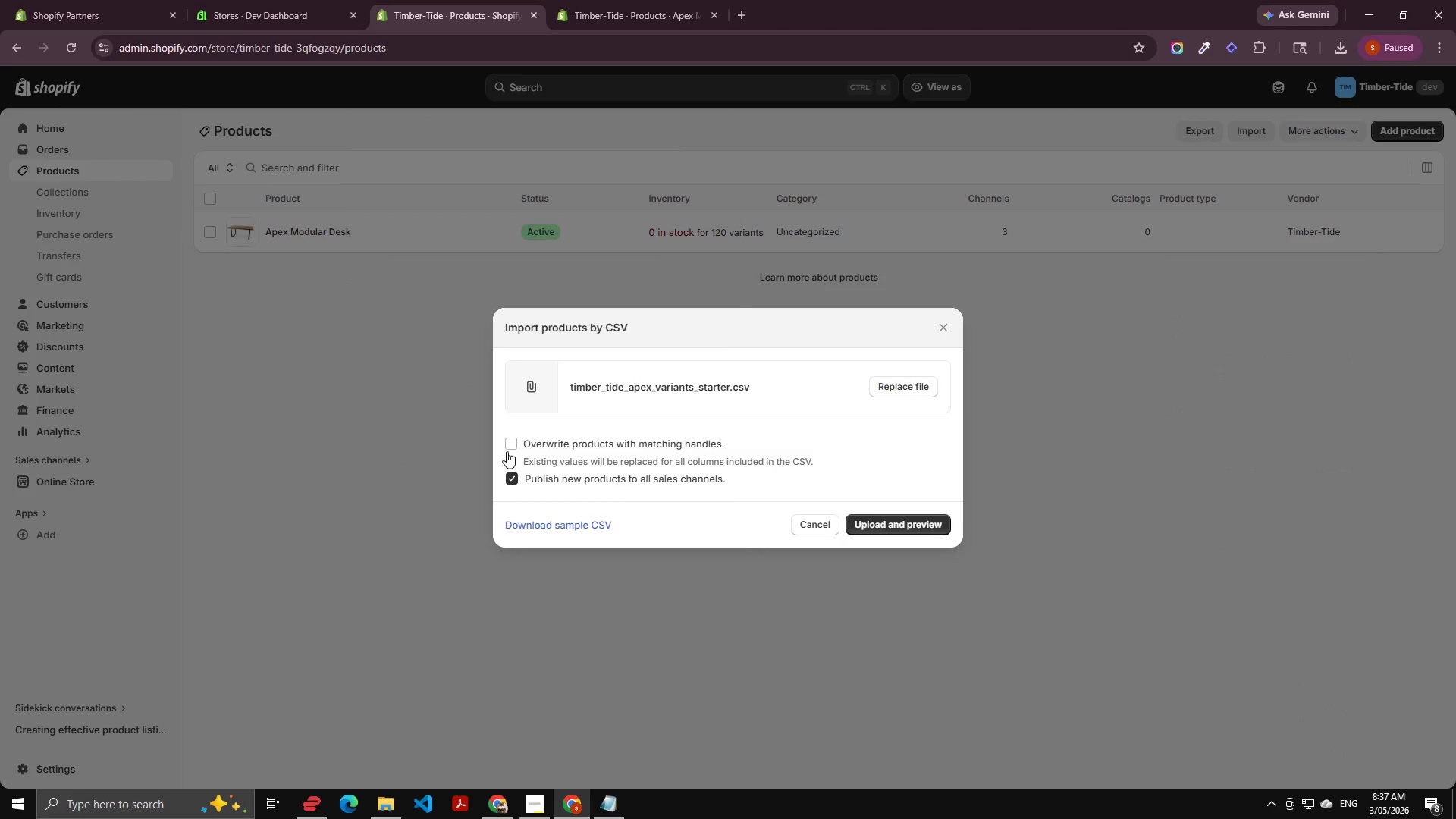 
left_click([561, 435])
 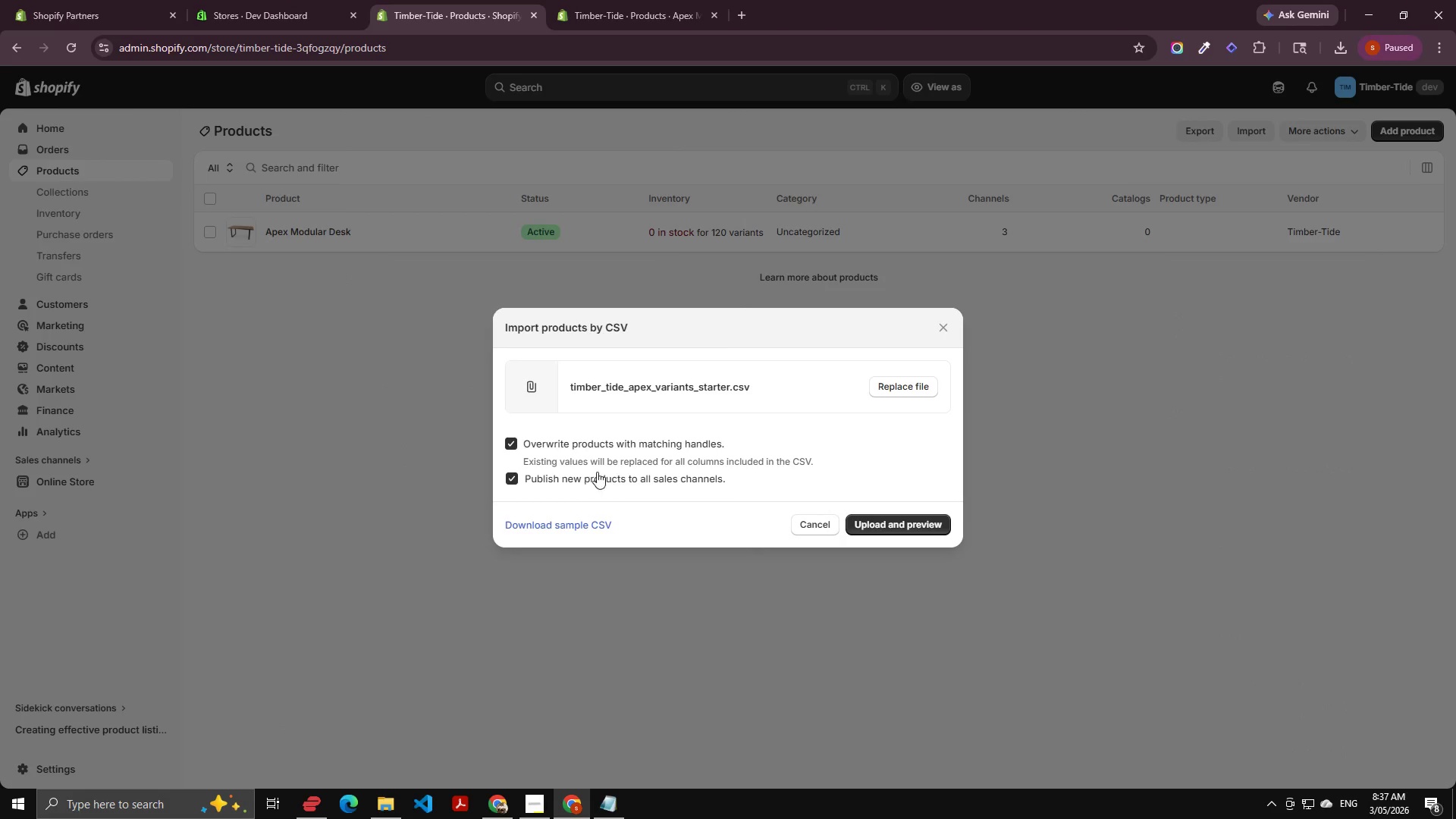 
left_click([553, 452])
 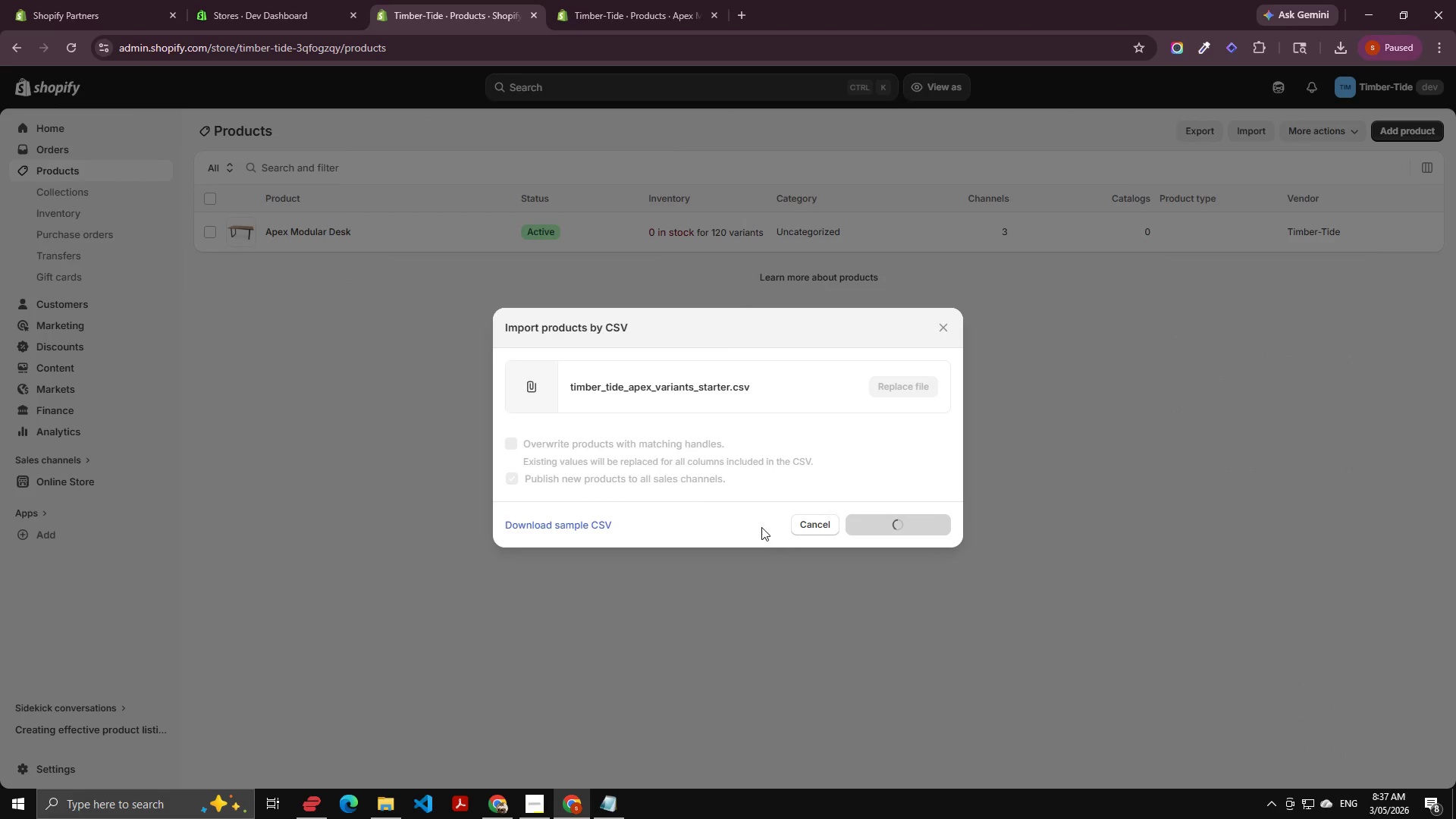 
left_click([897, 711])
 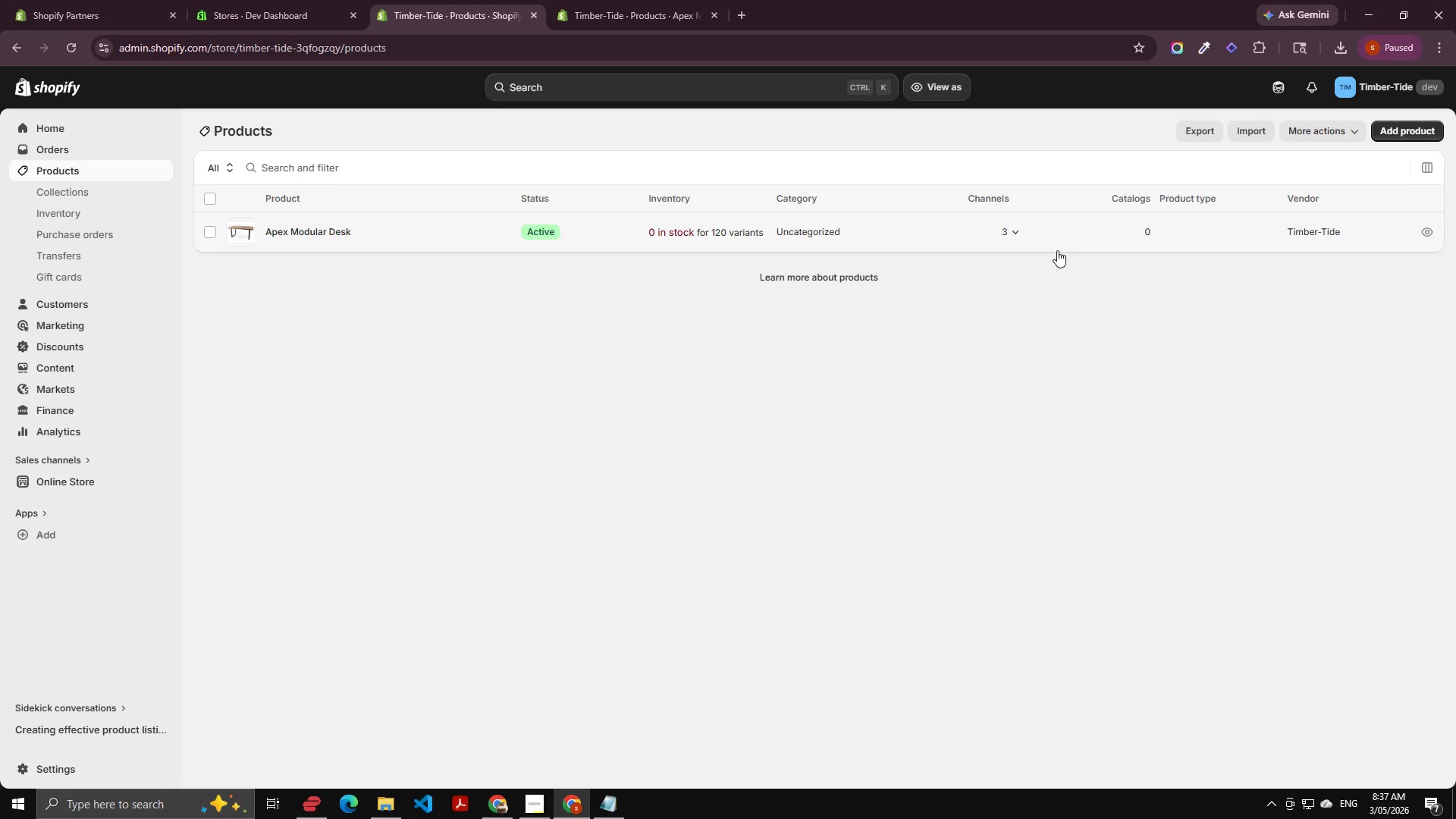 
wait(20.23)
 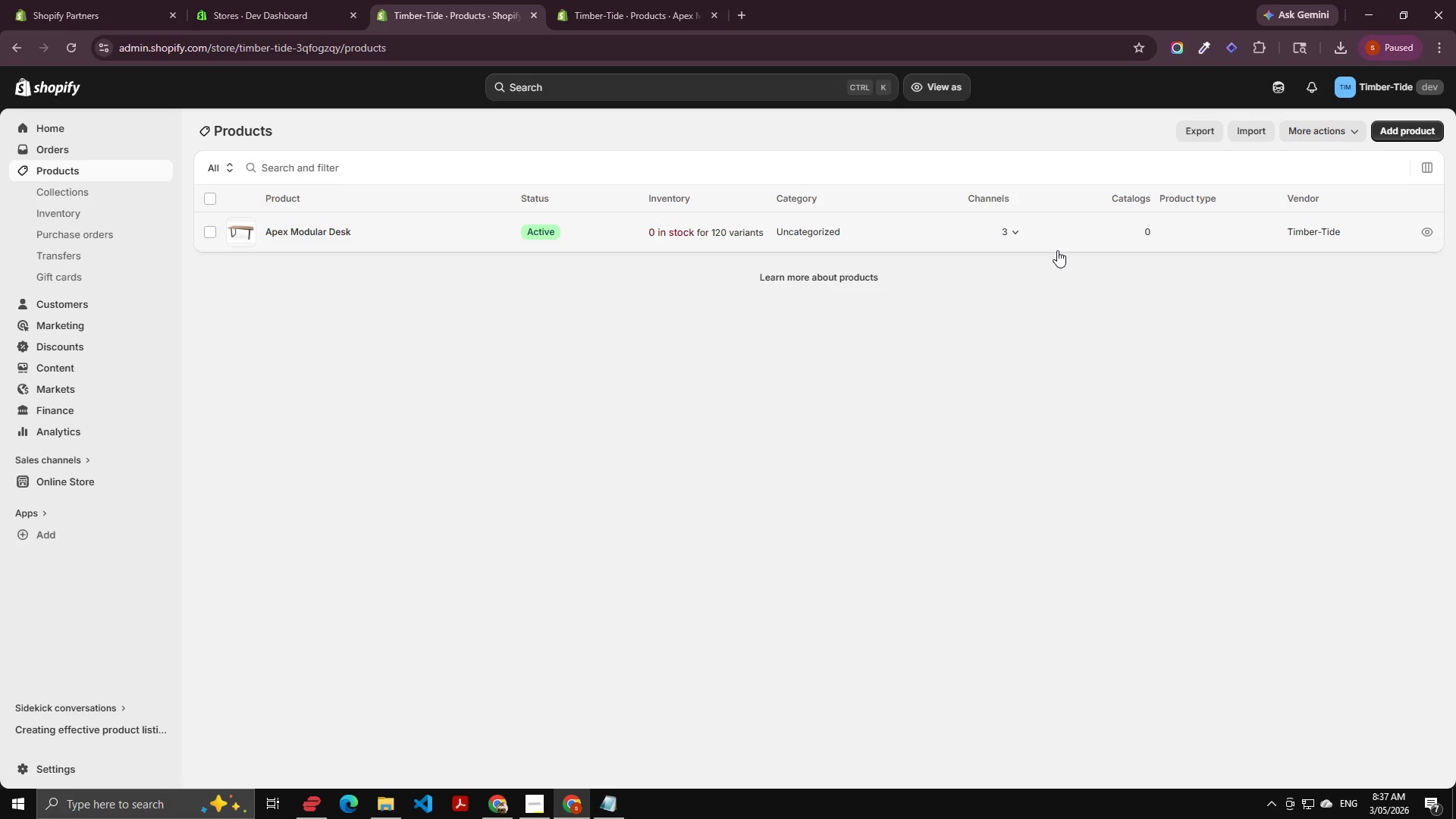 
left_click([389, 797])
 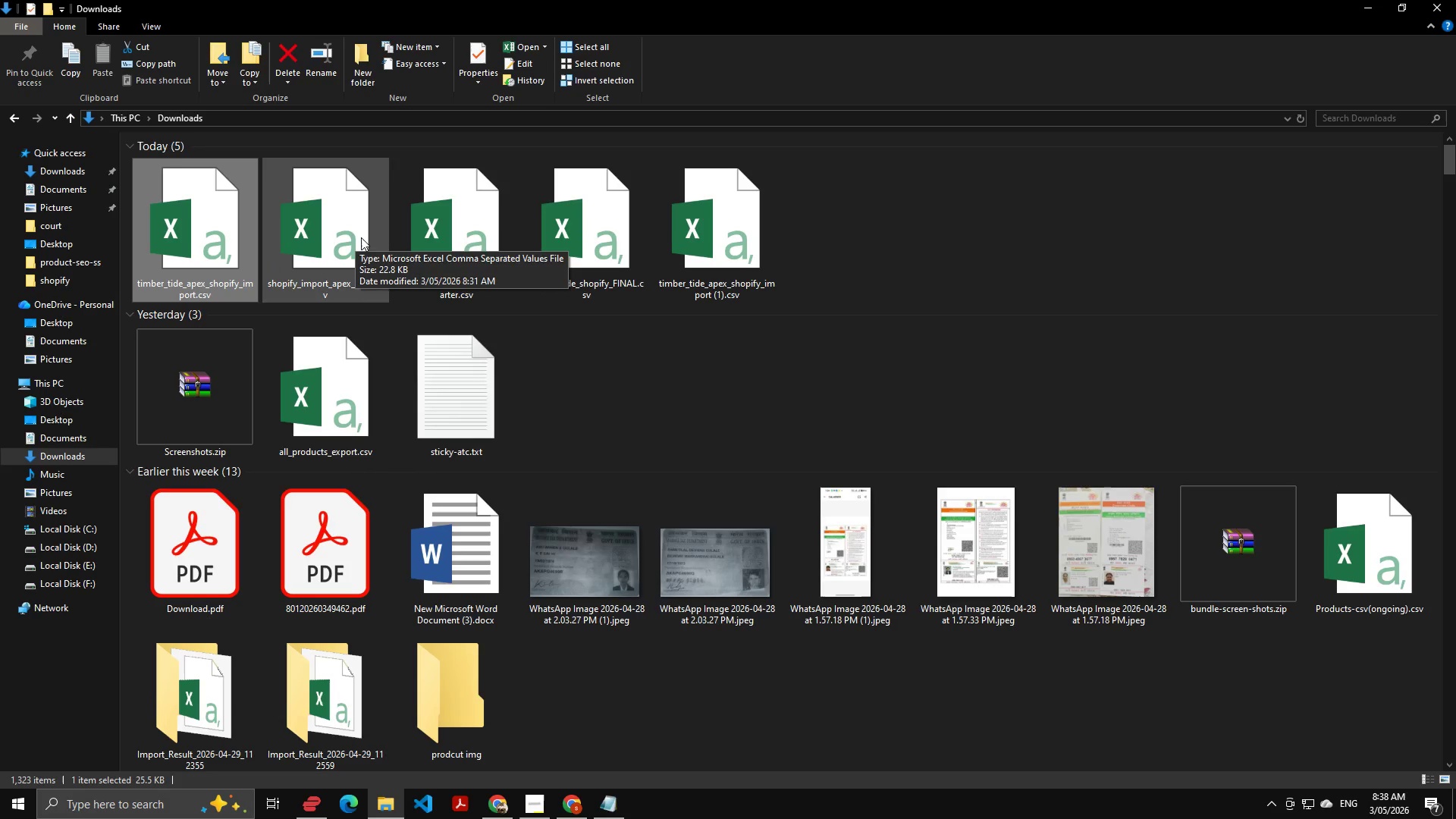 
wait(5.22)
 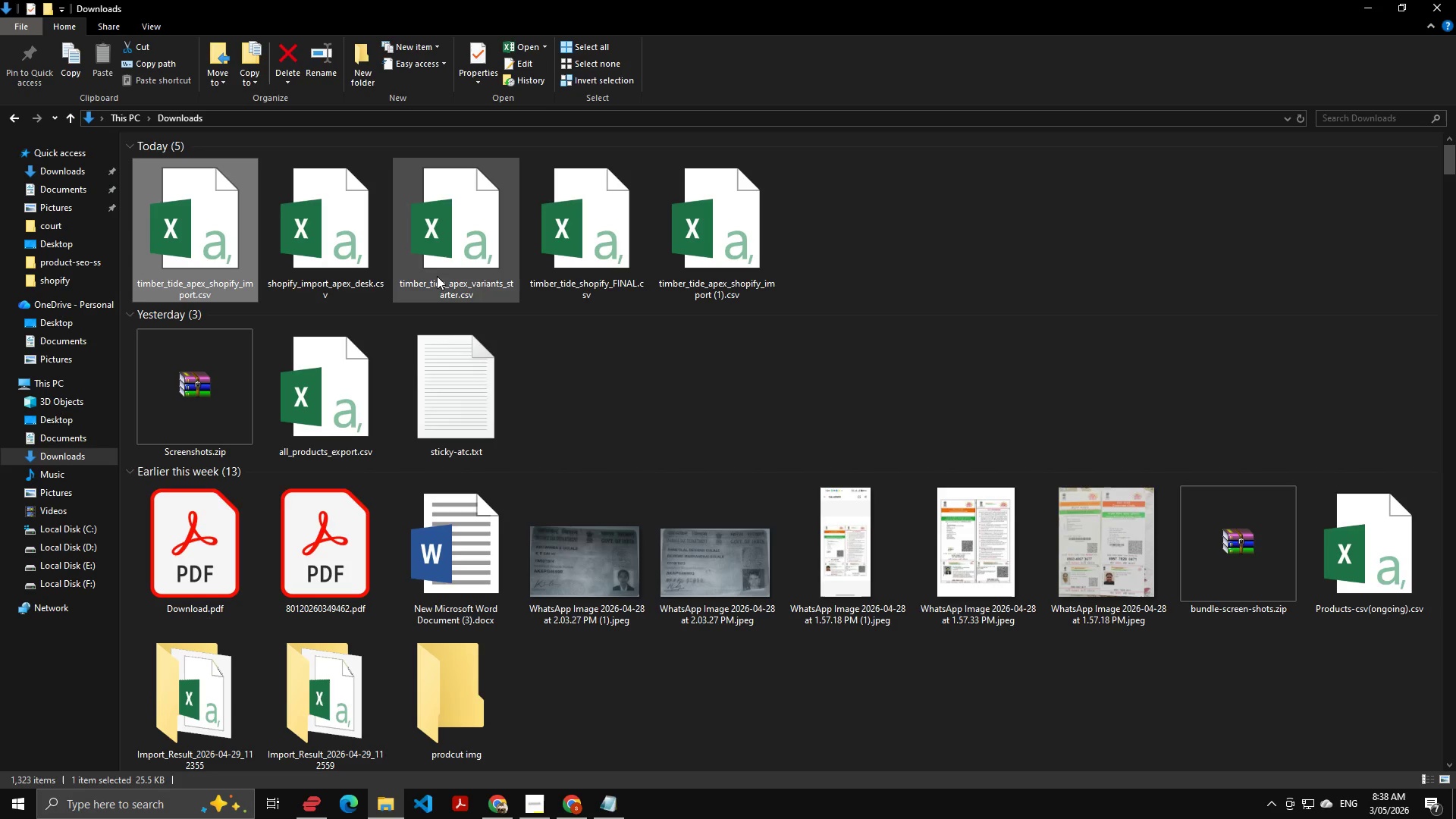 
double_click([466, 228])
 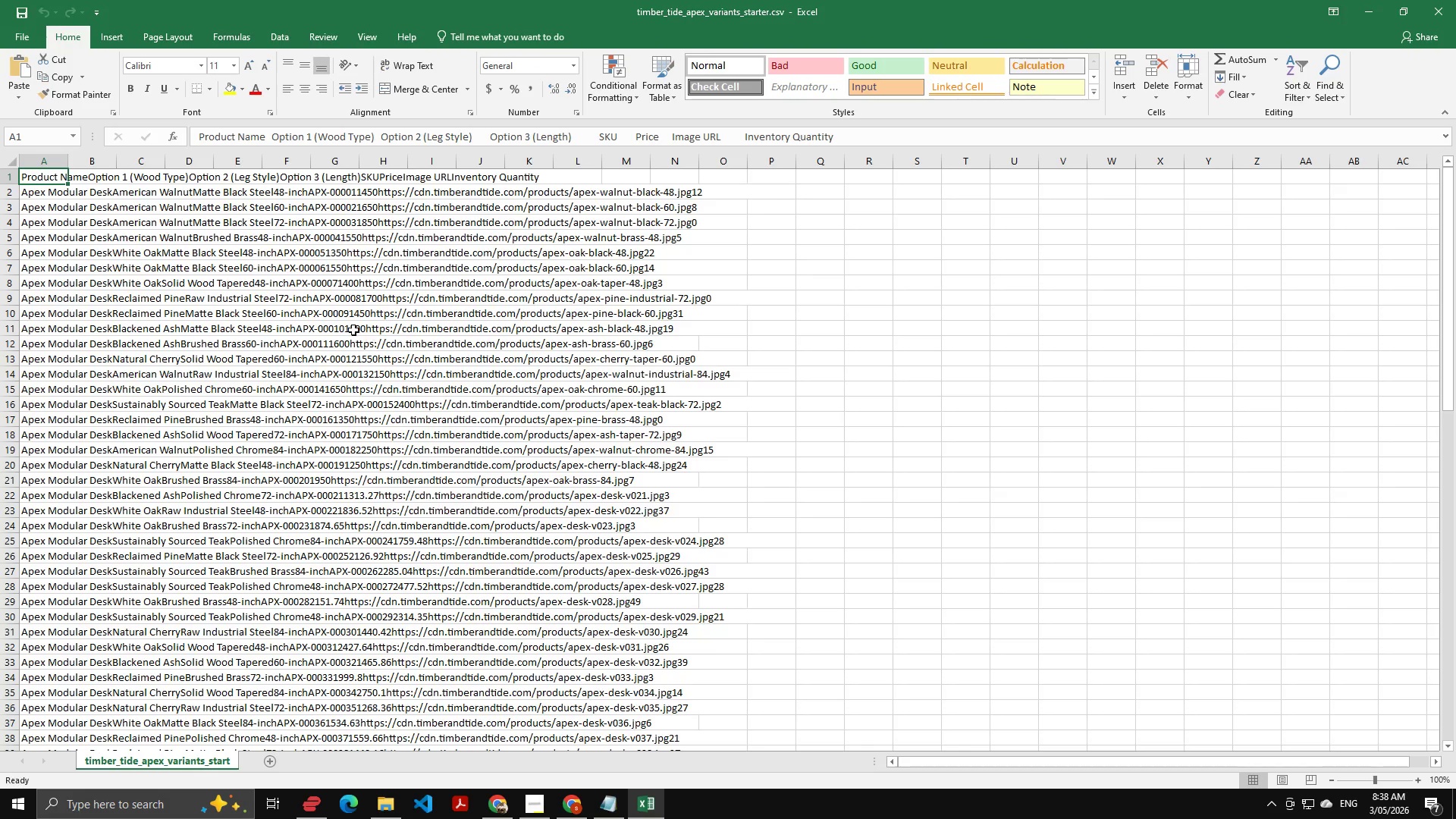 
left_click([1451, 0])
 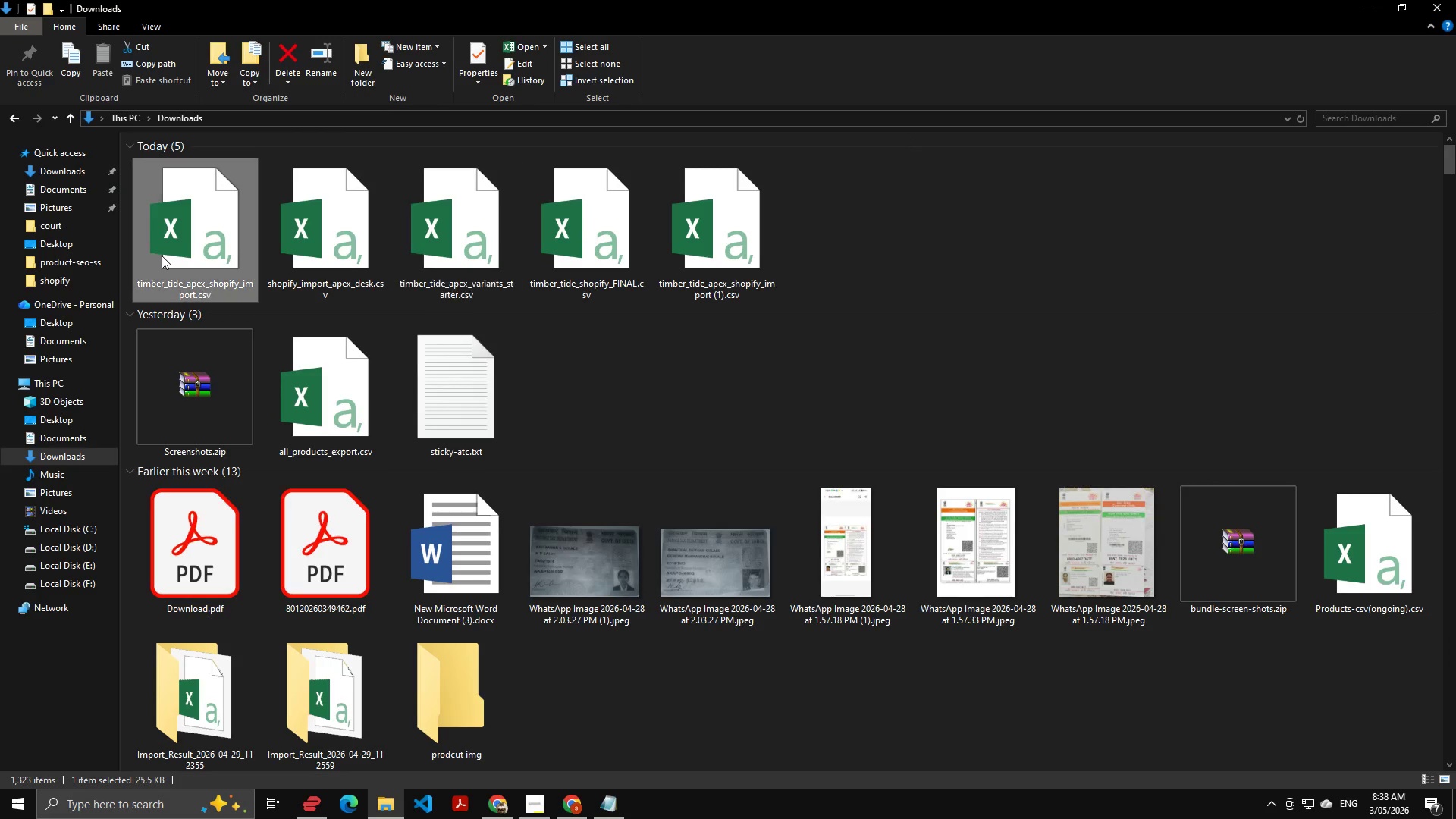 
double_click([162, 256])
 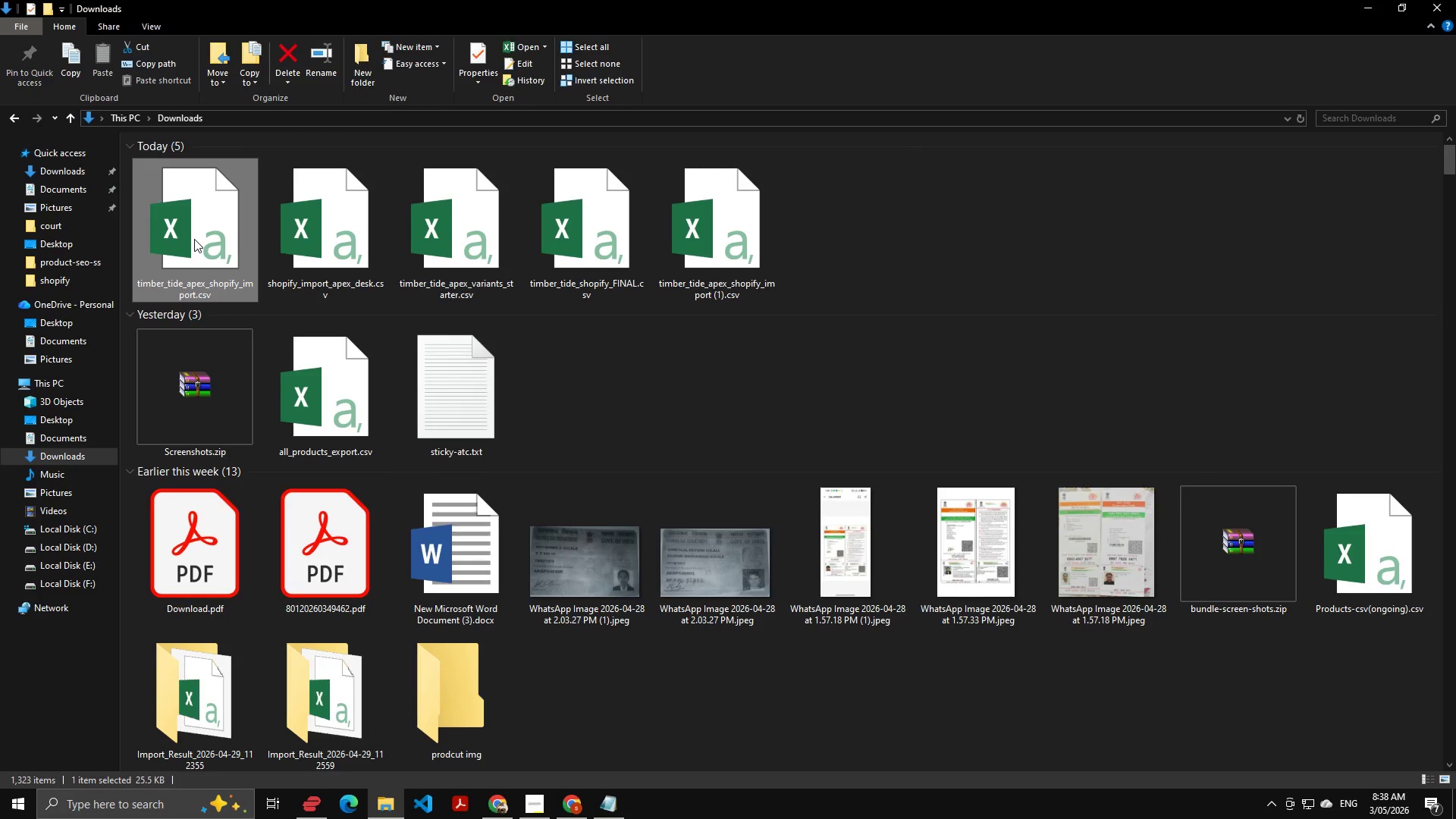 
double_click([194, 239])
 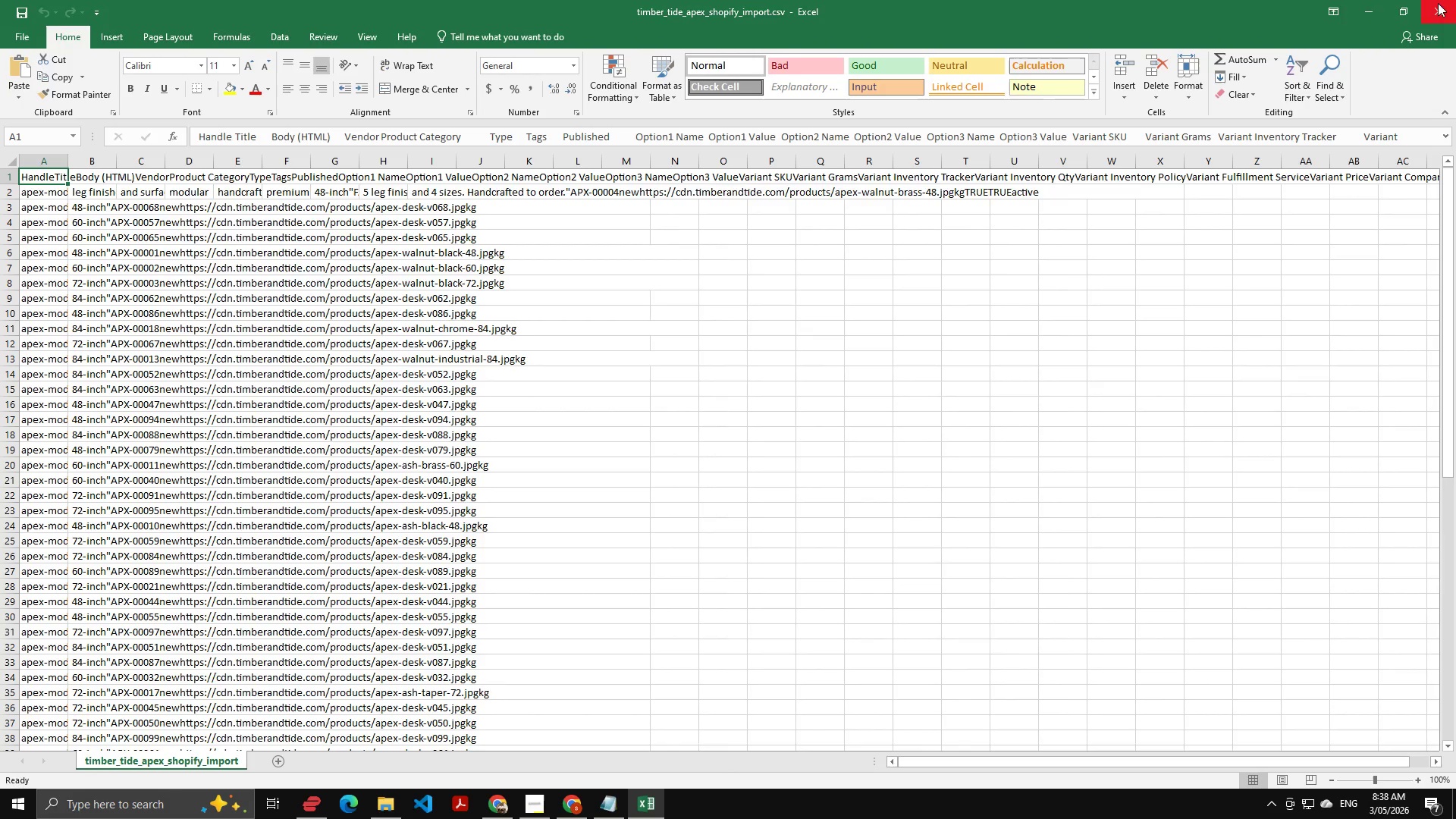 
left_click([1454, 0])
 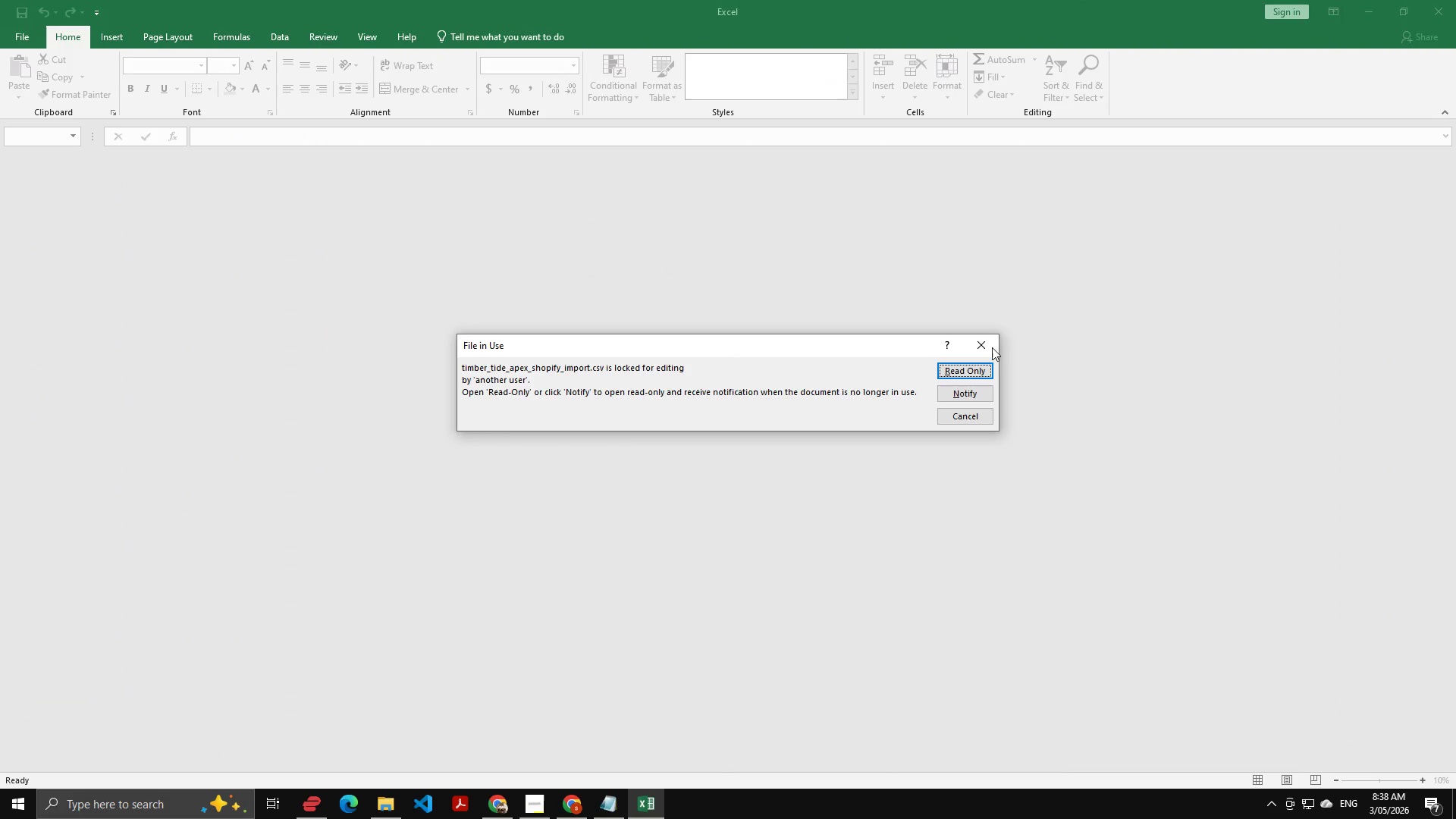 
left_click([963, 414])
 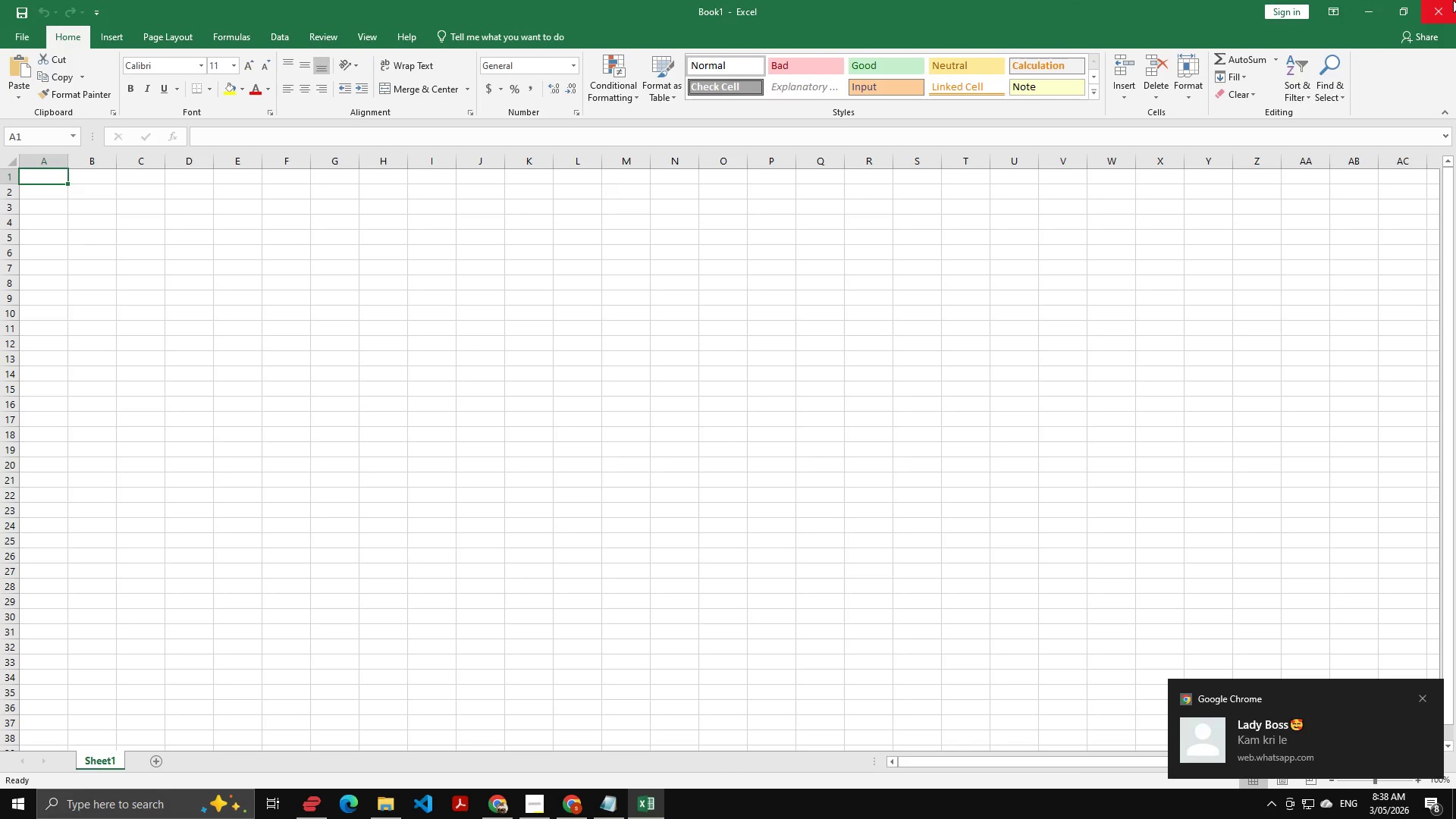 
left_click([1453, 0])
 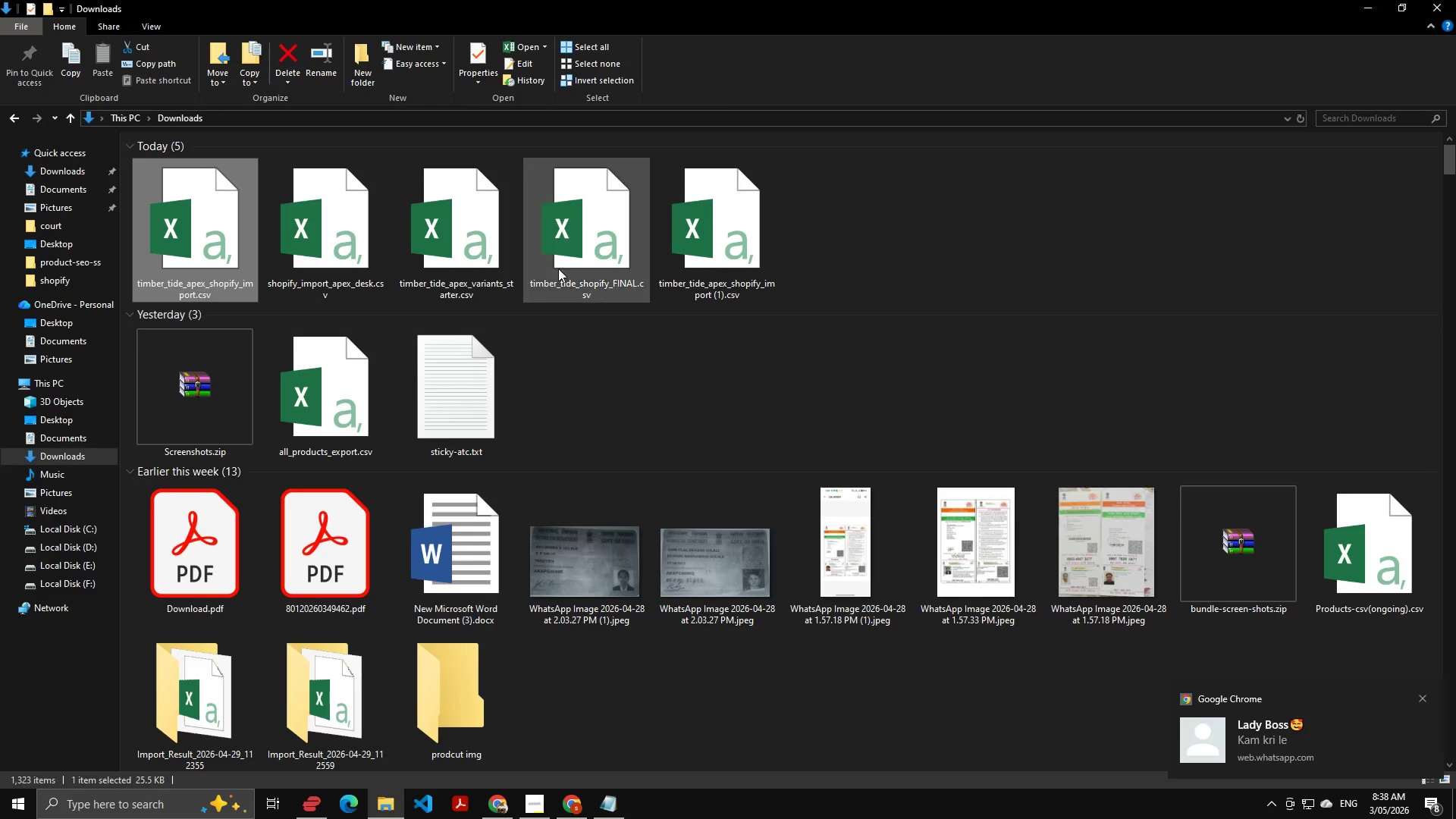 
double_click([558, 249])
 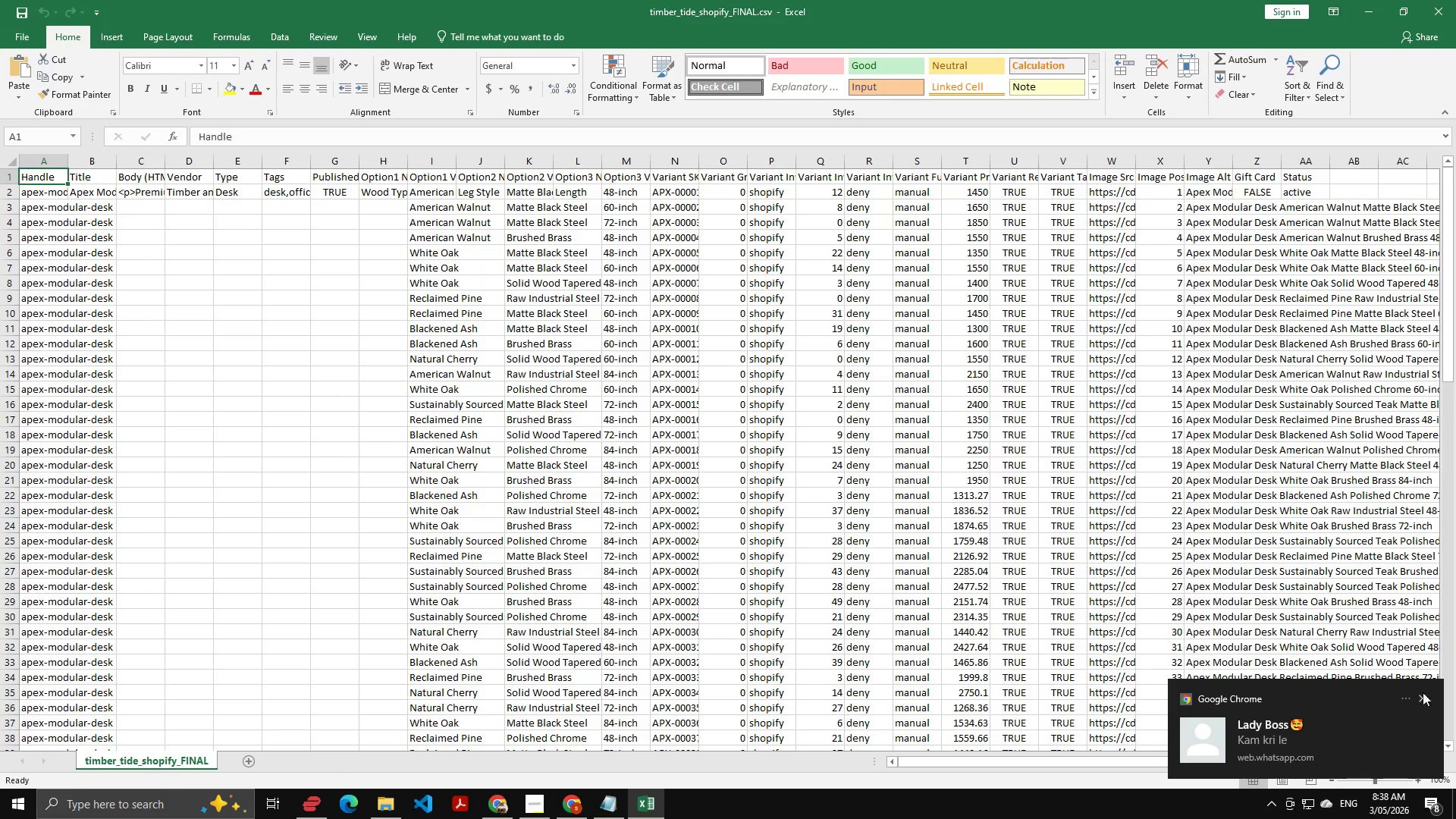 
left_click([1420, 693])
 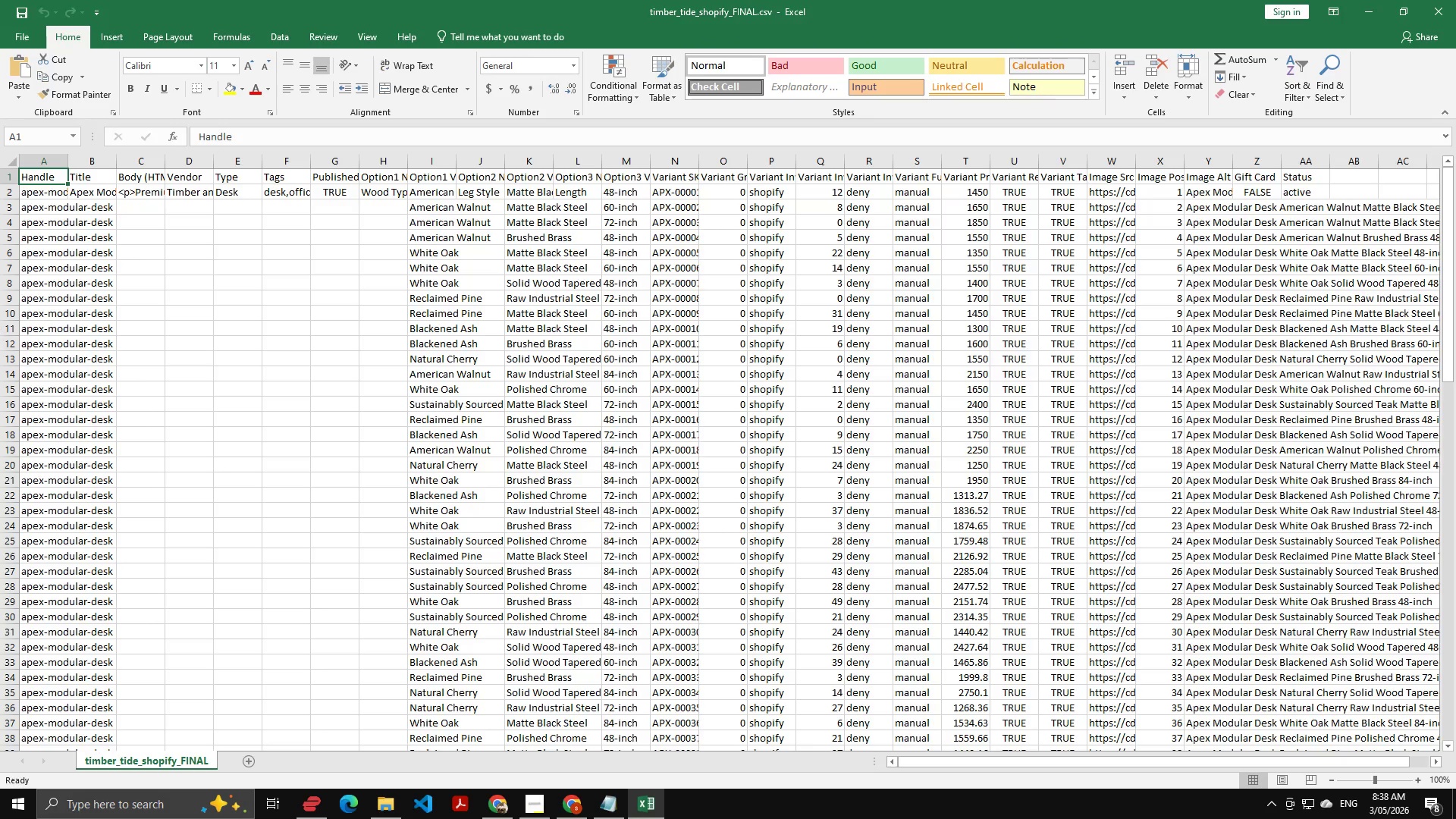 
scroll: coordinate [0, 338], scroll_direction: down, amount: 26.0
 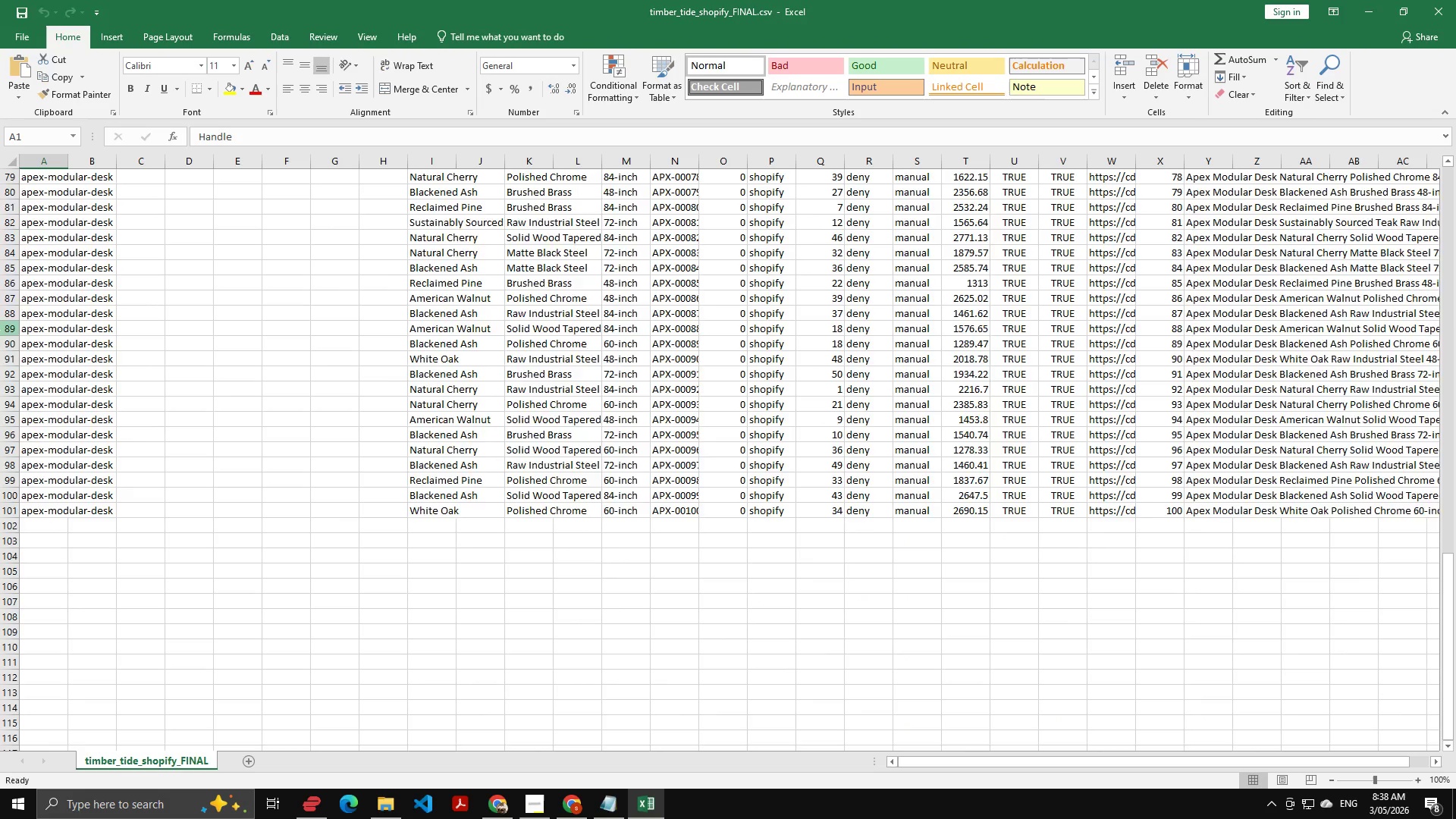 
scroll: coordinate [0, 330], scroll_direction: up, amount: 1.0
 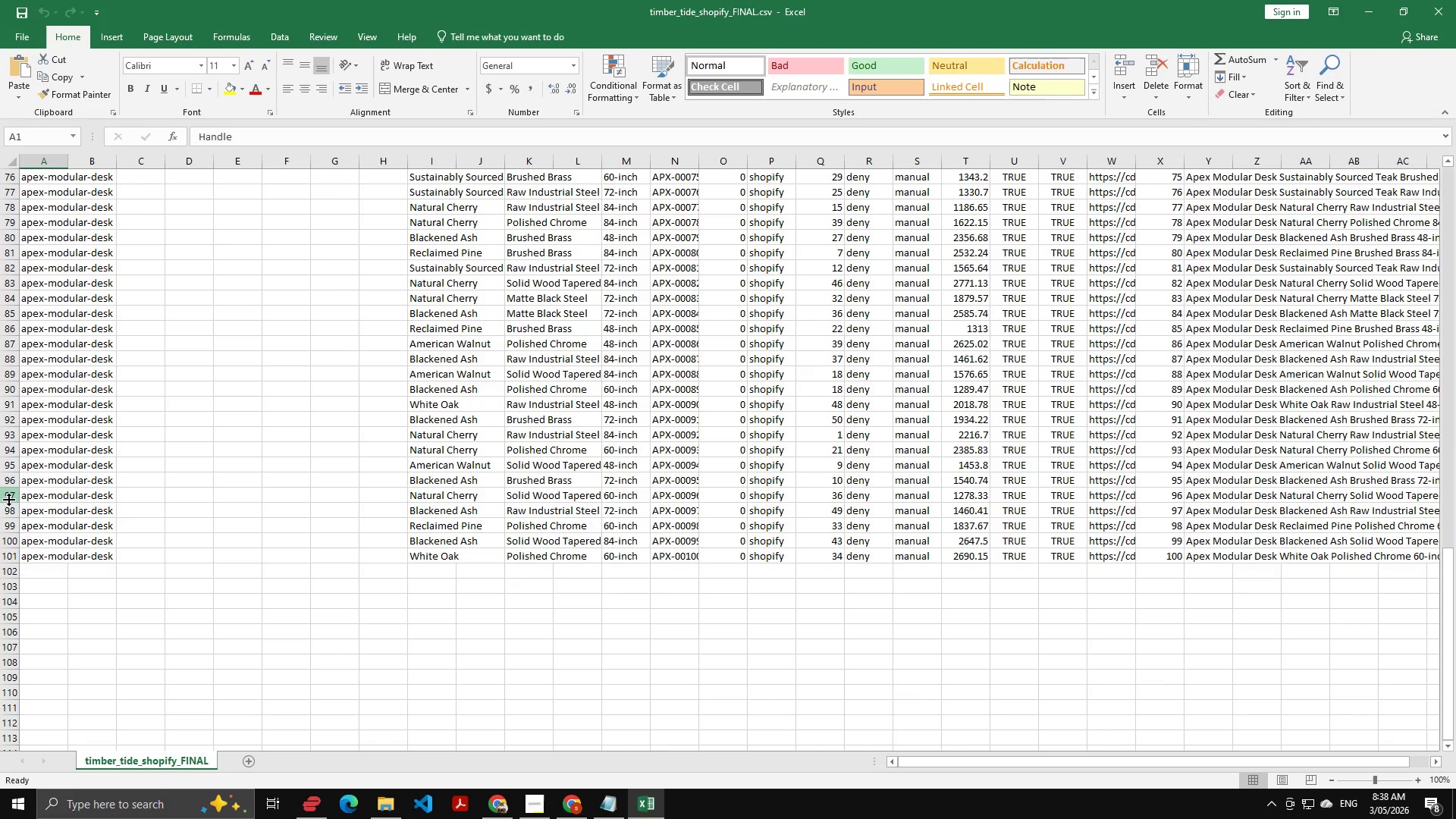 
left_click([8, 559])
 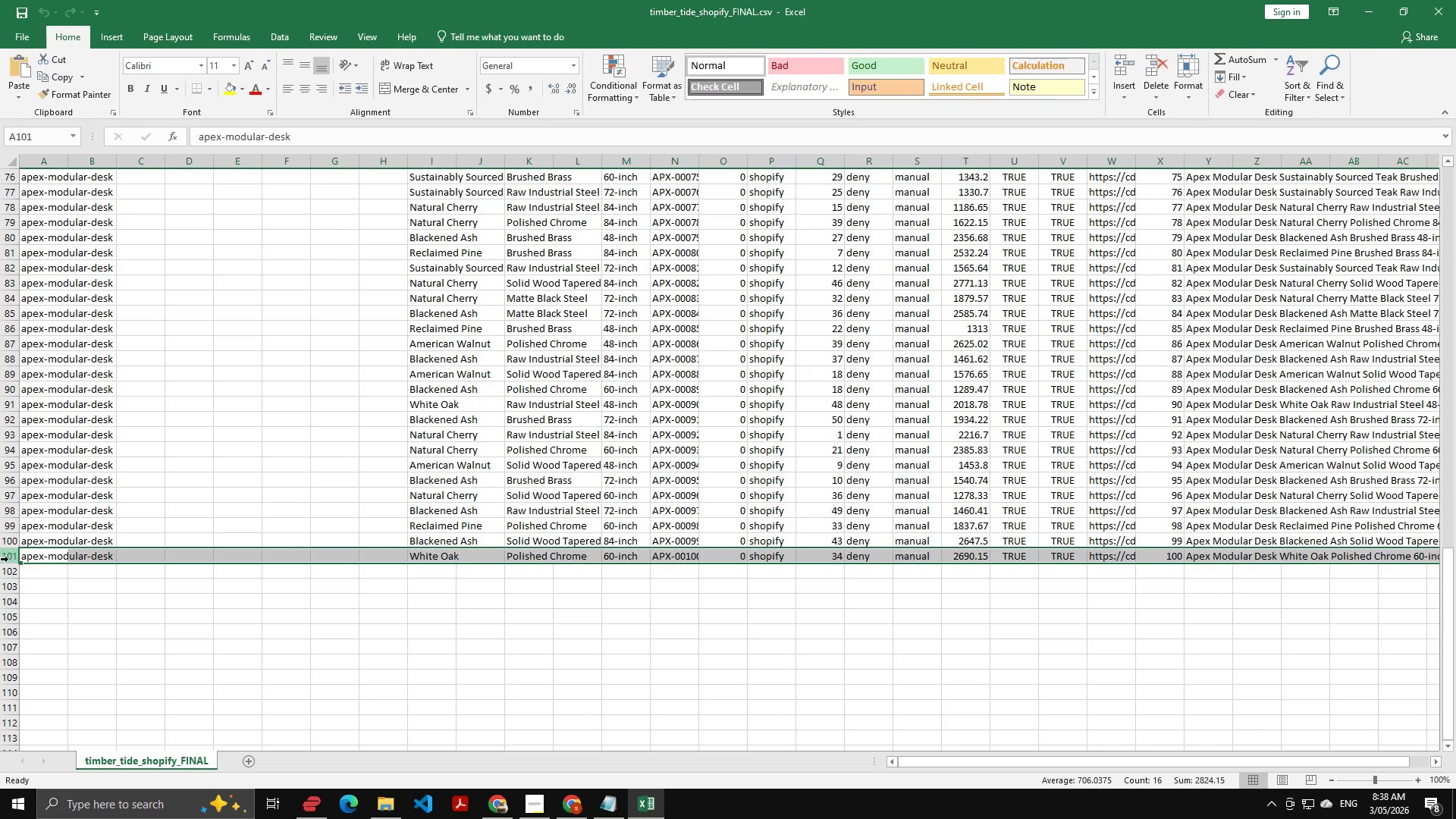 
key(Control+ControlLeft)
 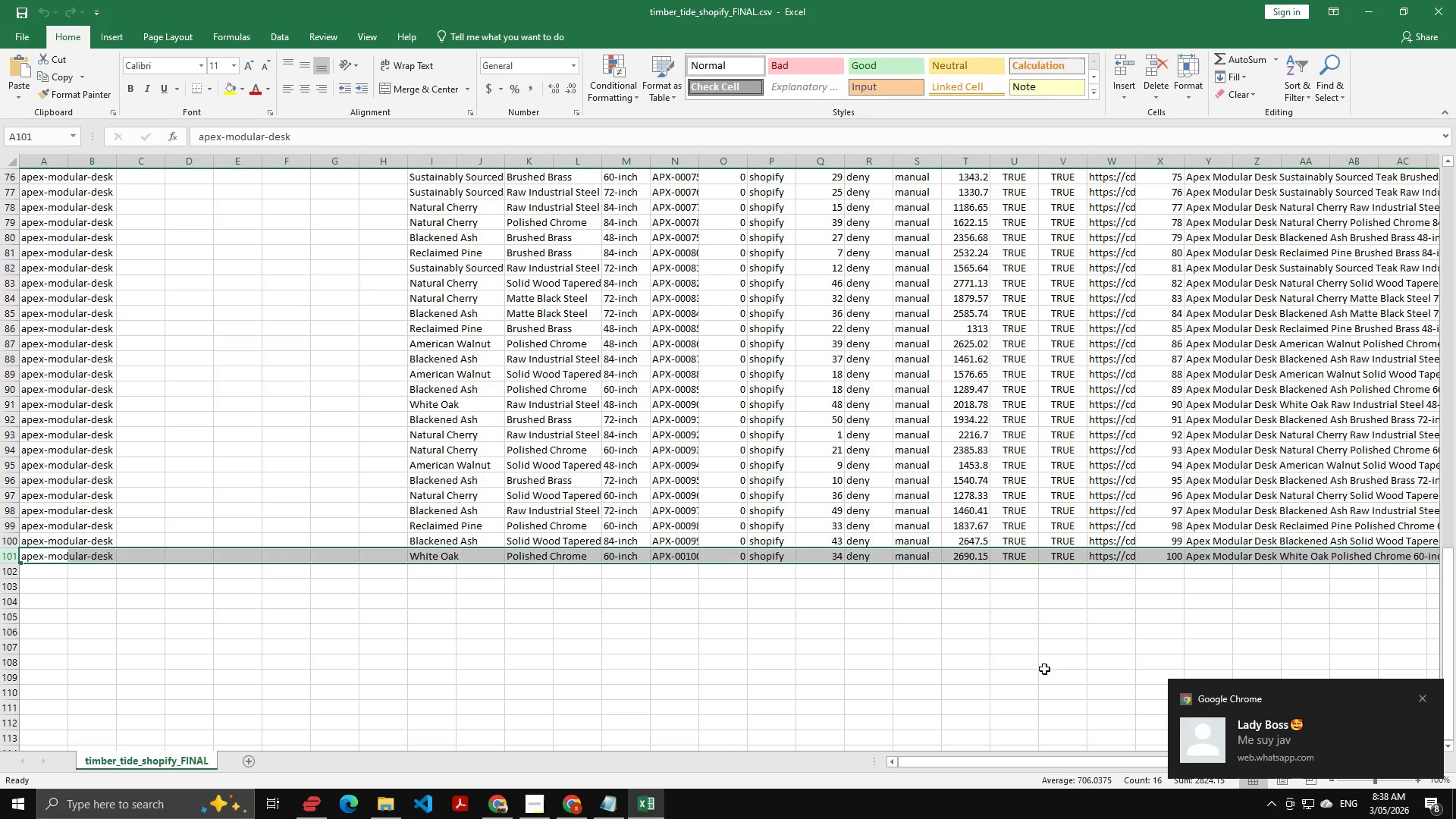 
left_click_drag(start_coordinate=[1239, 717], to_coordinate=[1455, 709])
 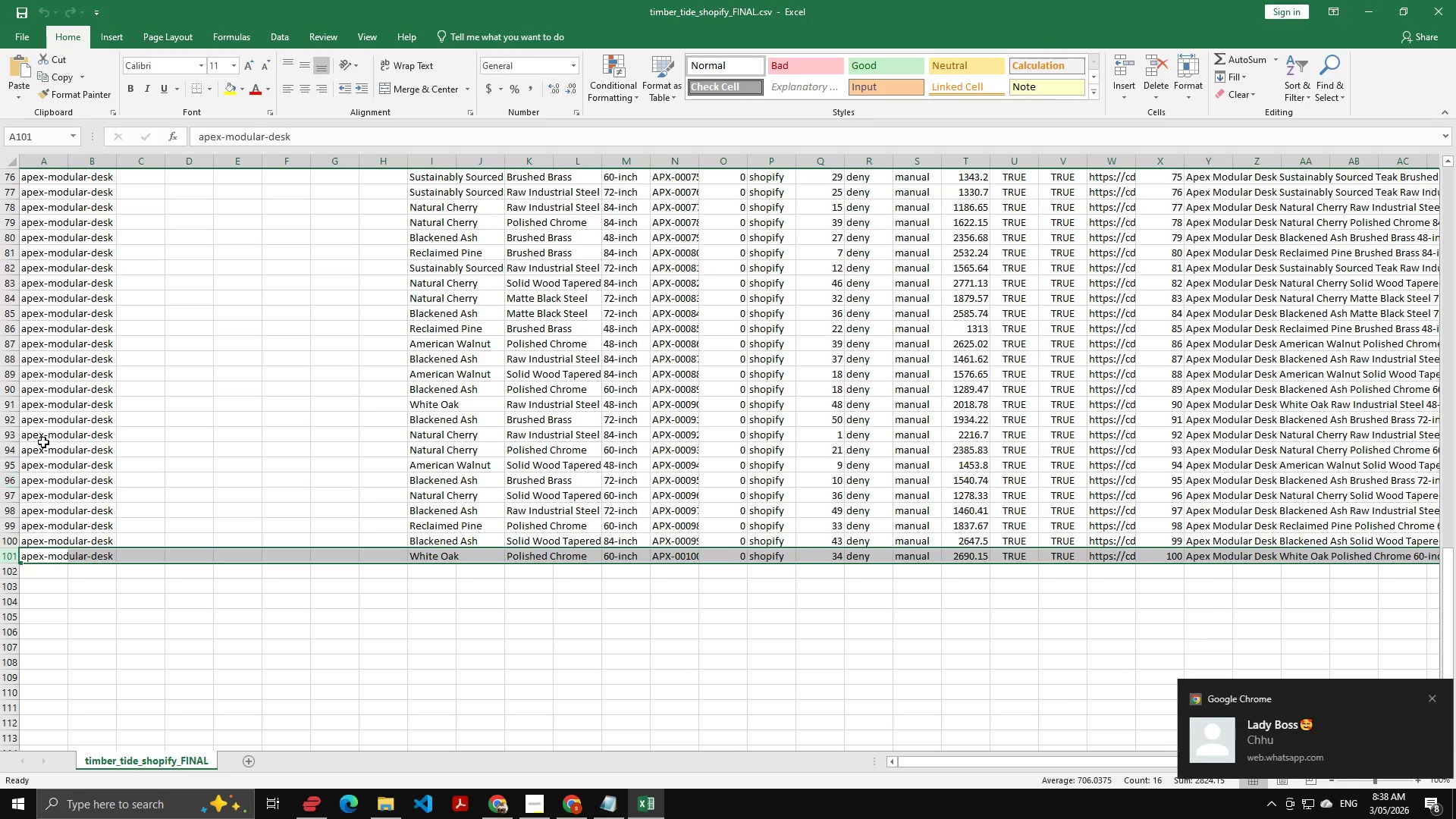 
scroll: coordinate [495, 475], scroll_direction: up, amount: 13.0
 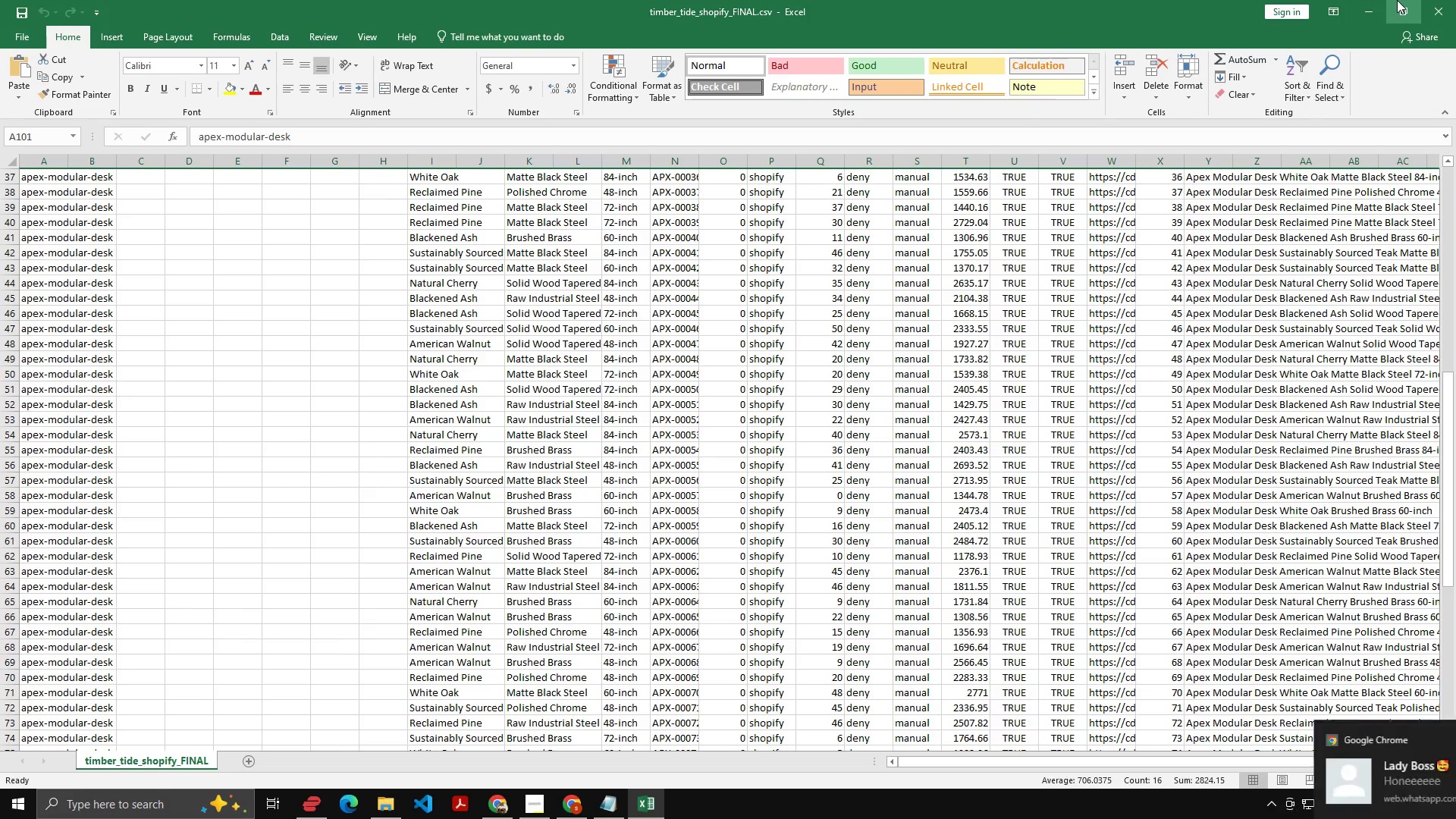 
key(Control+S)
 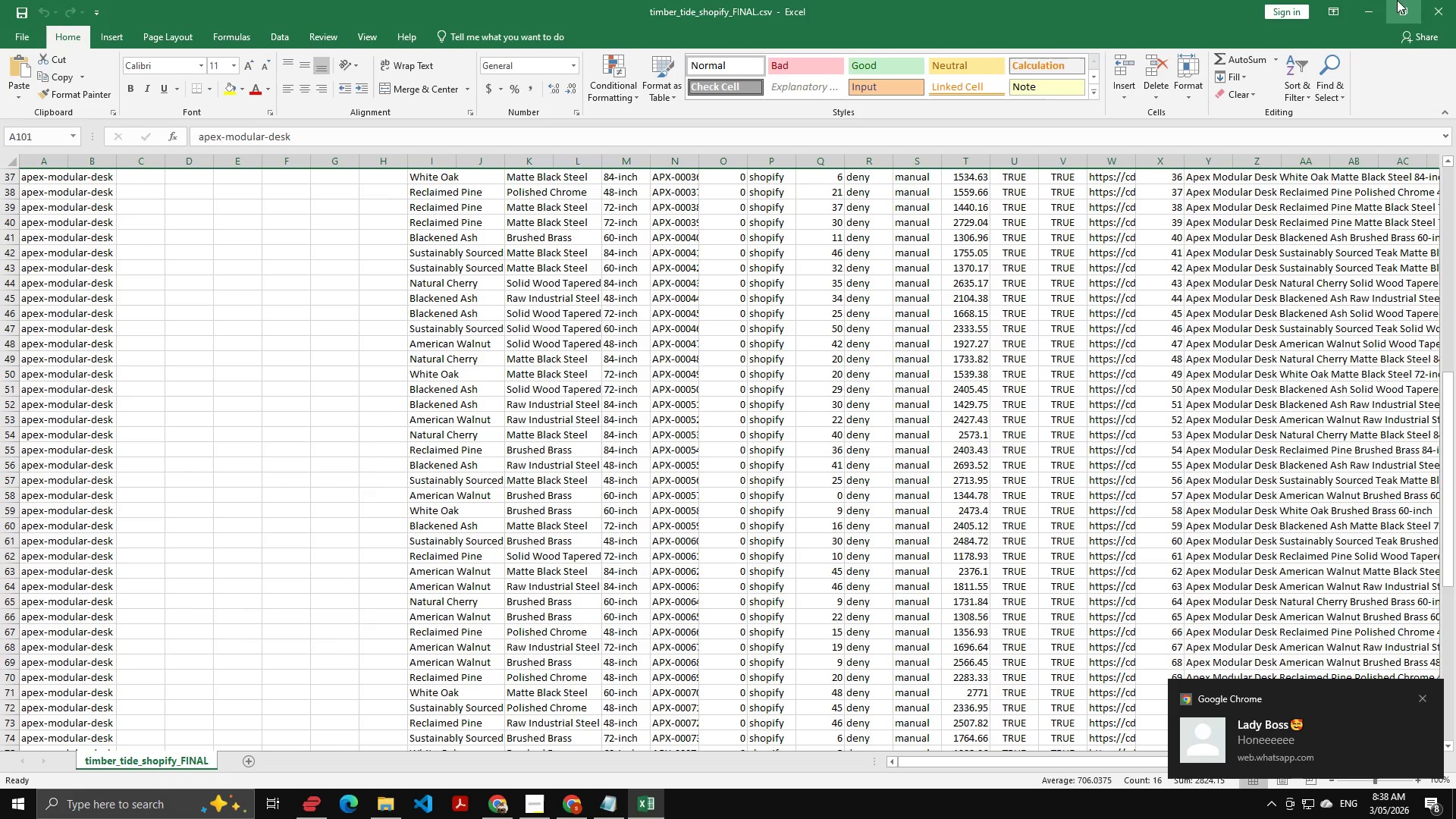 
key(Control+S)
 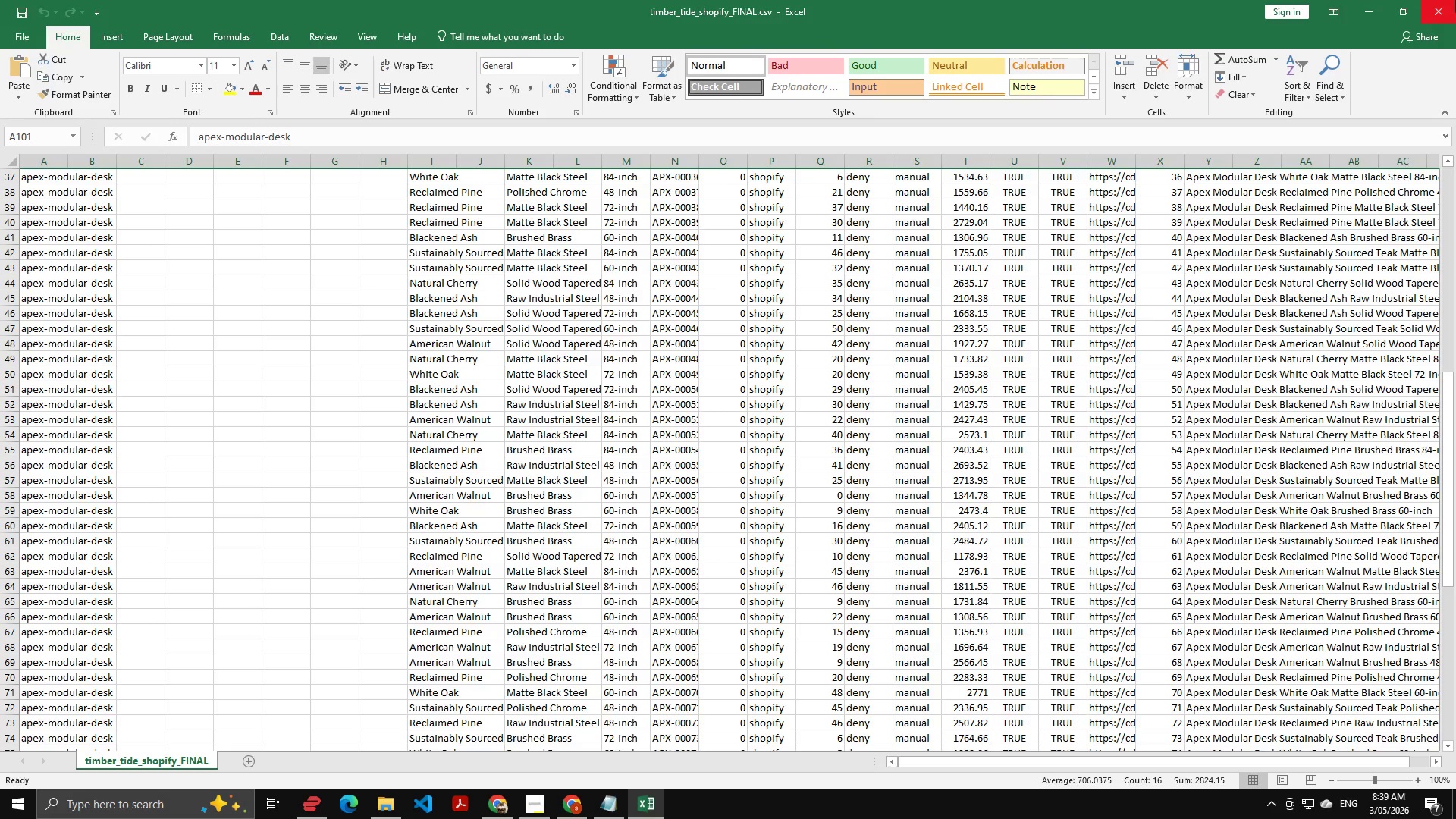 
wait(29.59)
 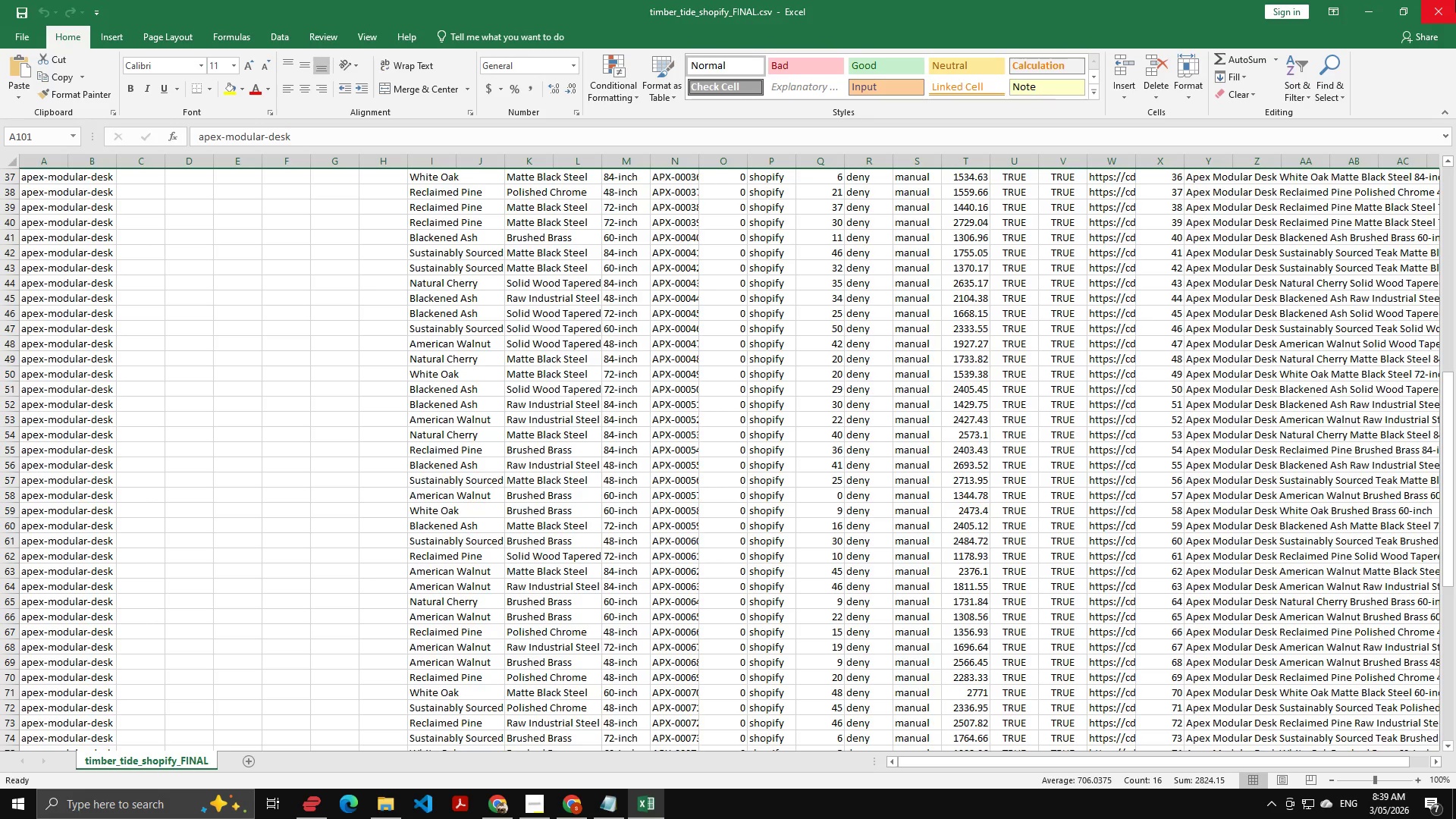 
left_click([1455, 0])
 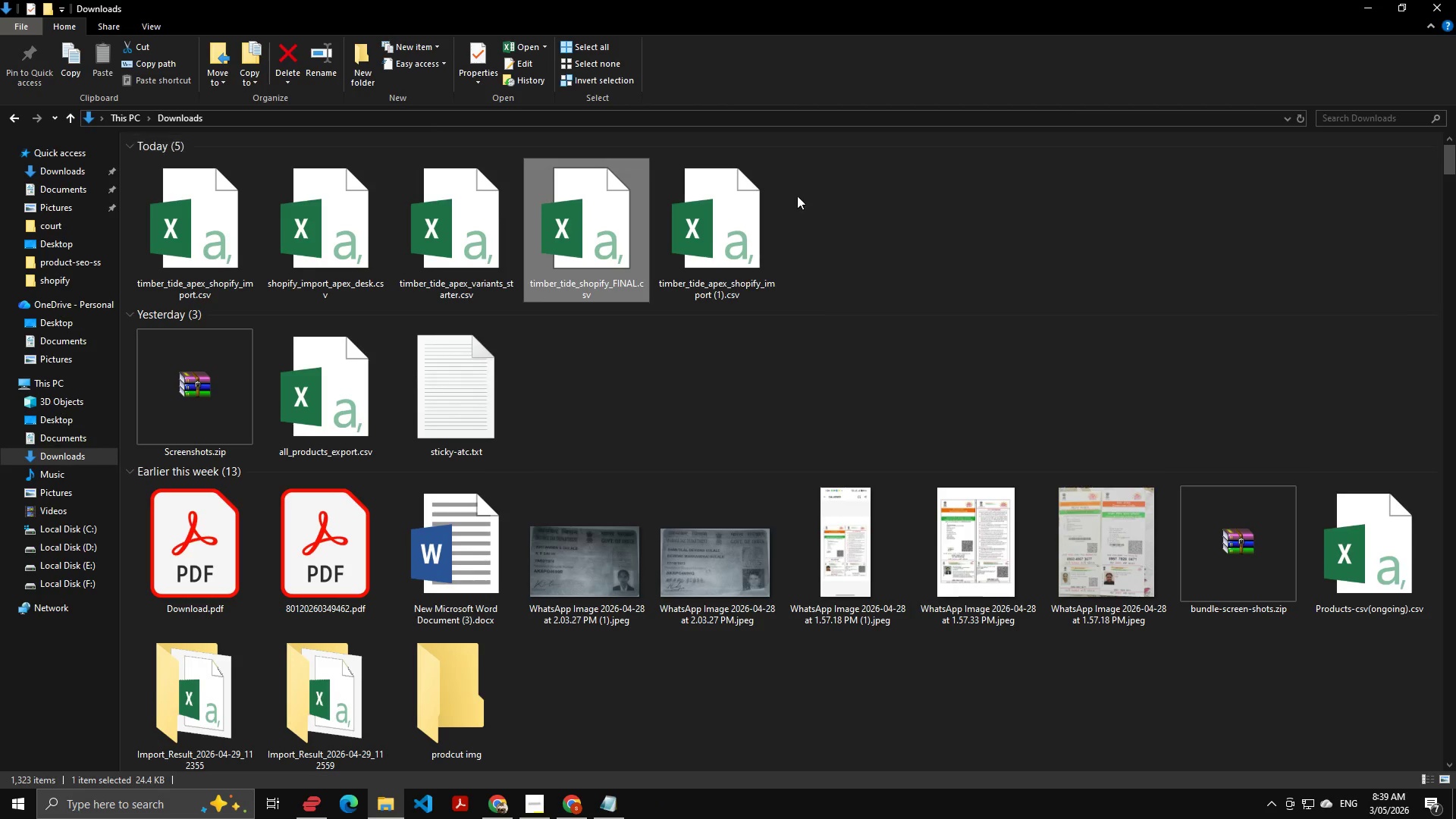 
key(Alt+AltLeft)
 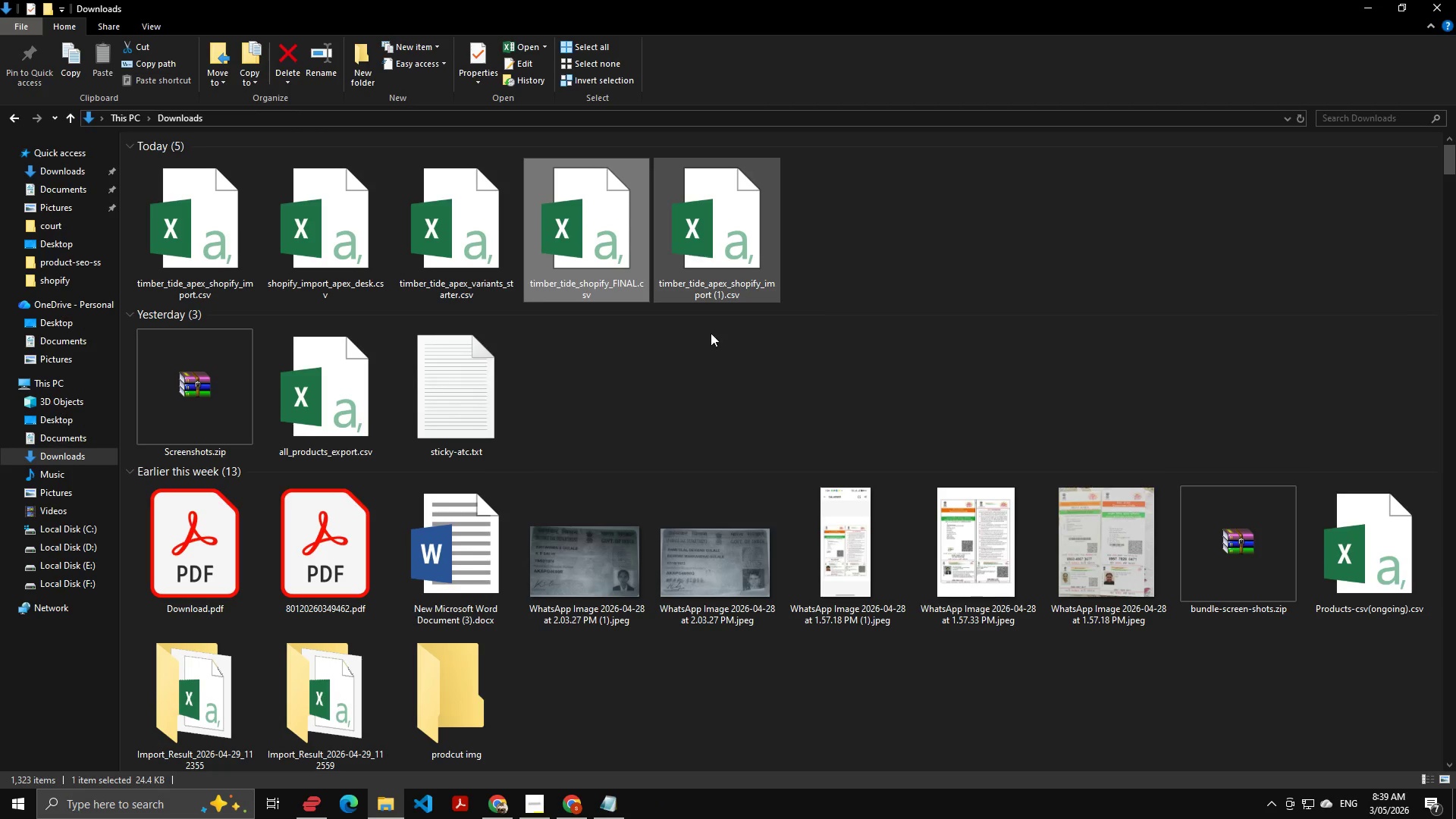 
key(Alt+Tab)
 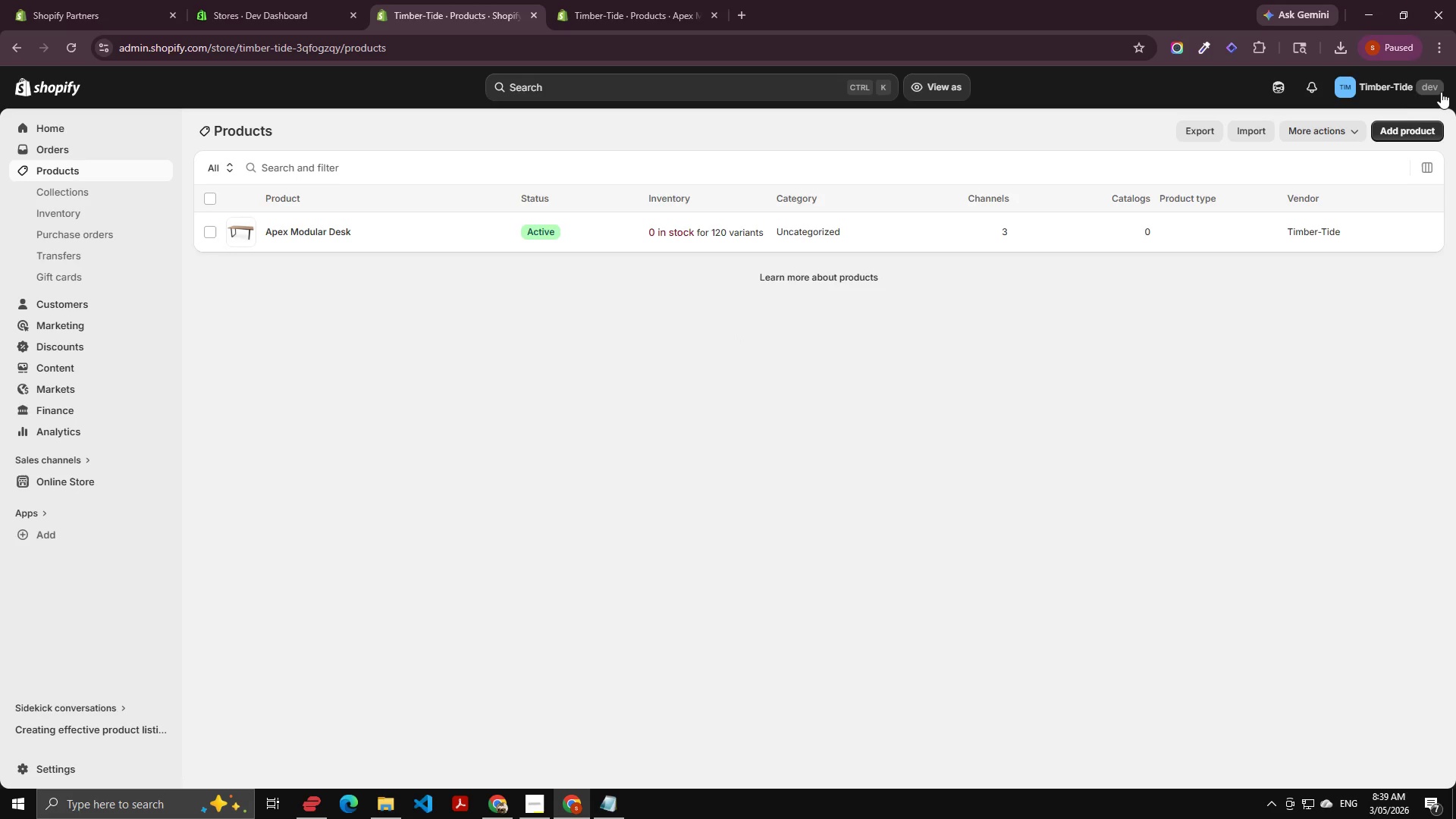 
left_click([1255, 127])
 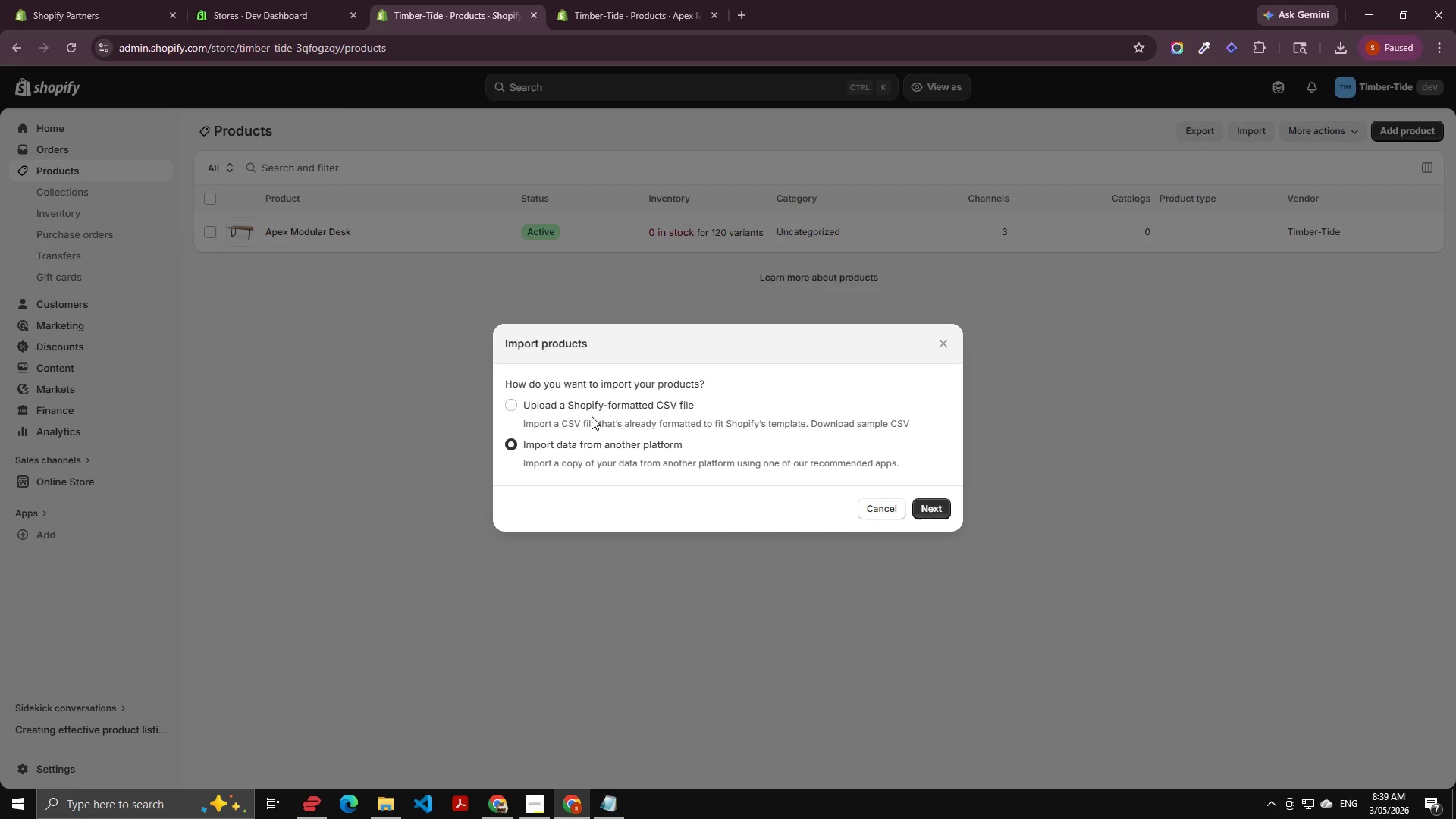 
left_click([590, 411])
 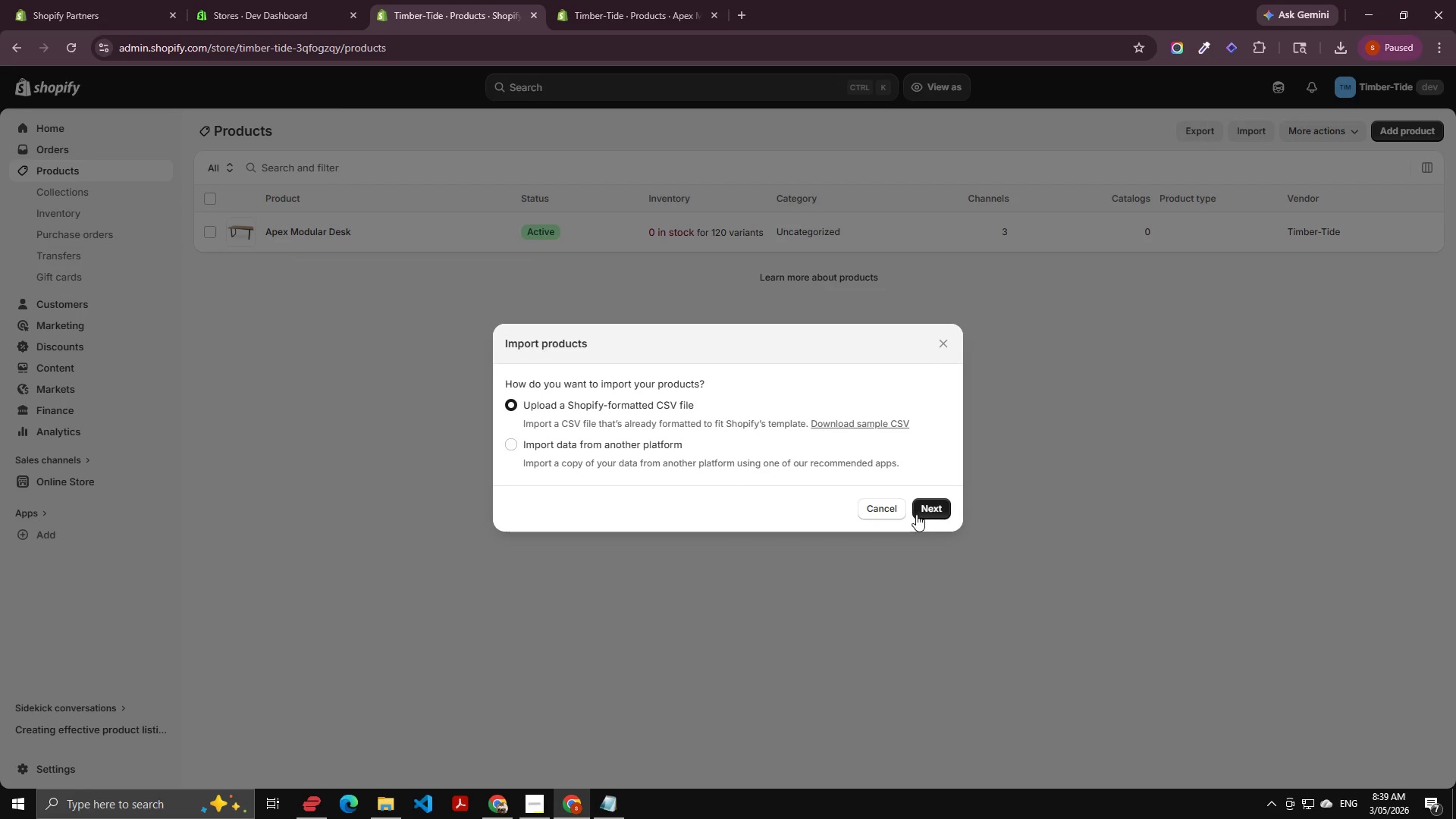 
left_click([938, 514])
 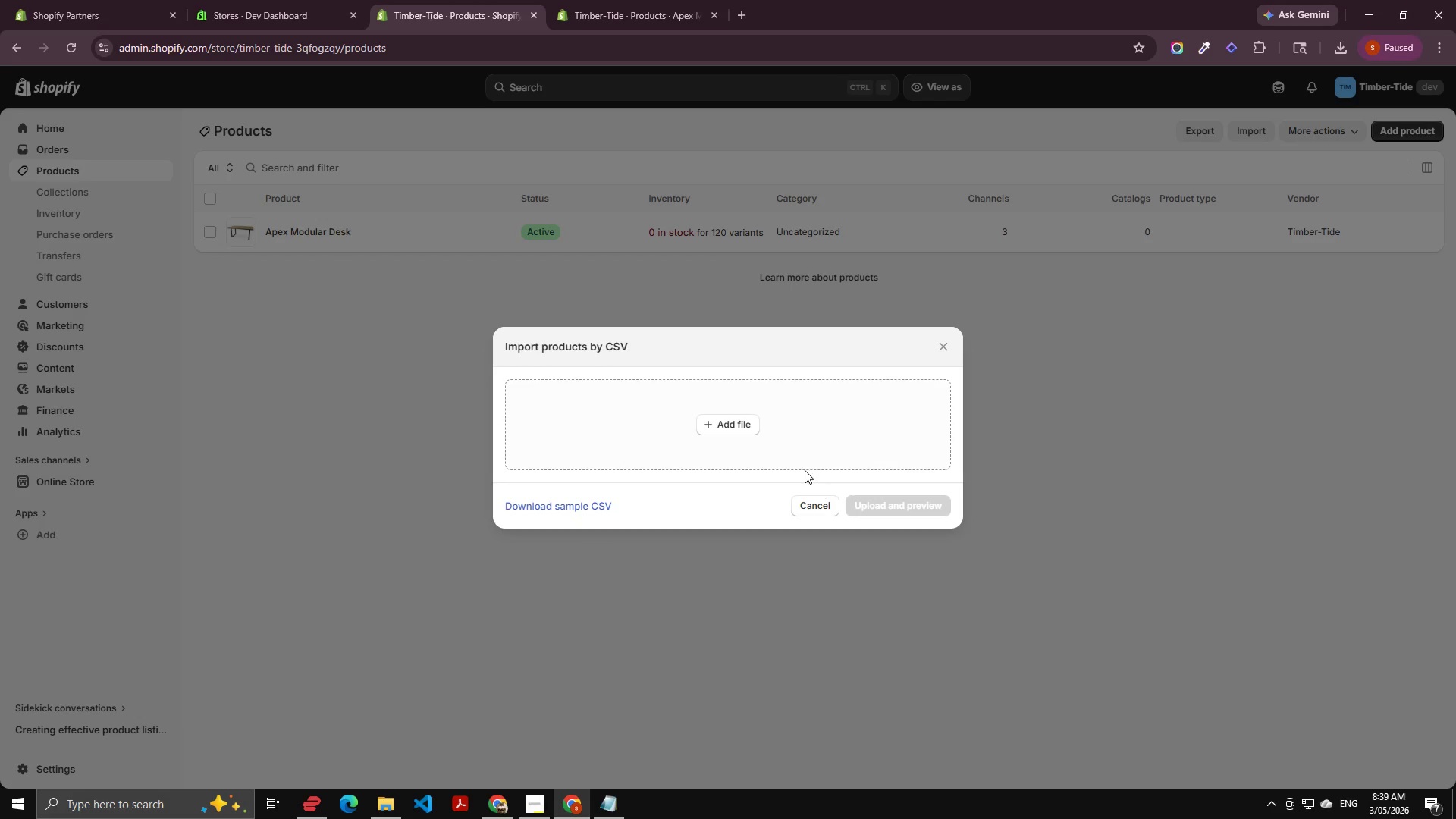 
left_click([784, 429])
 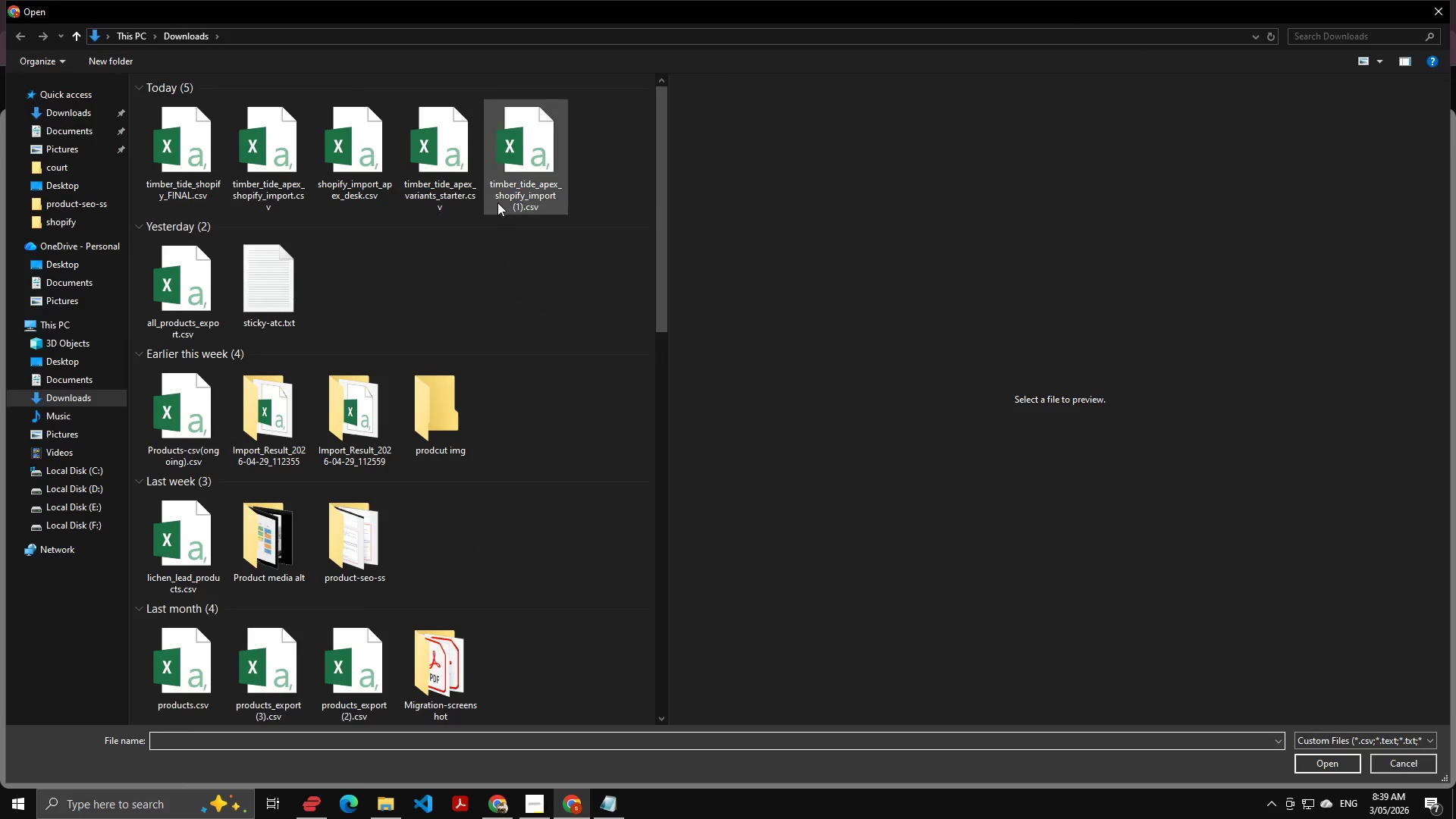 
mouse_move([447, 161])
 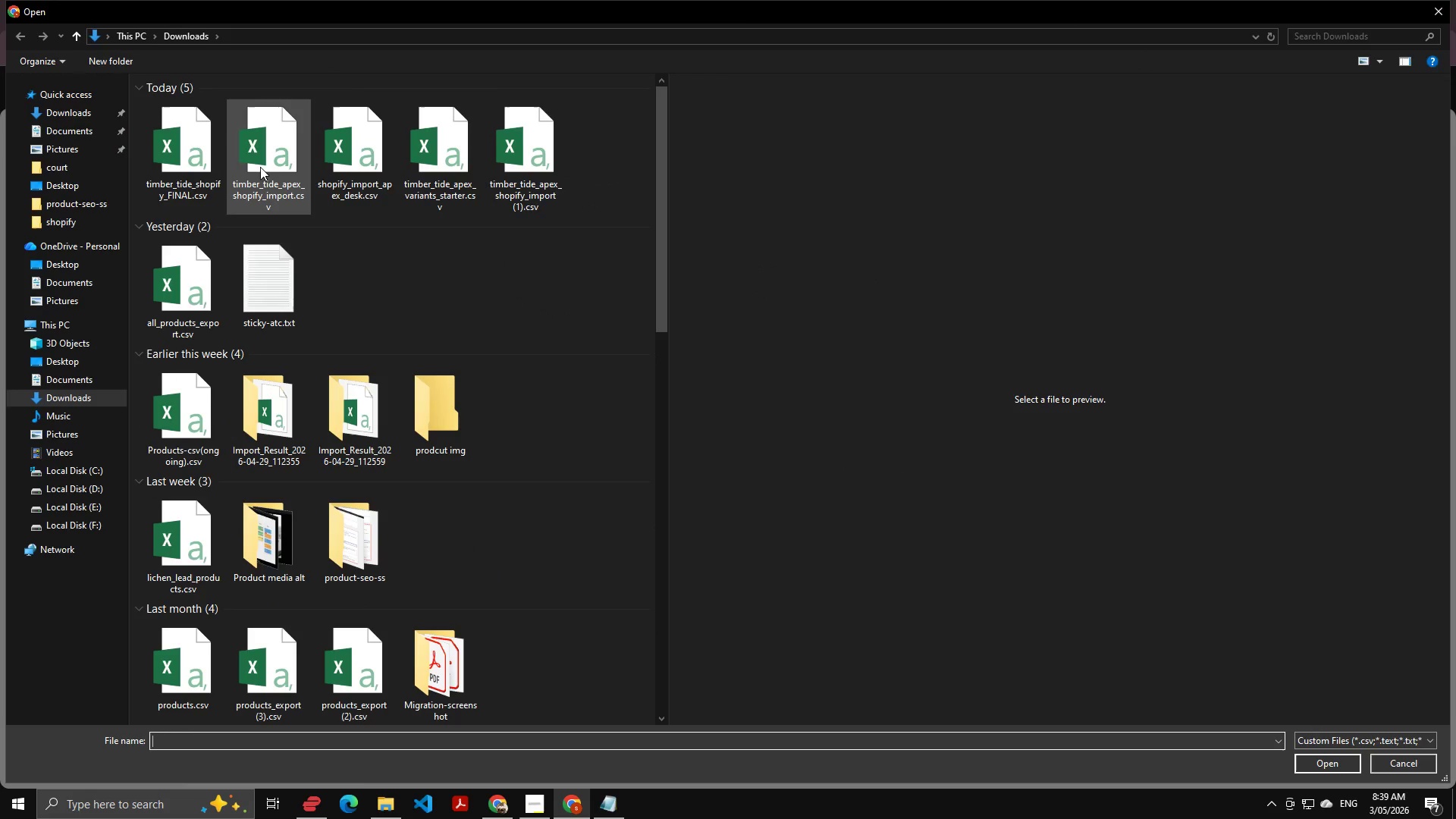 
left_click([187, 153])
 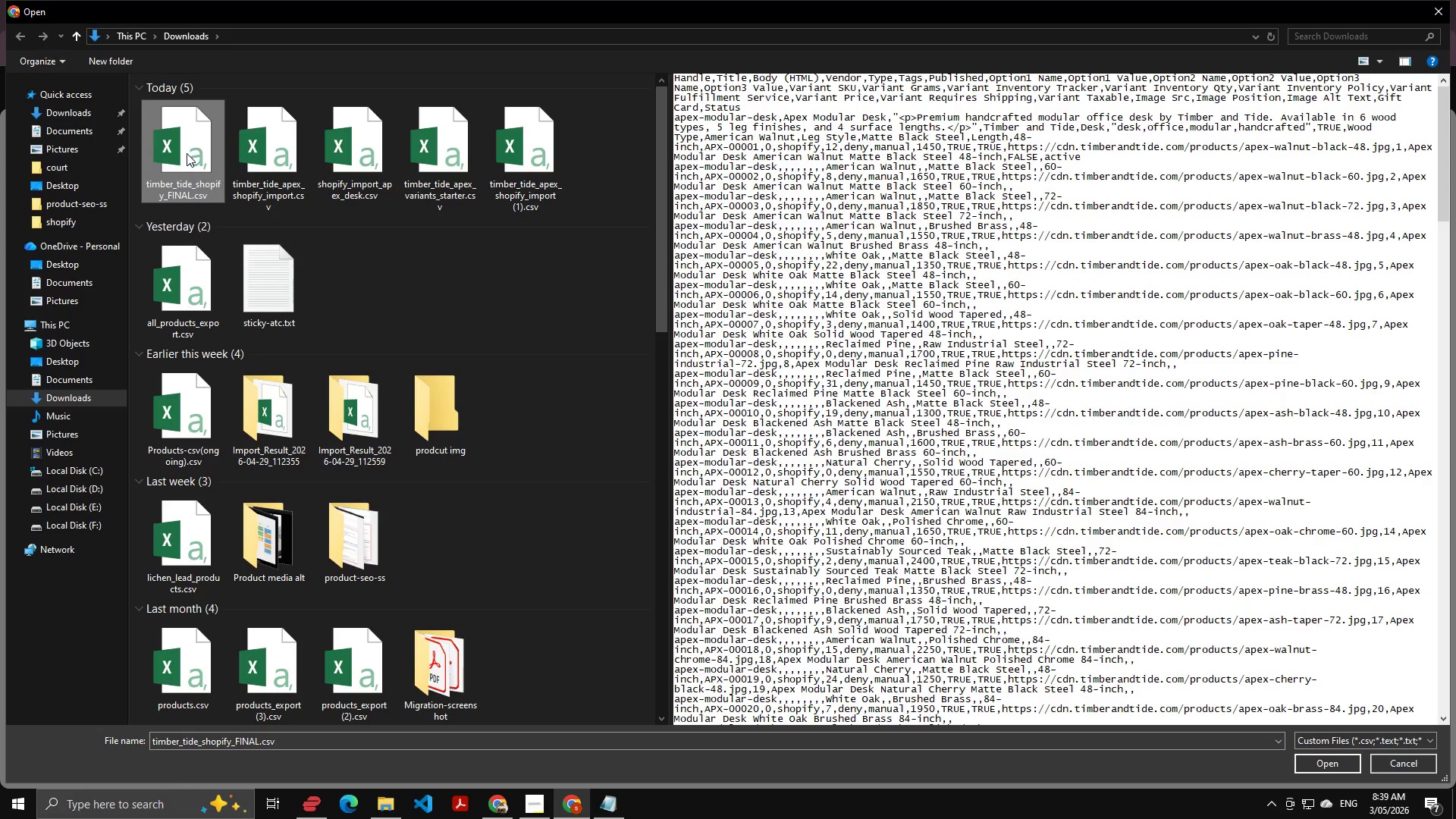 
key(NumpadEnter)
 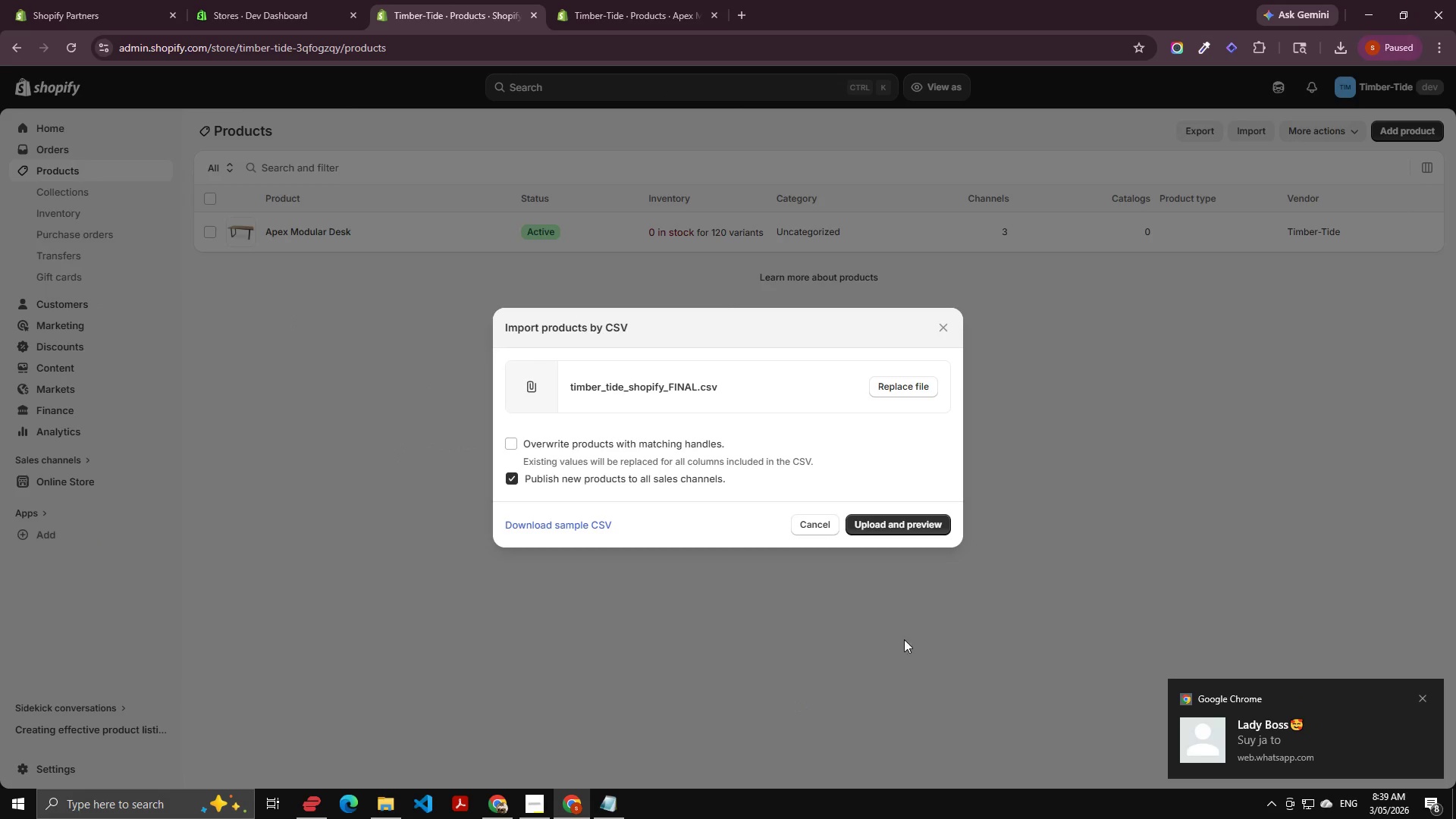 
left_click([918, 512])
 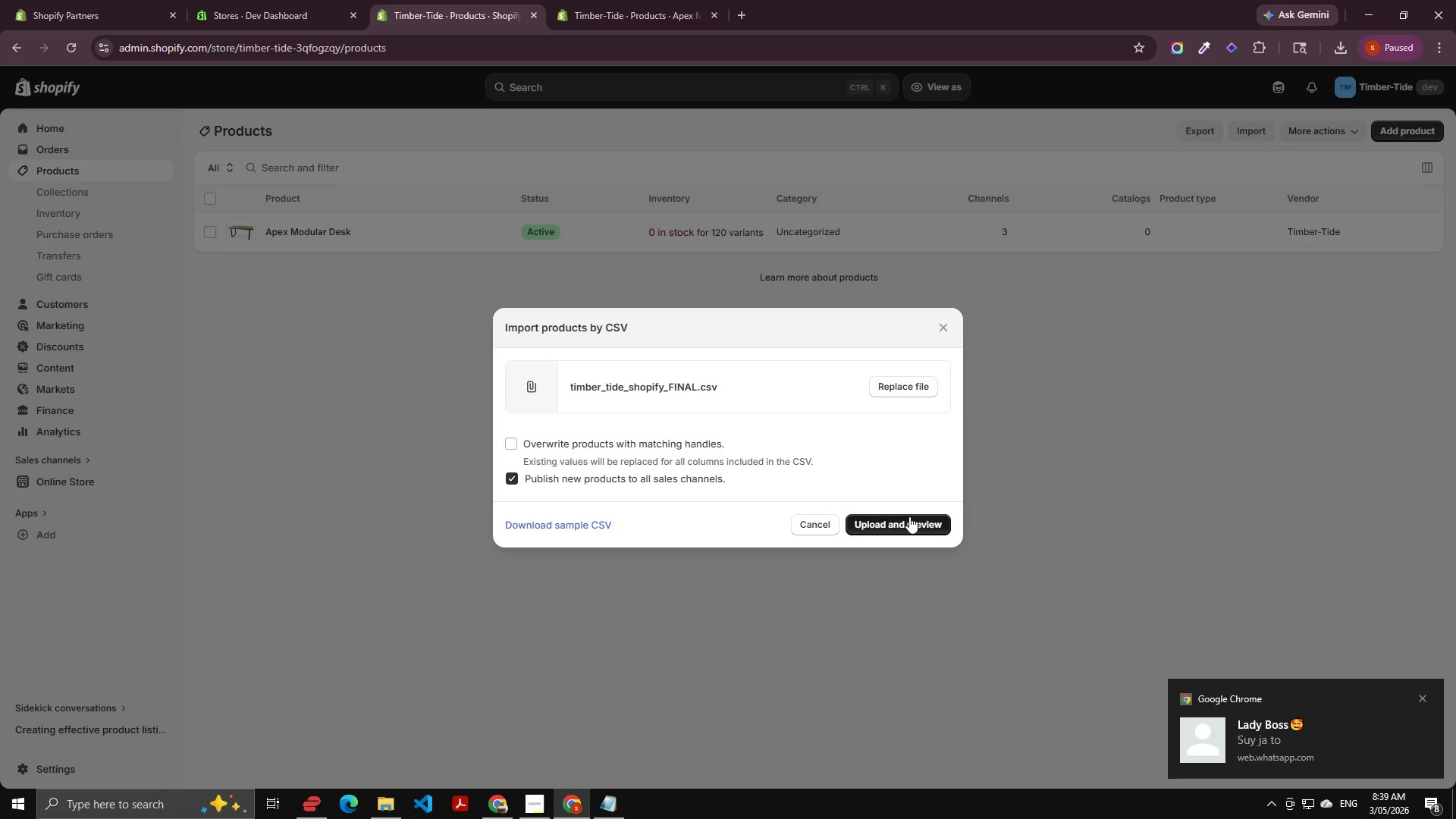 
left_click([909, 516])
 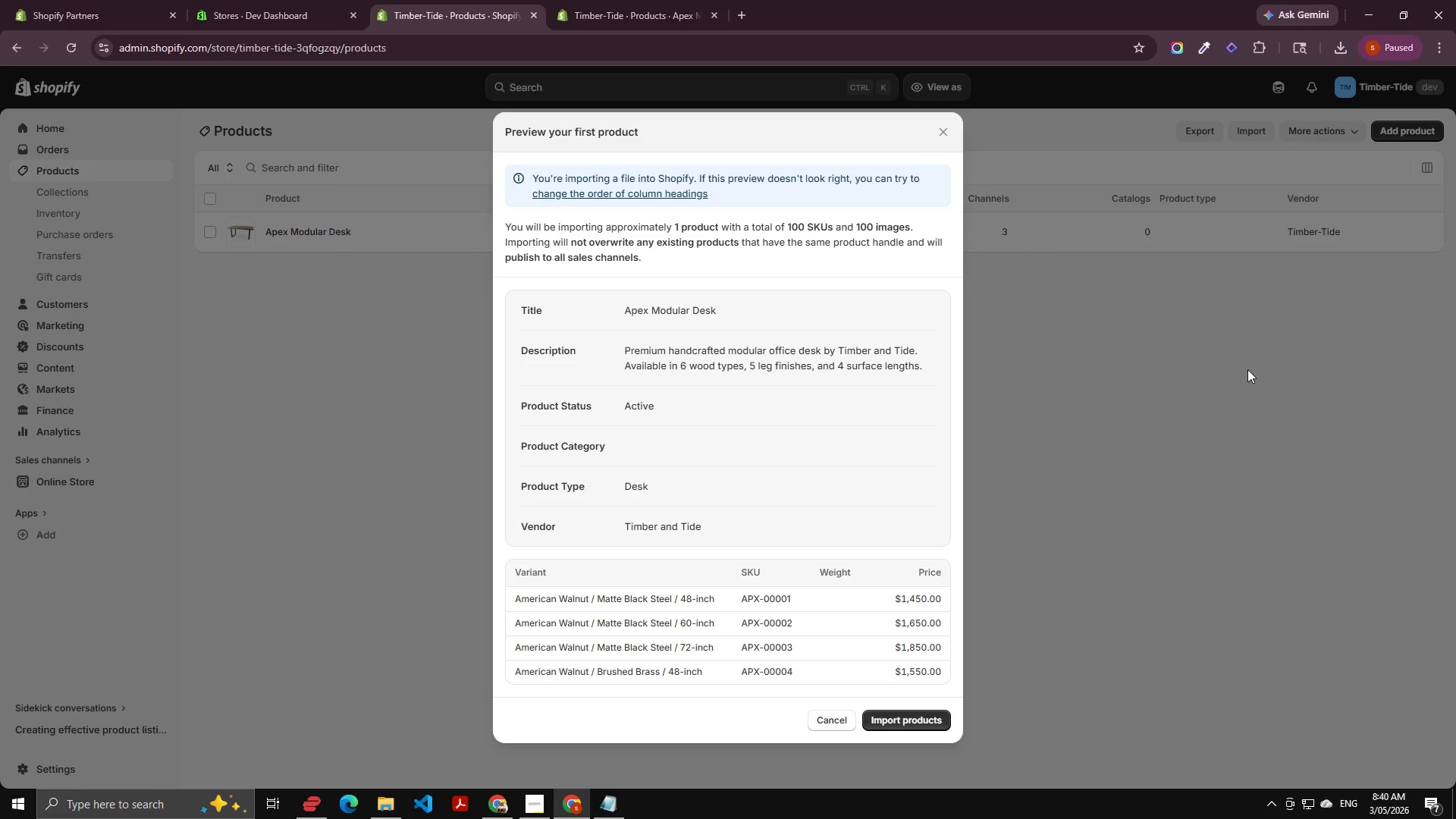 
wait(65.48)
 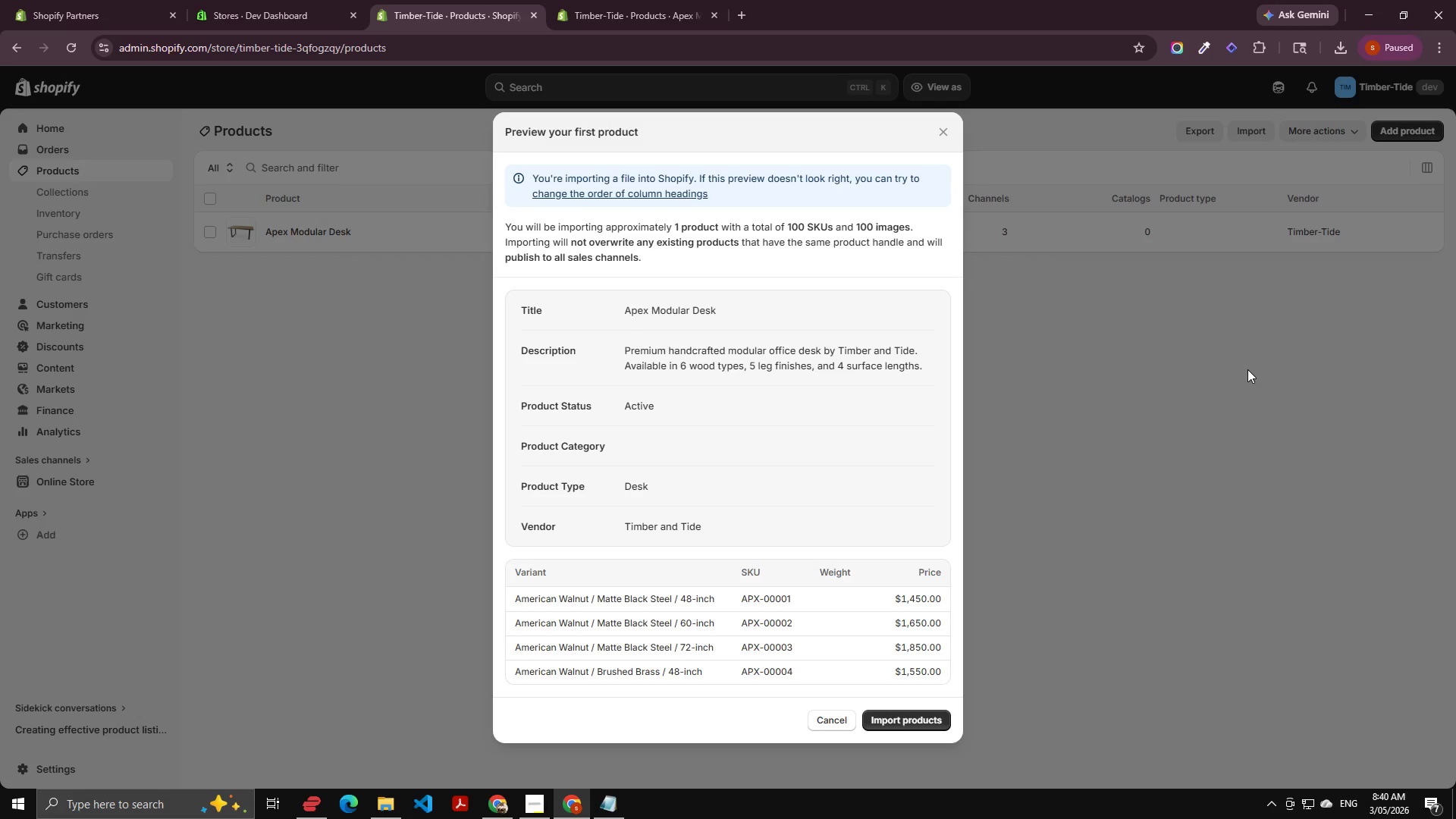 
left_click([891, 717])
 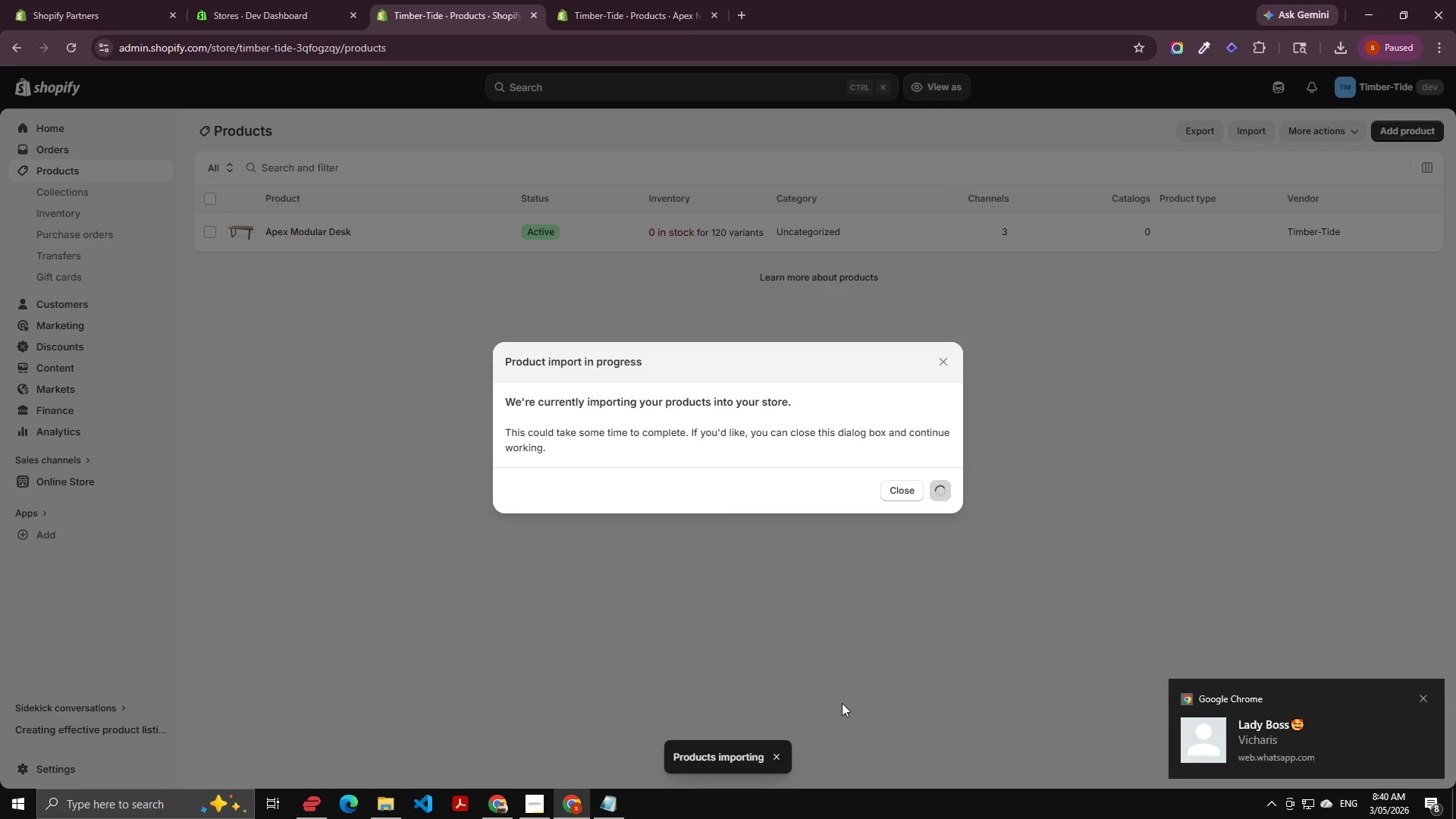 
wait(9.3)
 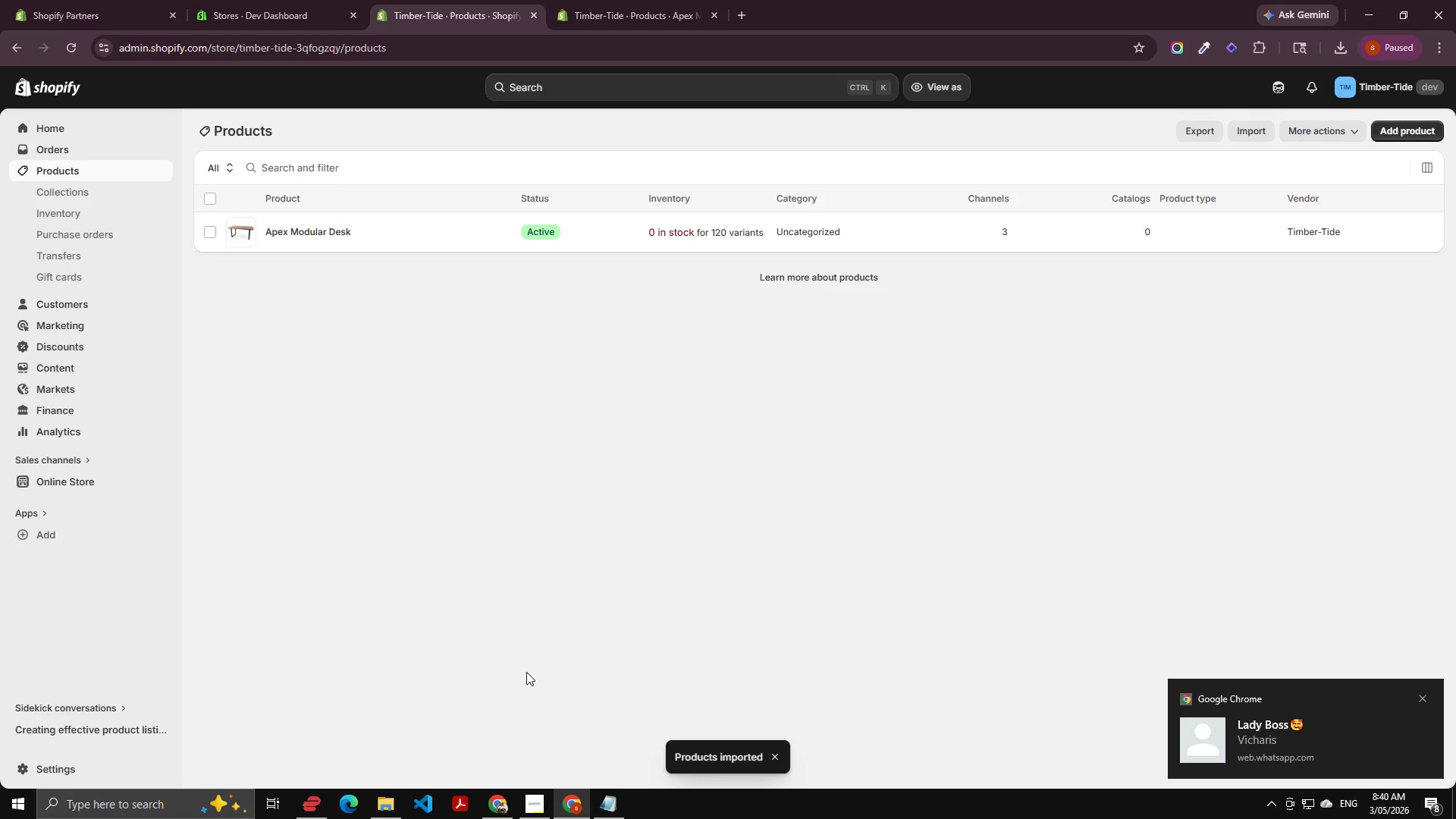 
key(Control+Shift+R)
 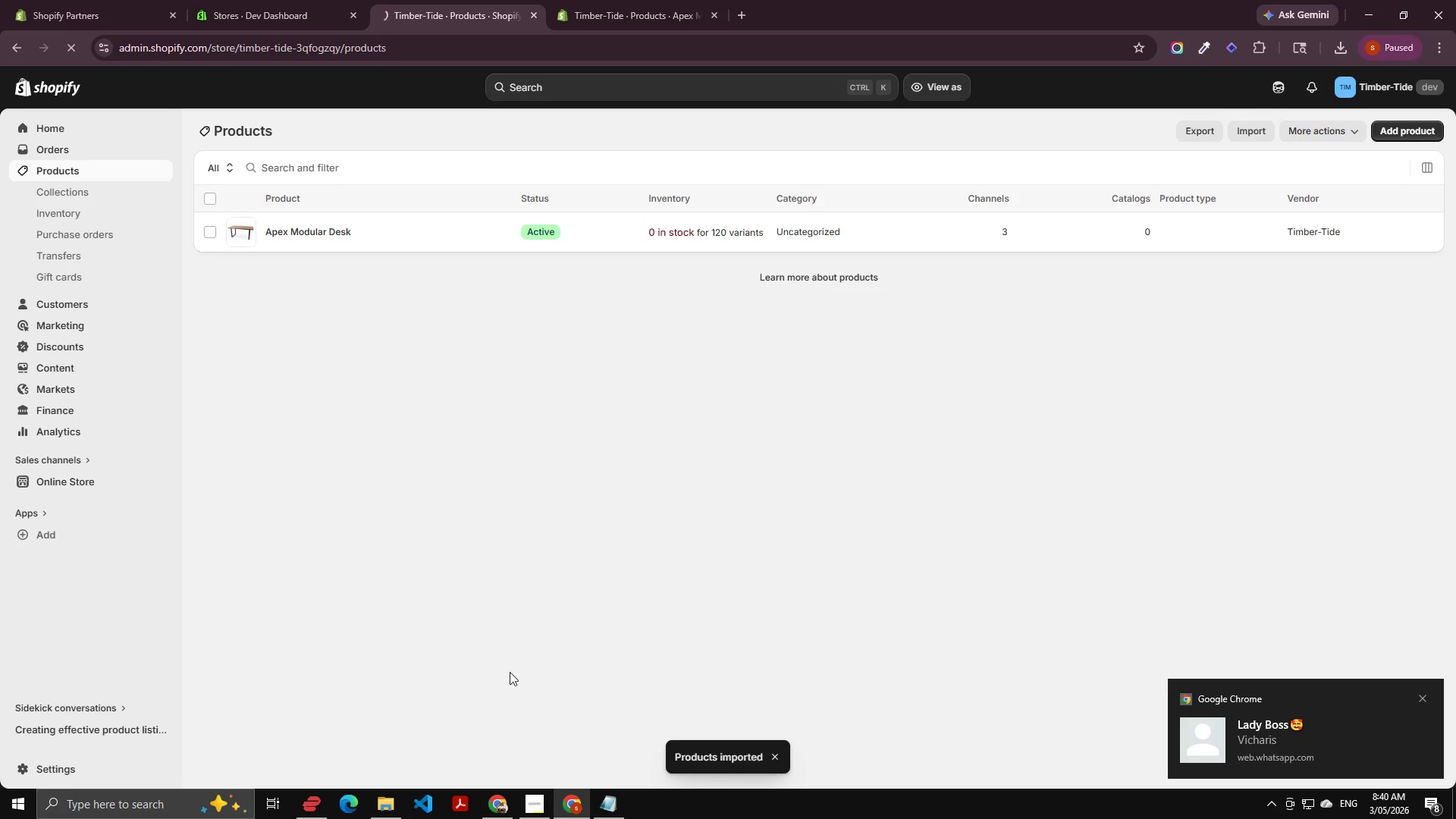 
key(Control+Shift+R)
 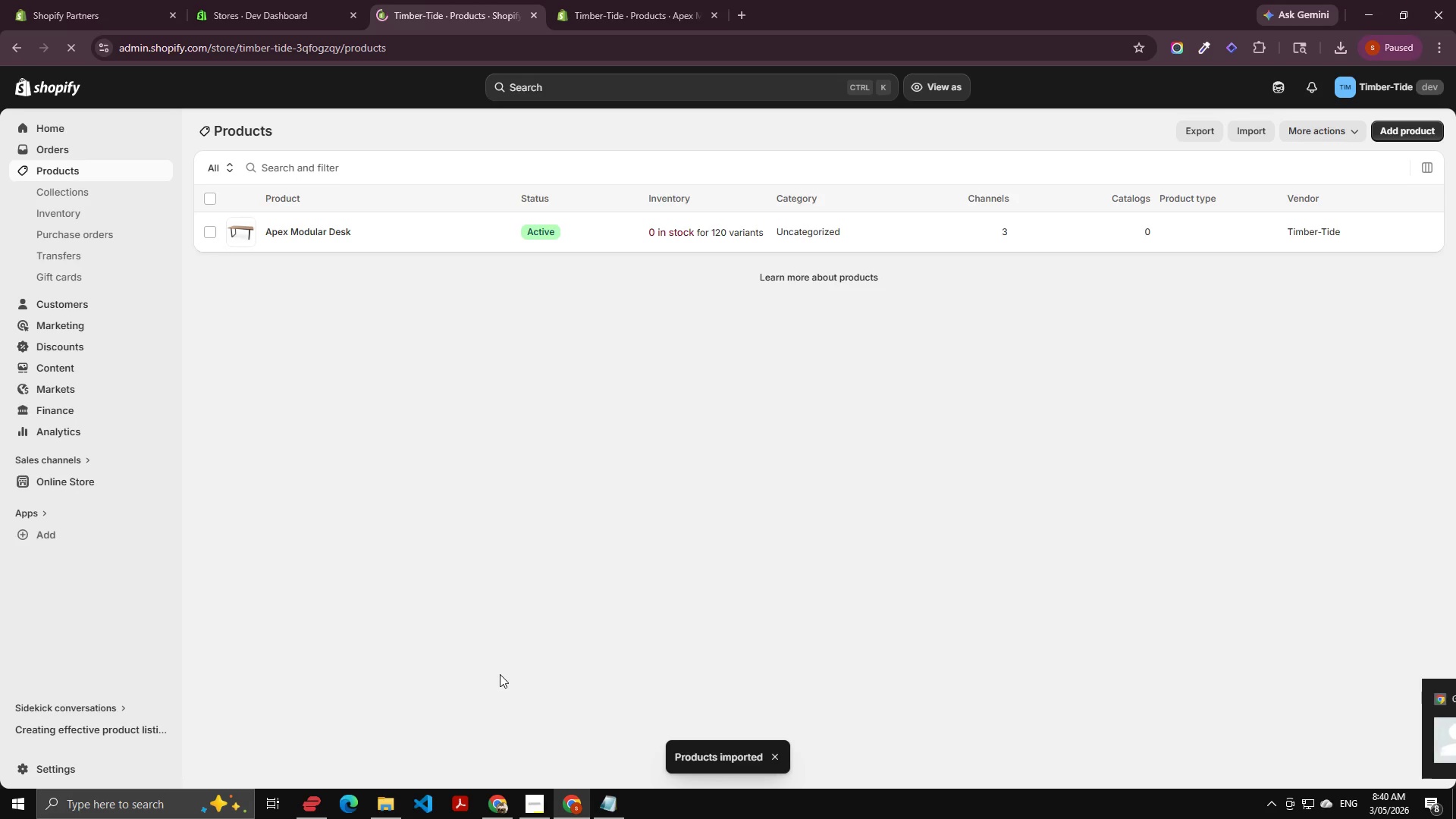 
key(Control+Shift+R)
 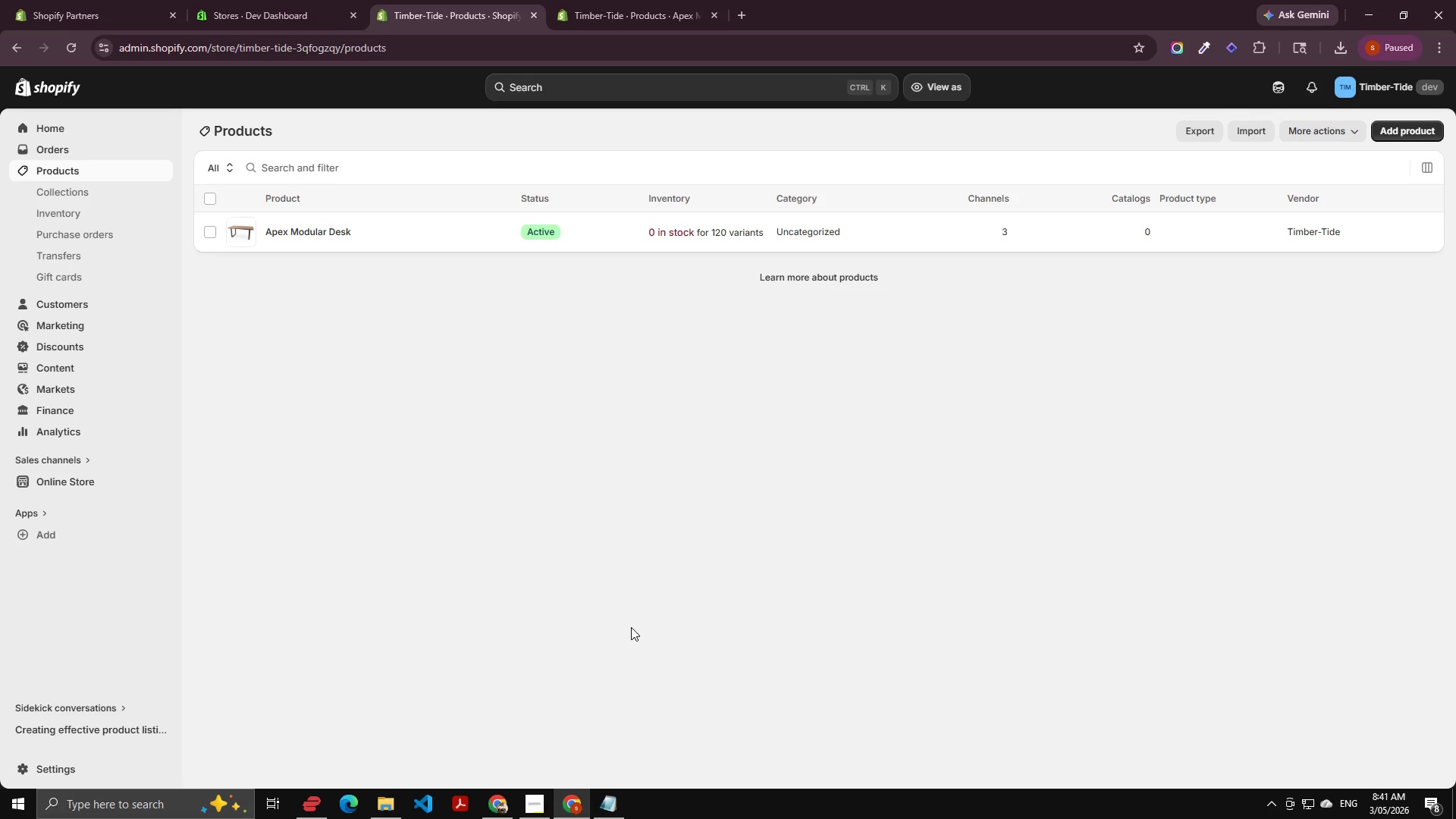 
wait(56.8)
 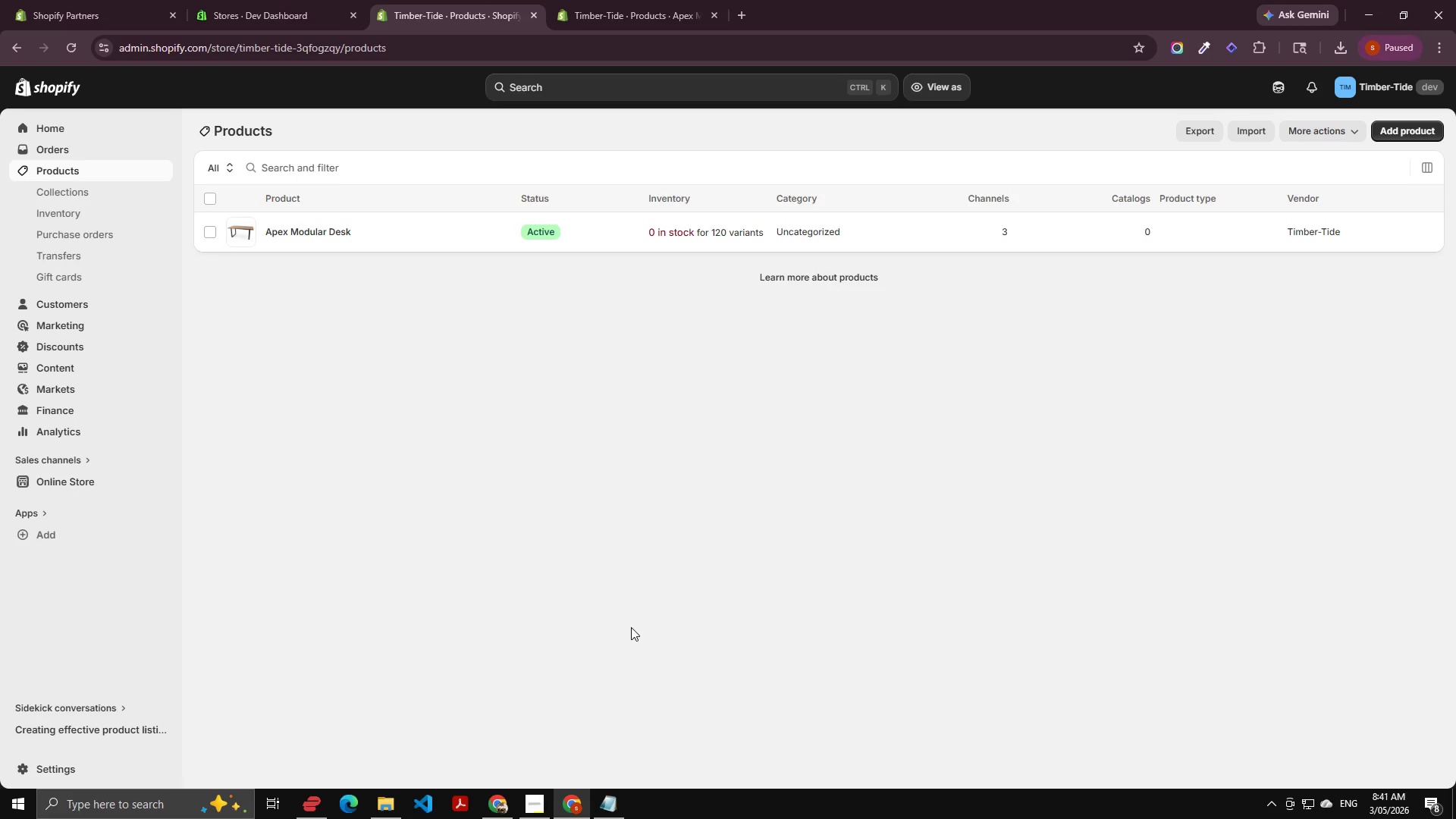 
left_click([36, 473])
 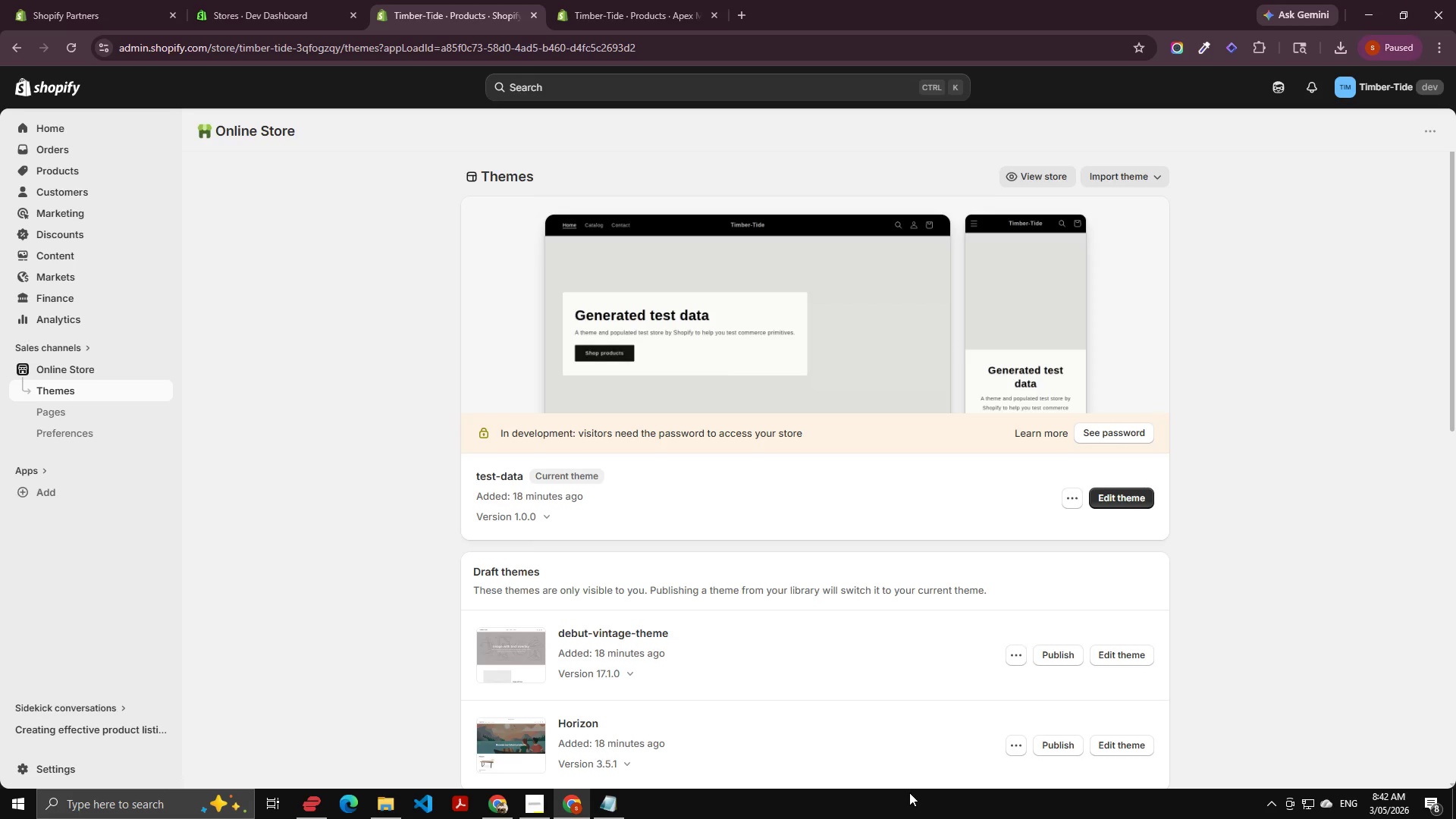 
wait(34.19)
 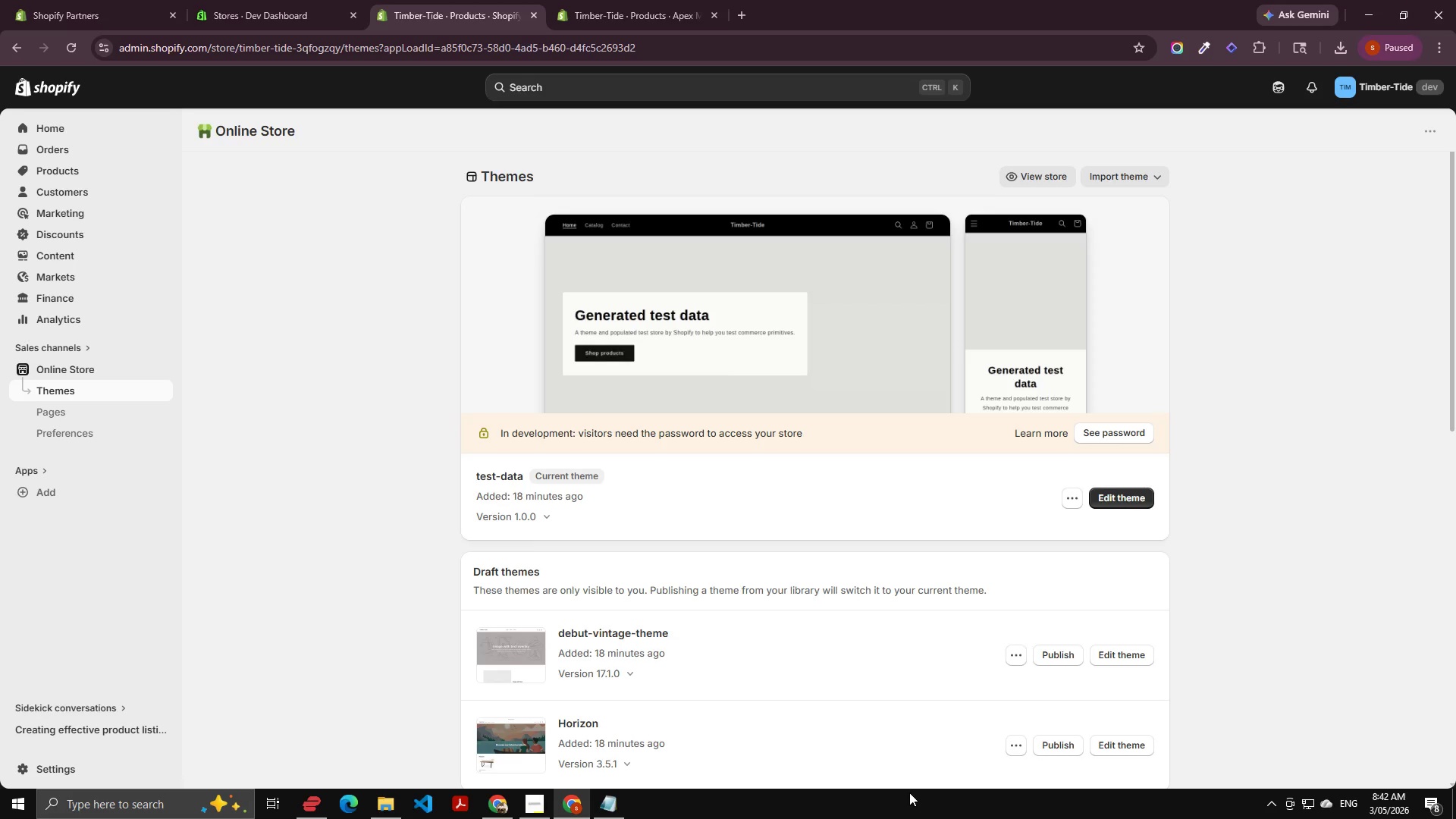 
scroll: coordinate [948, 649], scroll_direction: down, amount: 19.0
 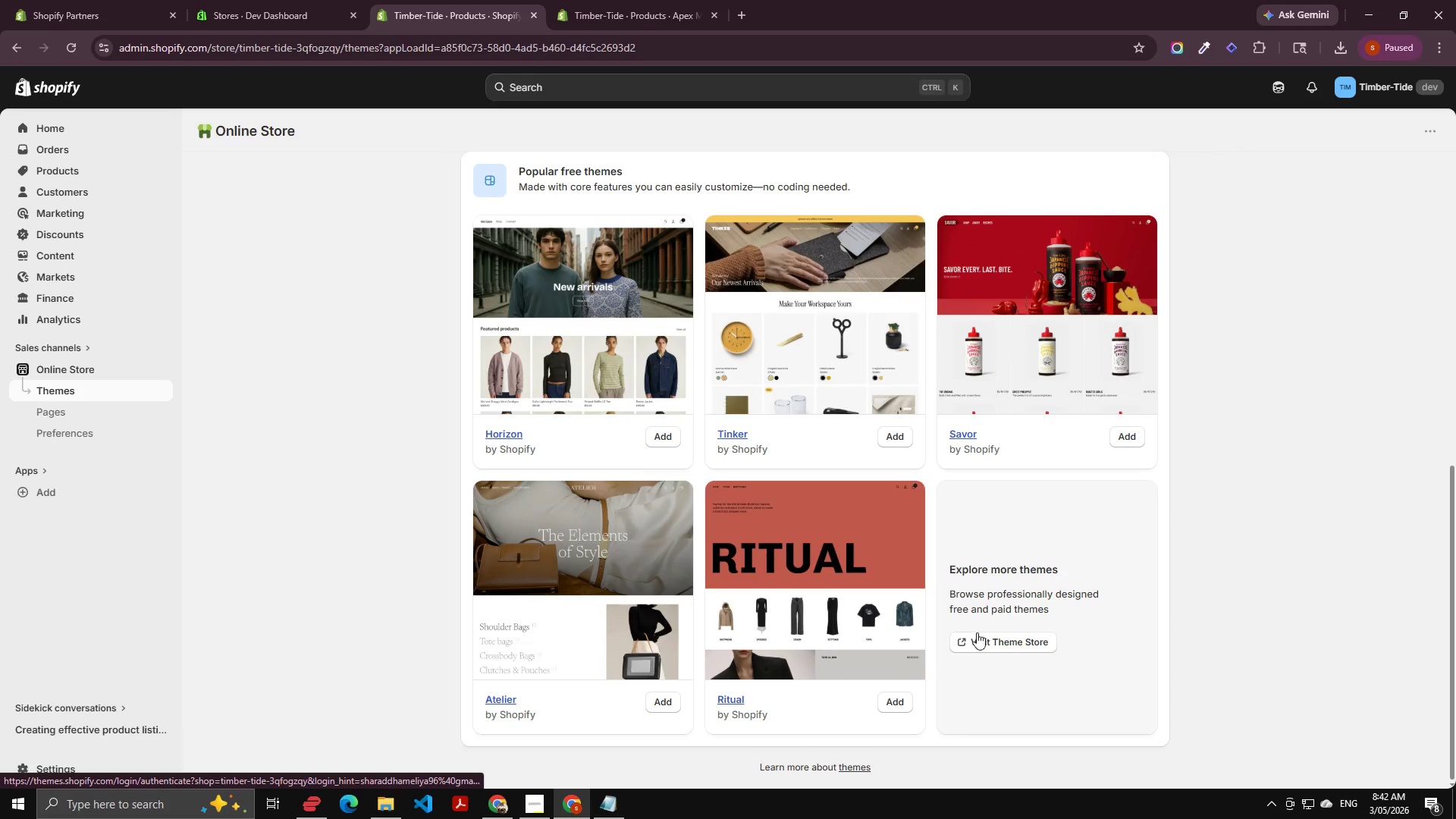 
left_click([978, 635])
 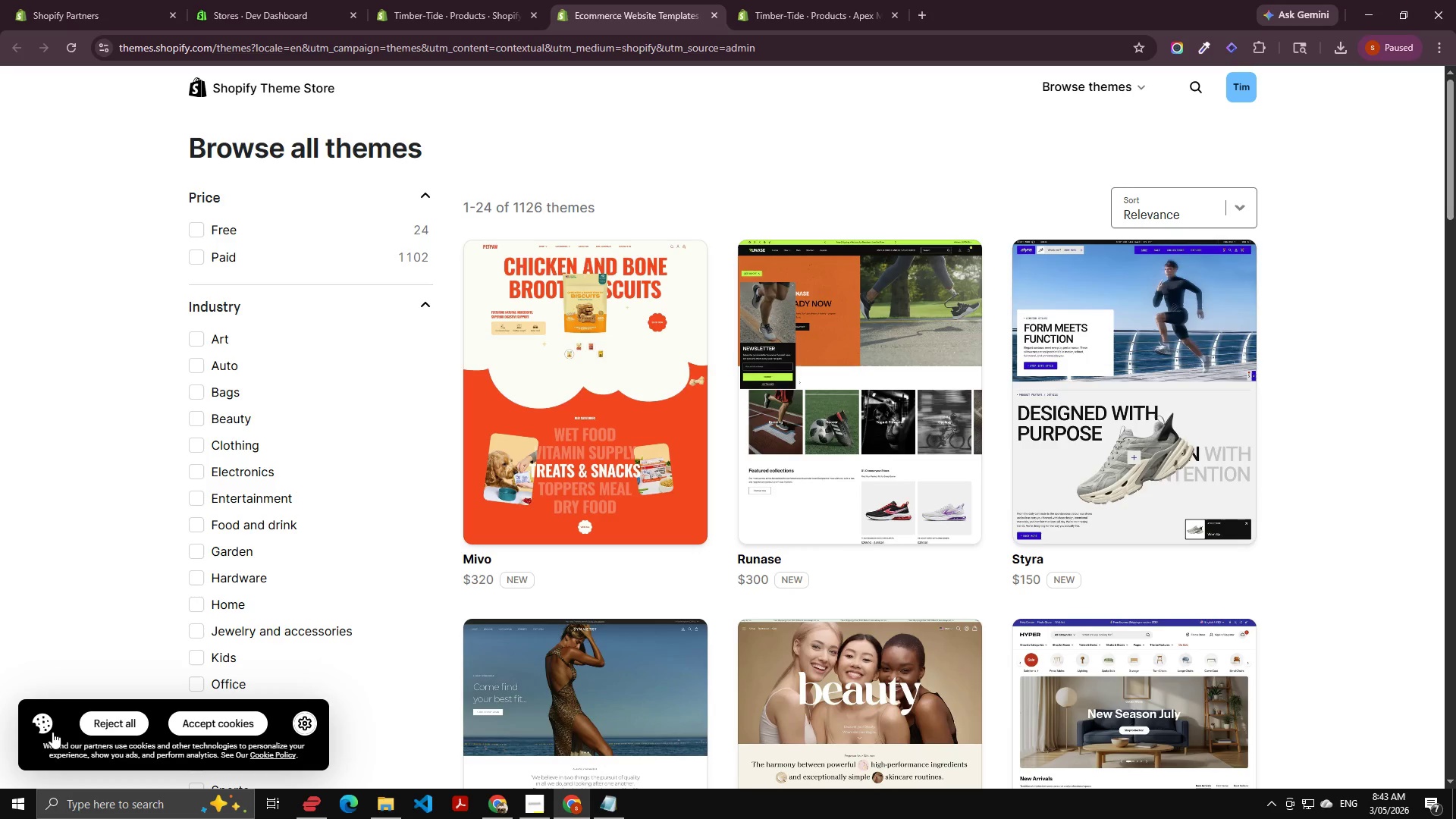 
wait(58.12)
 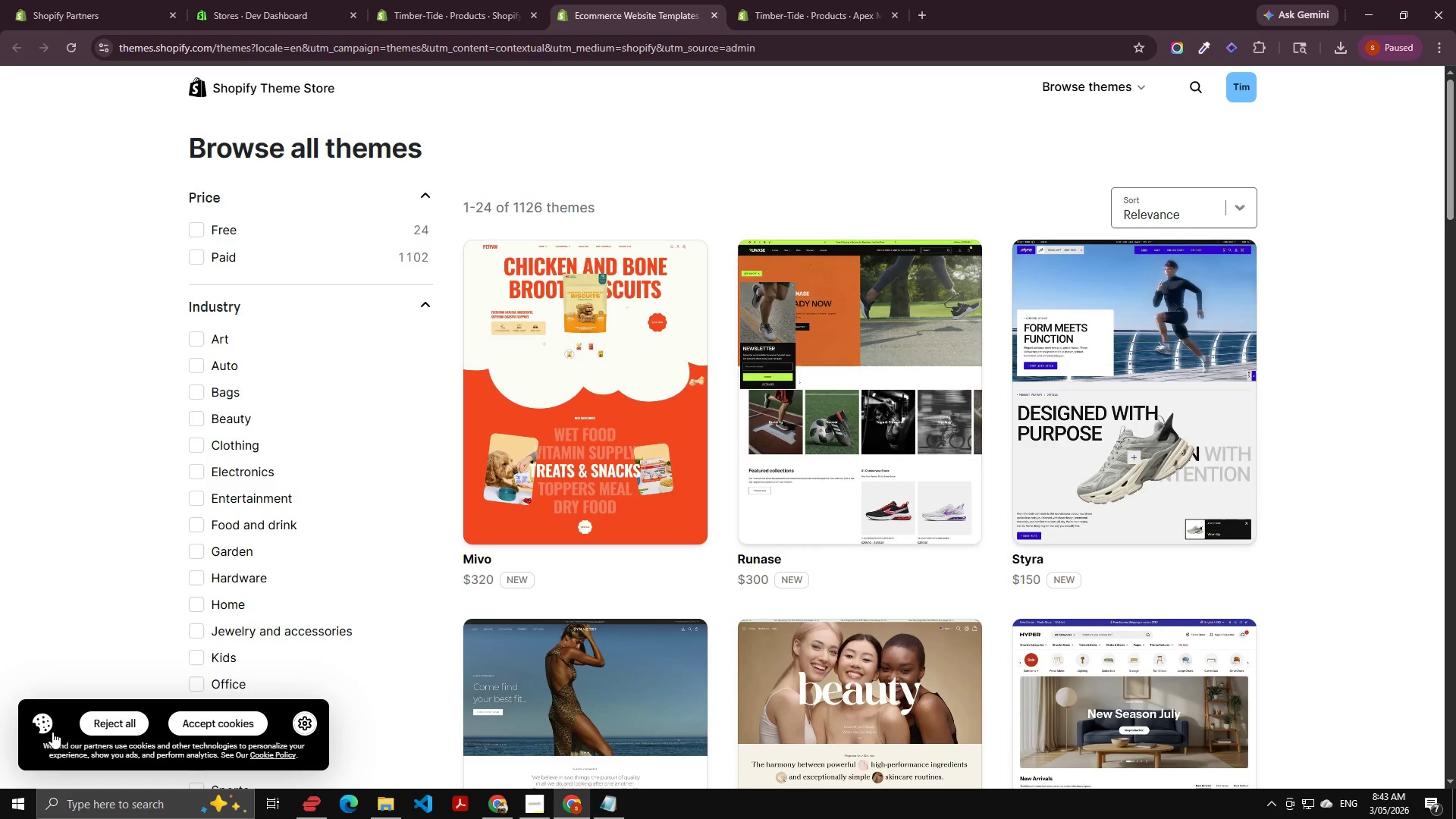 
scroll: coordinate [1003, 619], scroll_direction: down, amount: 29.0
 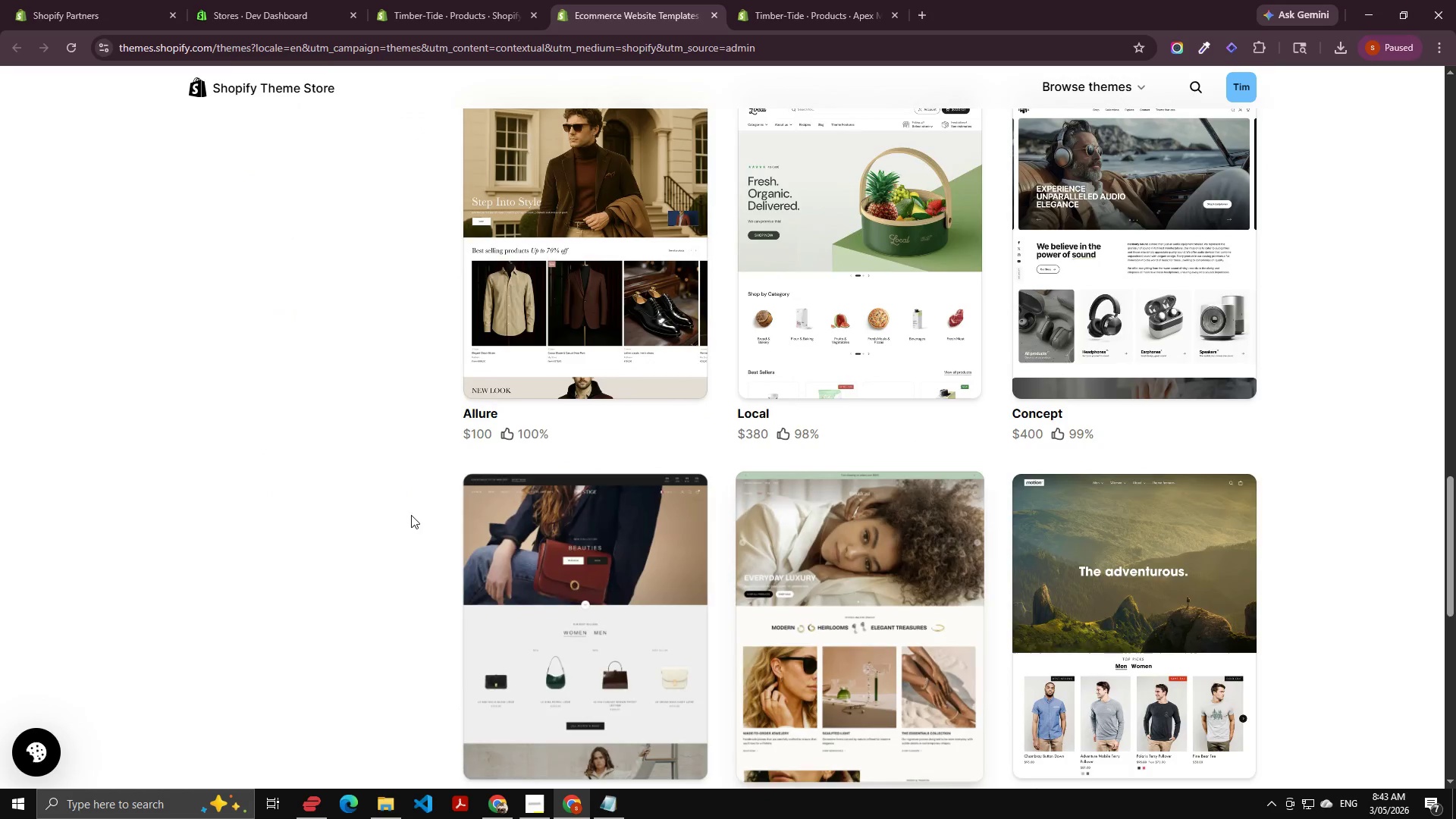 
scroll: coordinate [206, 371], scroll_direction: up, amount: 33.0
 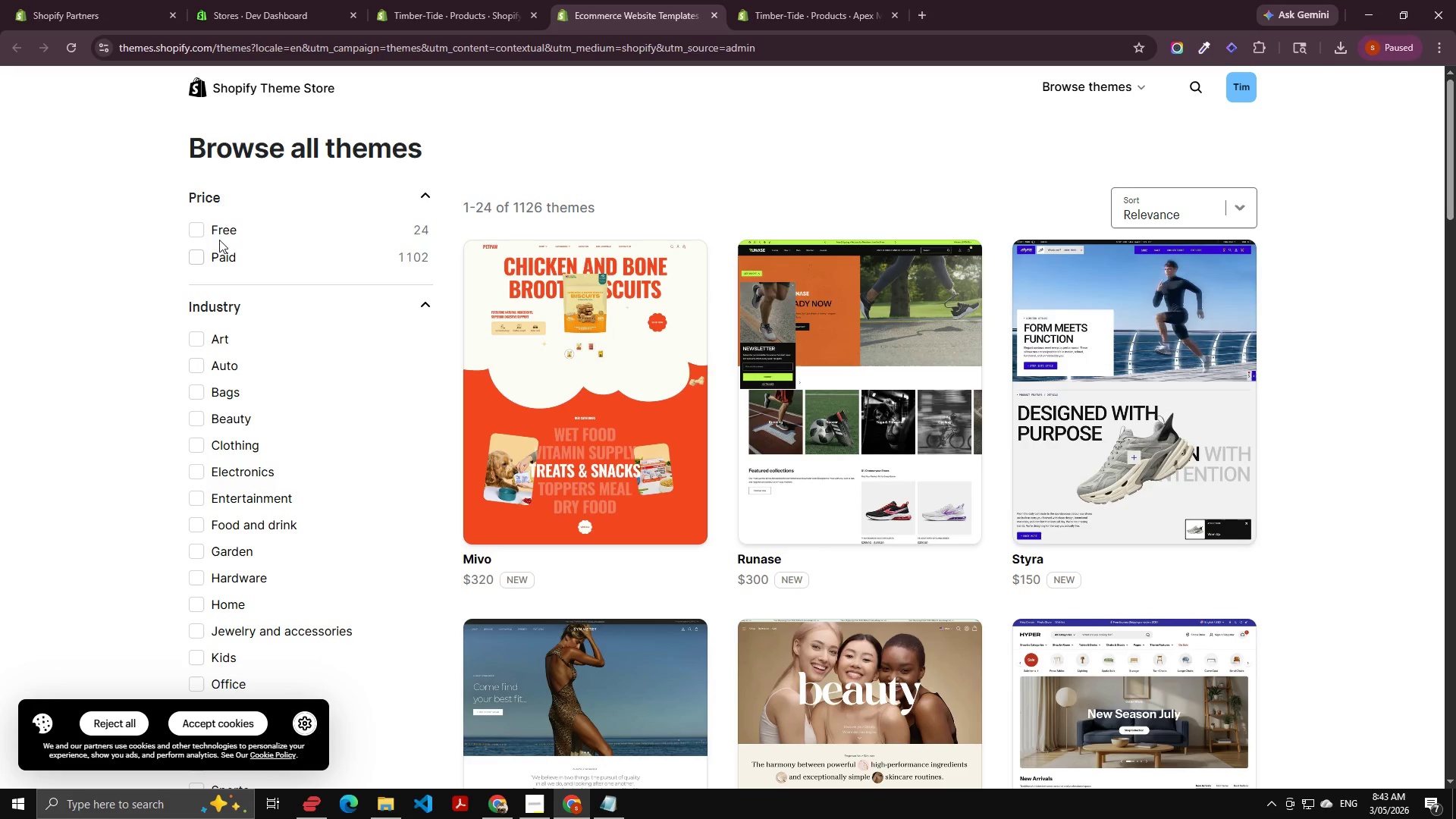 
left_click([219, 231])
 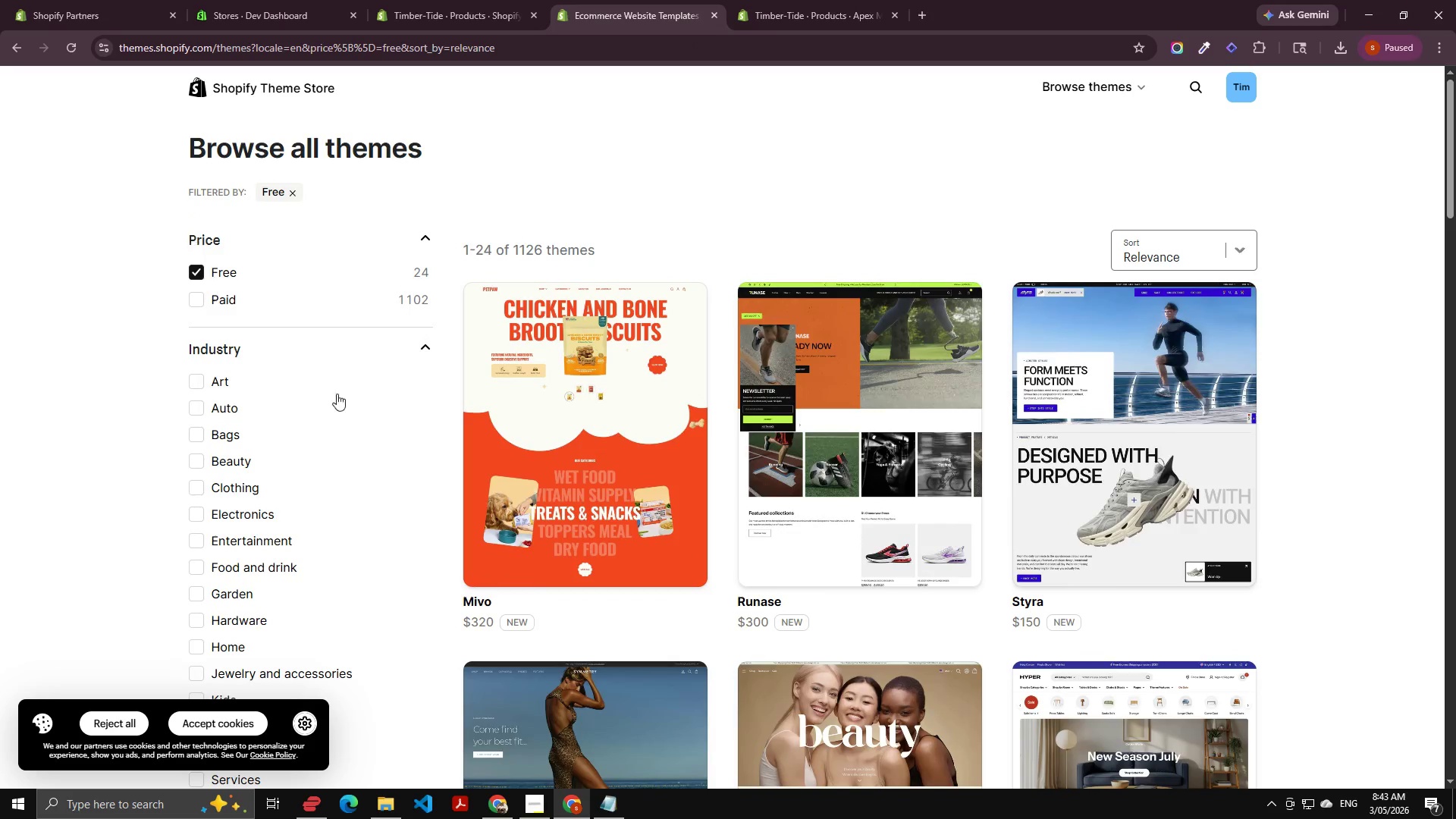 
scroll: coordinate [869, 594], scroll_direction: down, amount: 4.0
 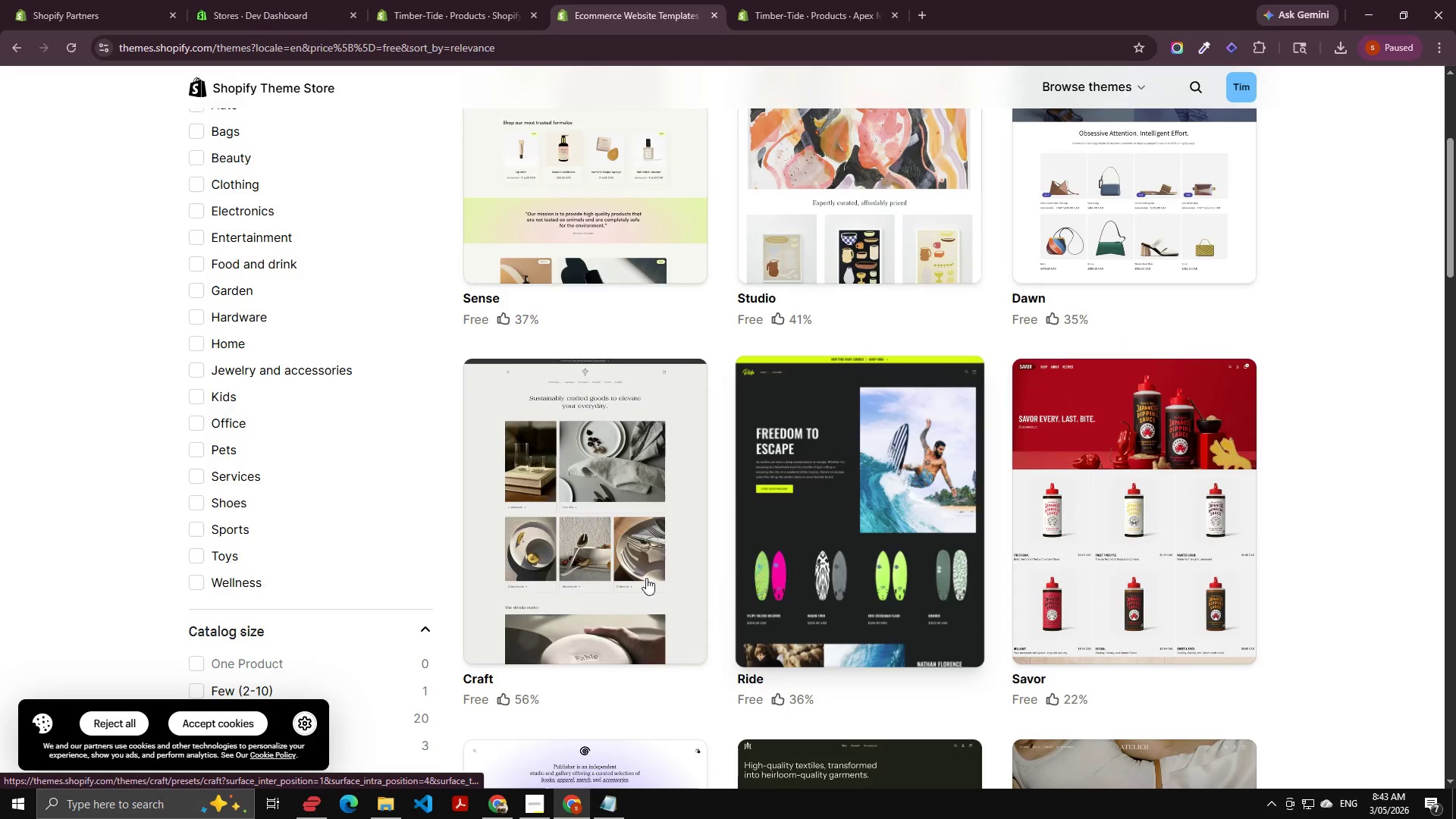 
scroll: coordinate [580, 579], scroll_direction: up, amount: 4.0
 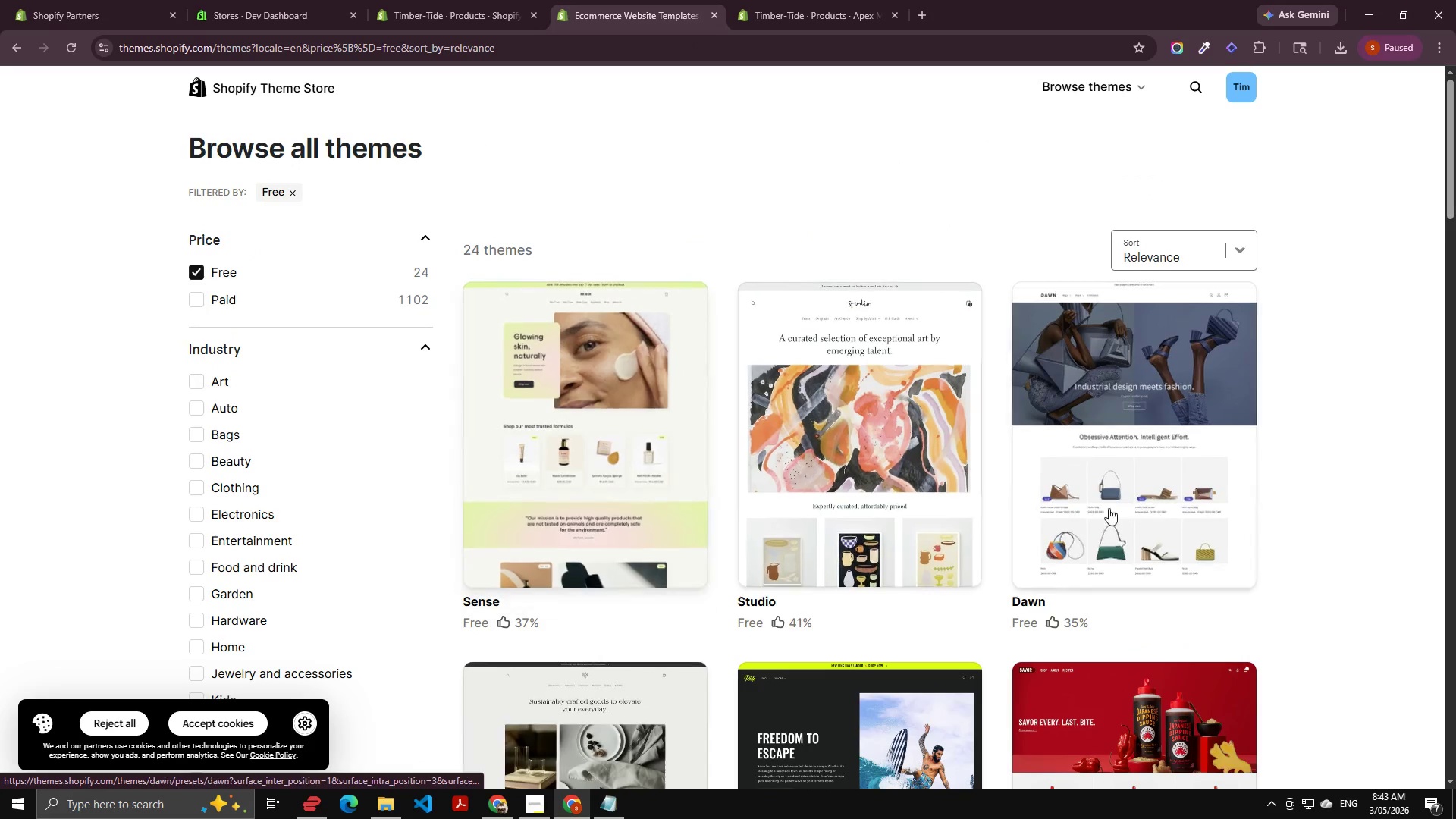 
left_click([1122, 472])
 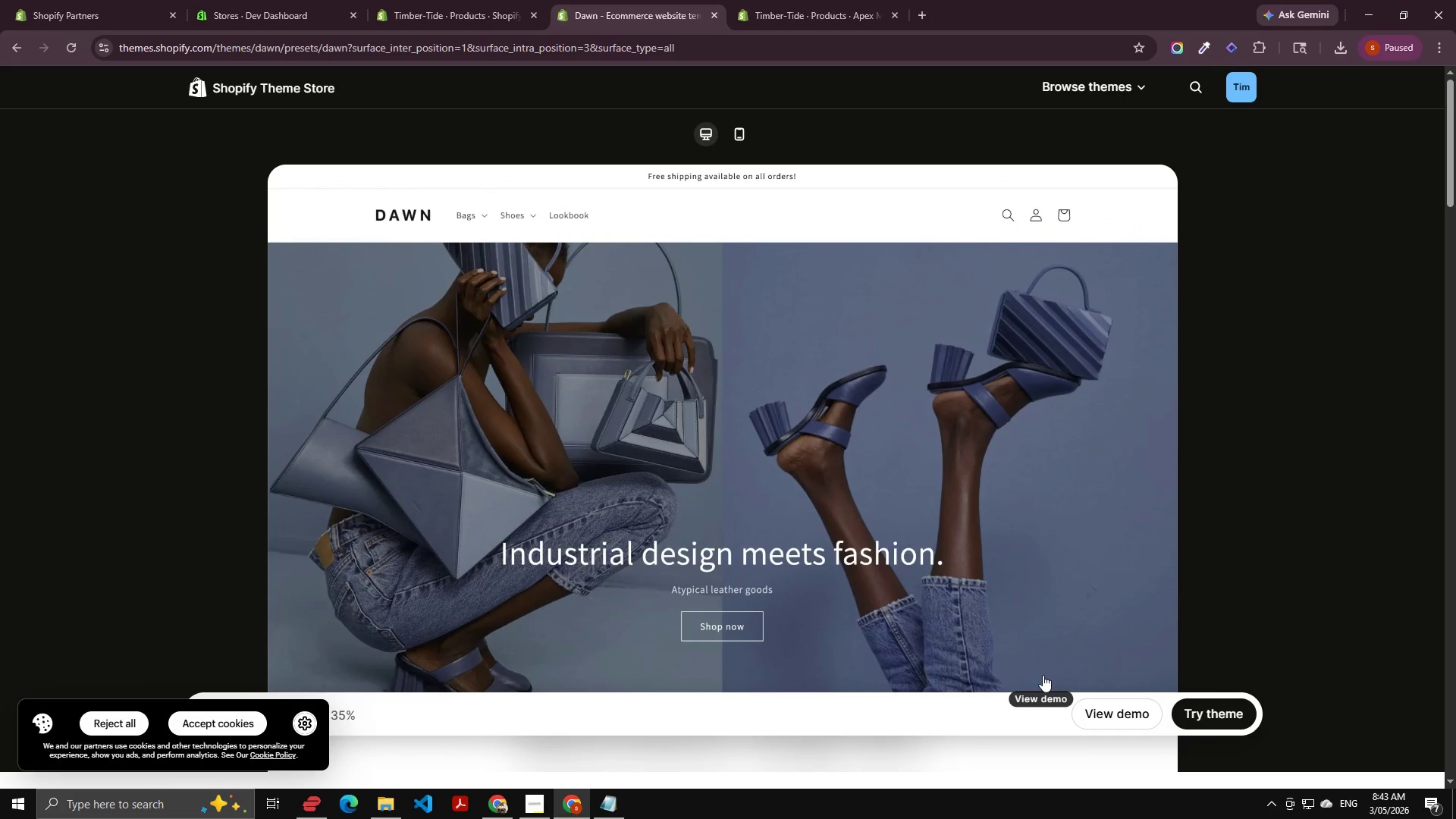 
wait(5.86)
 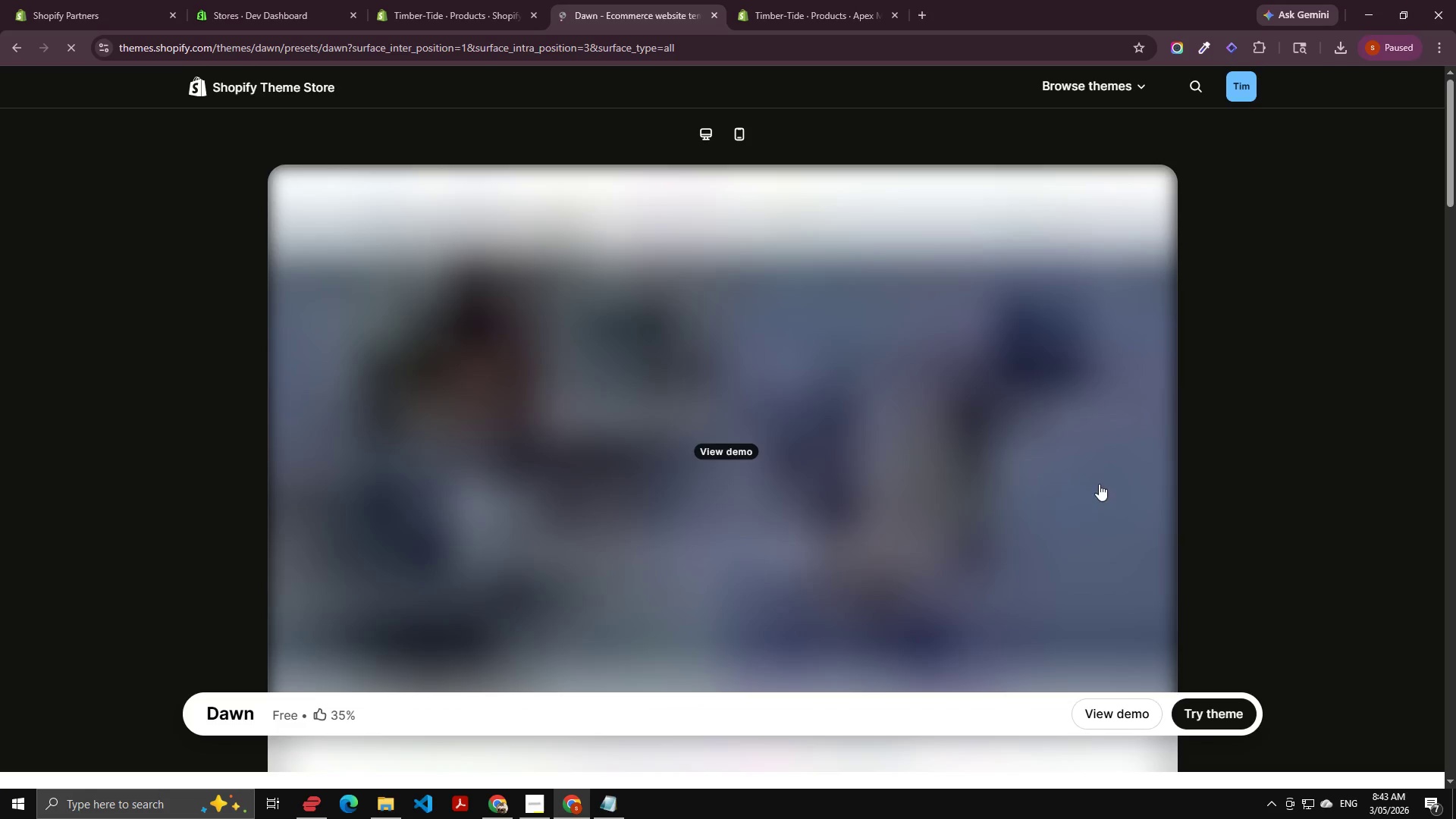 
left_click([1188, 706])
 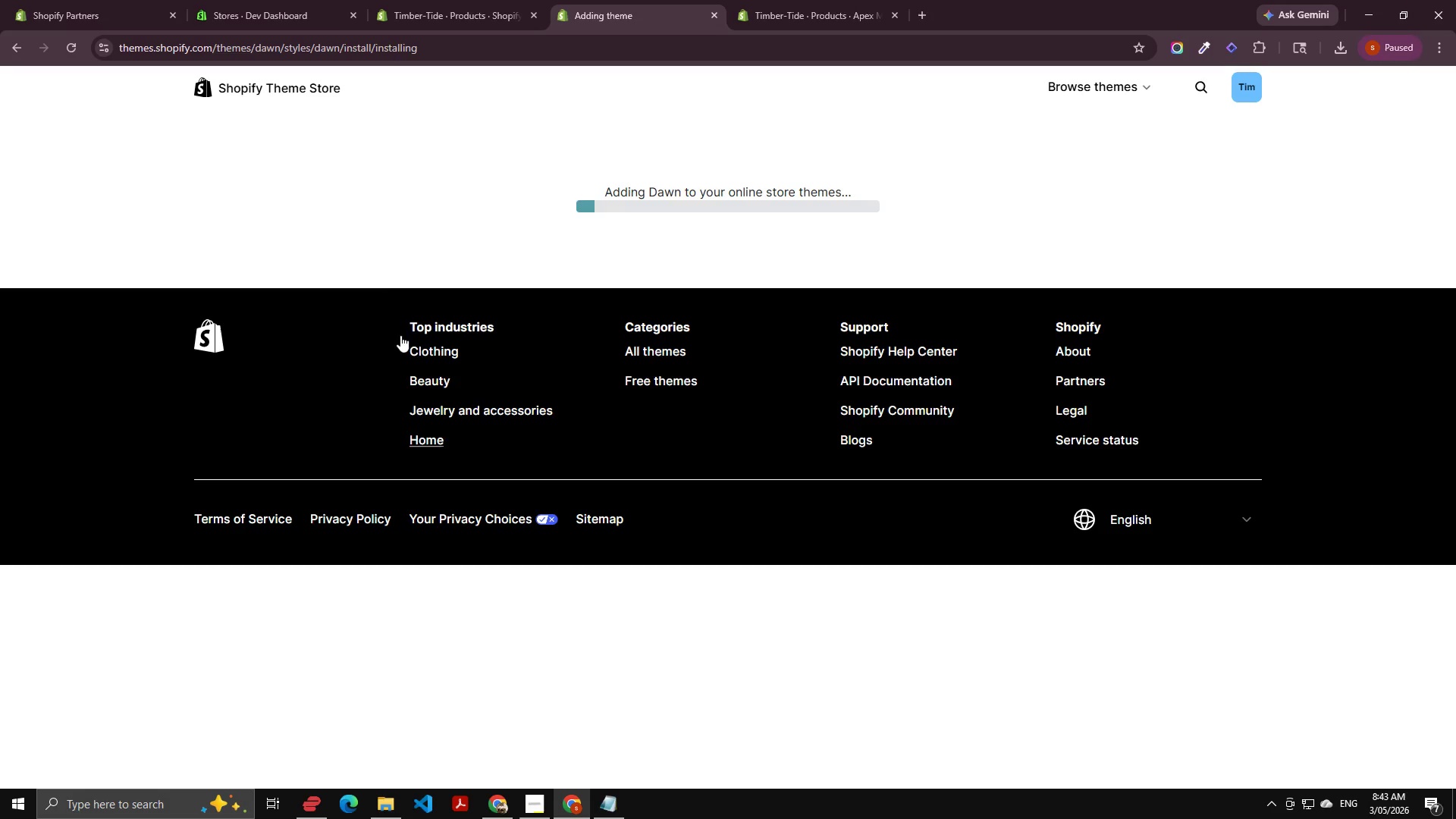 
left_click([141, 0])
 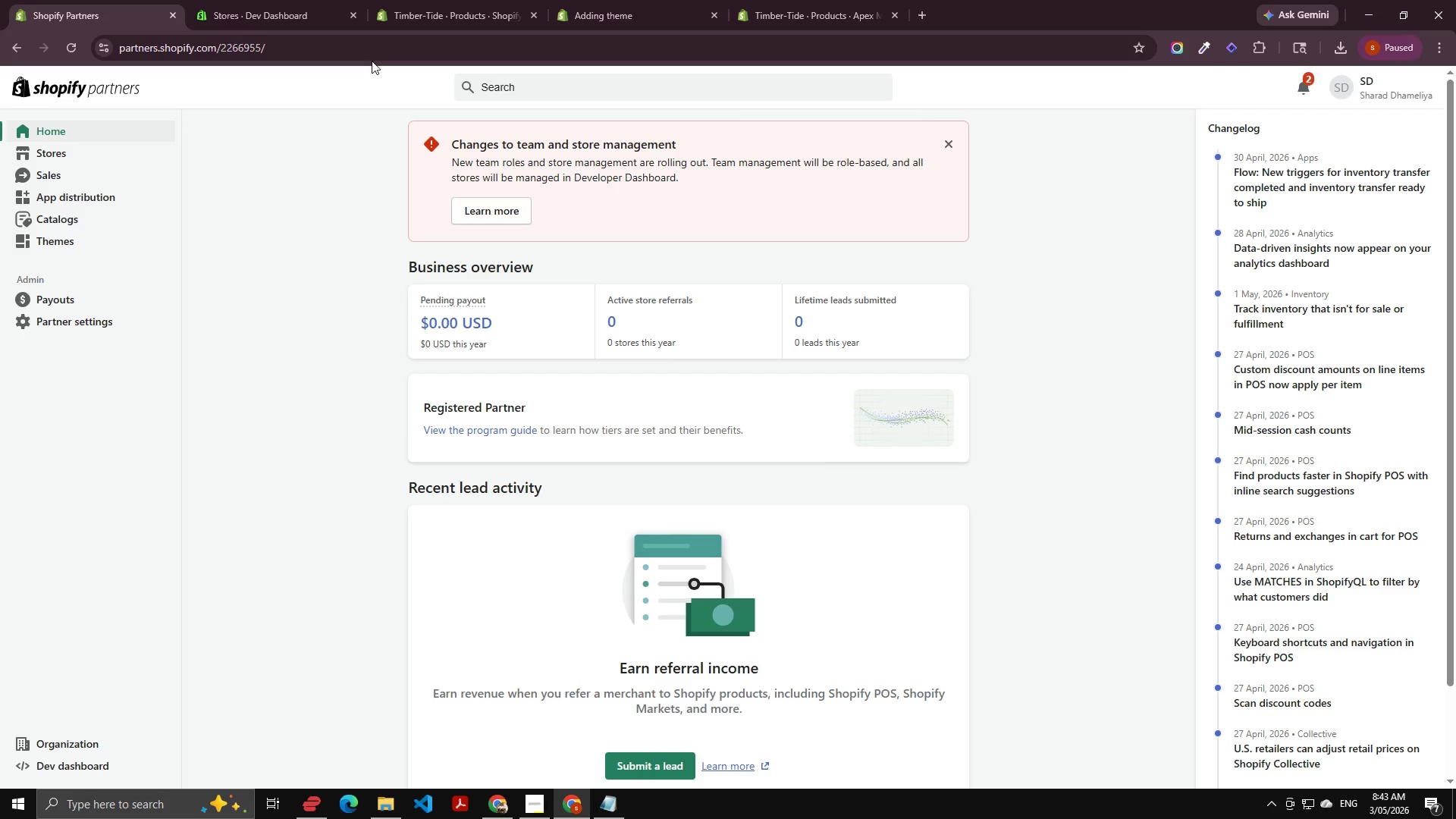 
left_click([441, 0])
 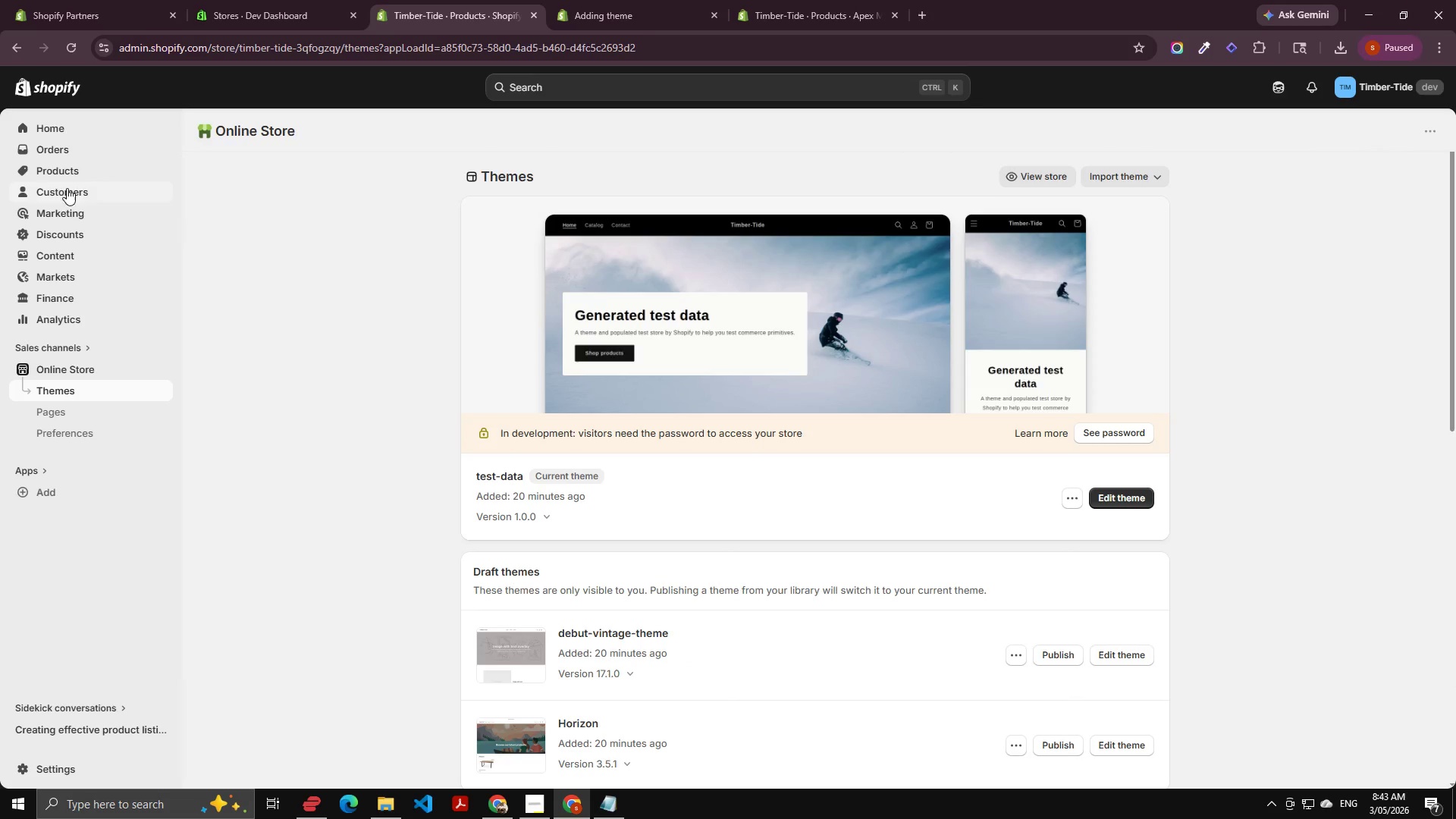 
left_click([39, 170])
 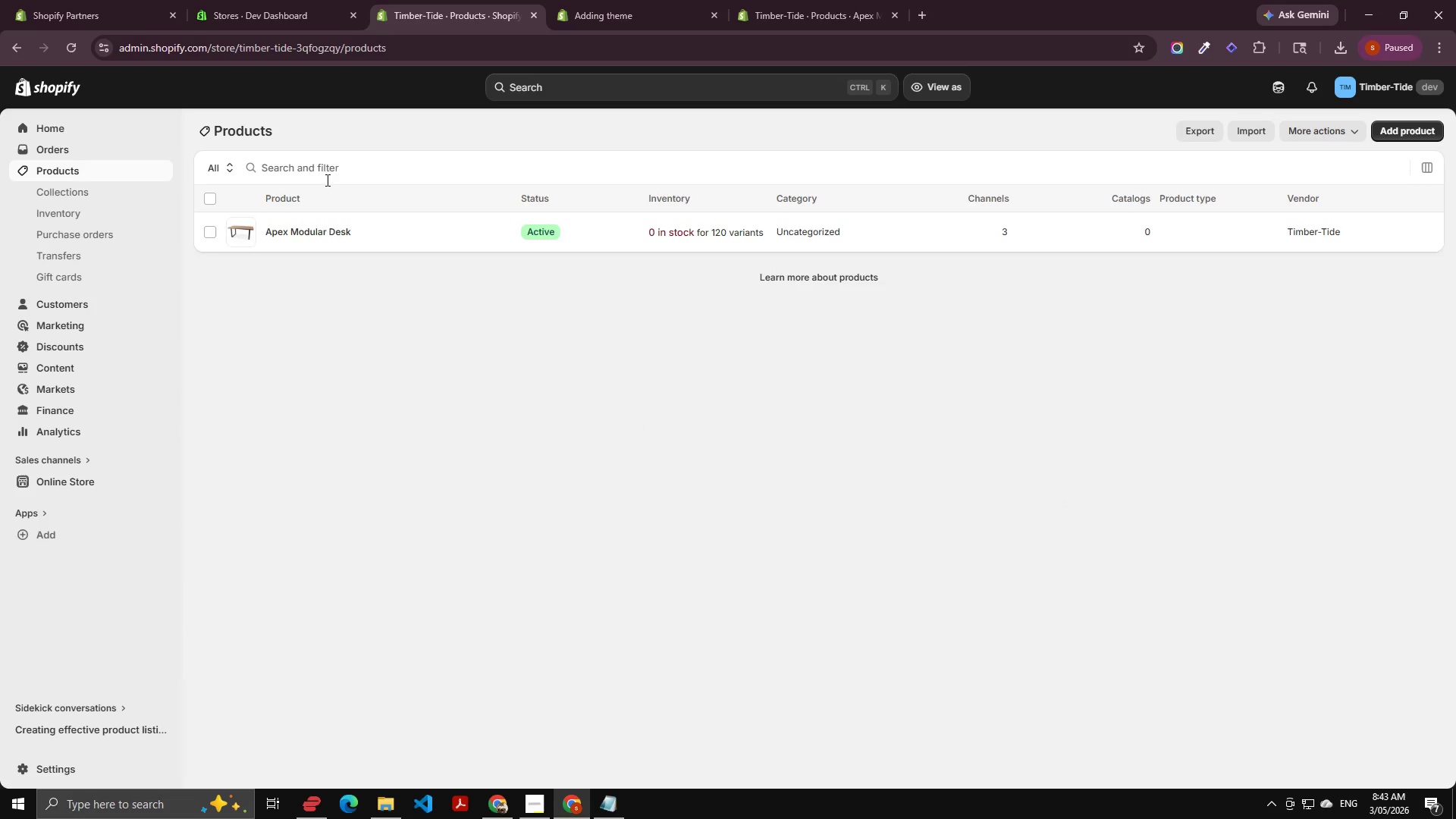 
left_click([316, 236])
 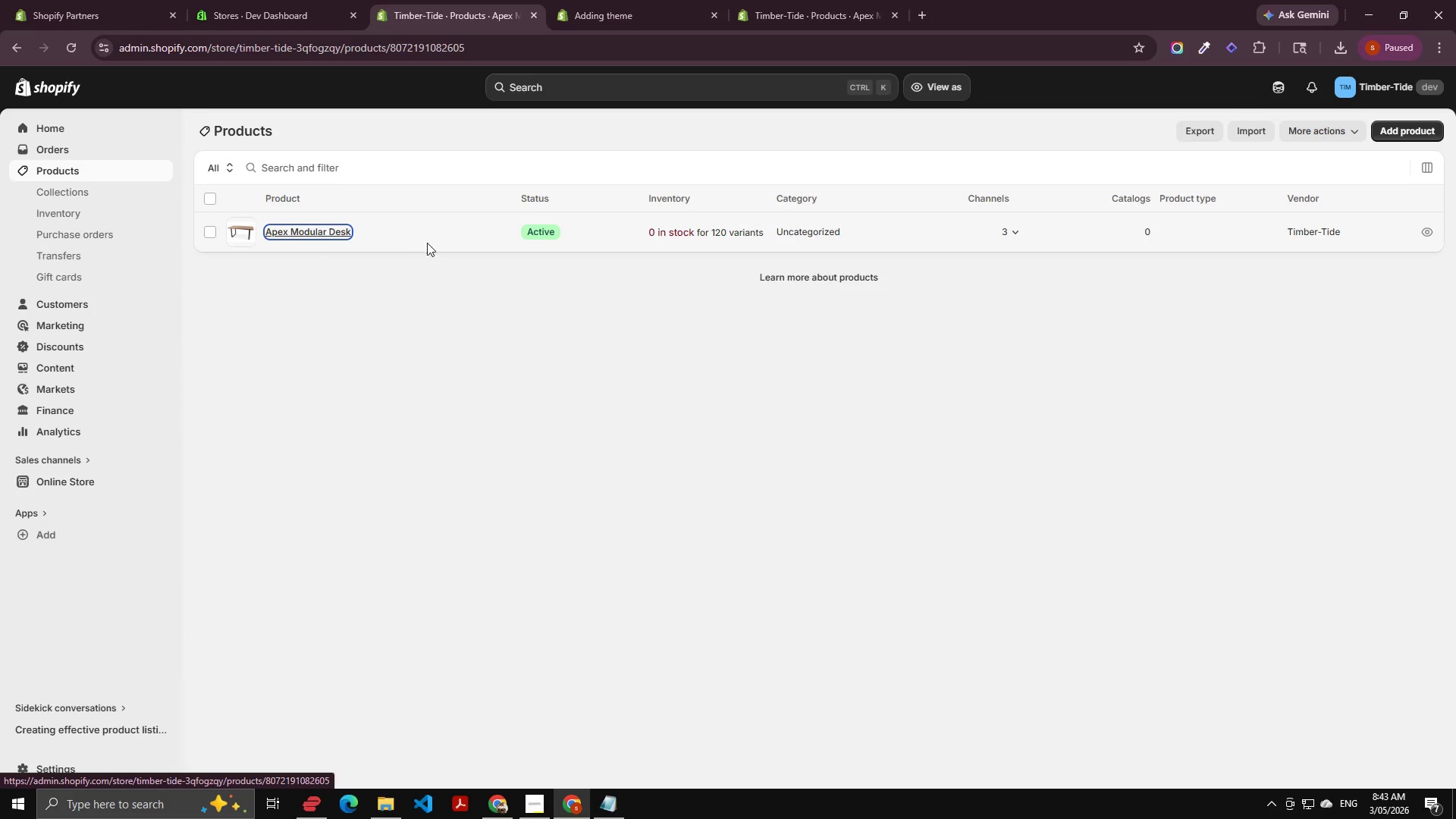 
scroll: coordinate [570, 457], scroll_direction: down, amount: 10.0
 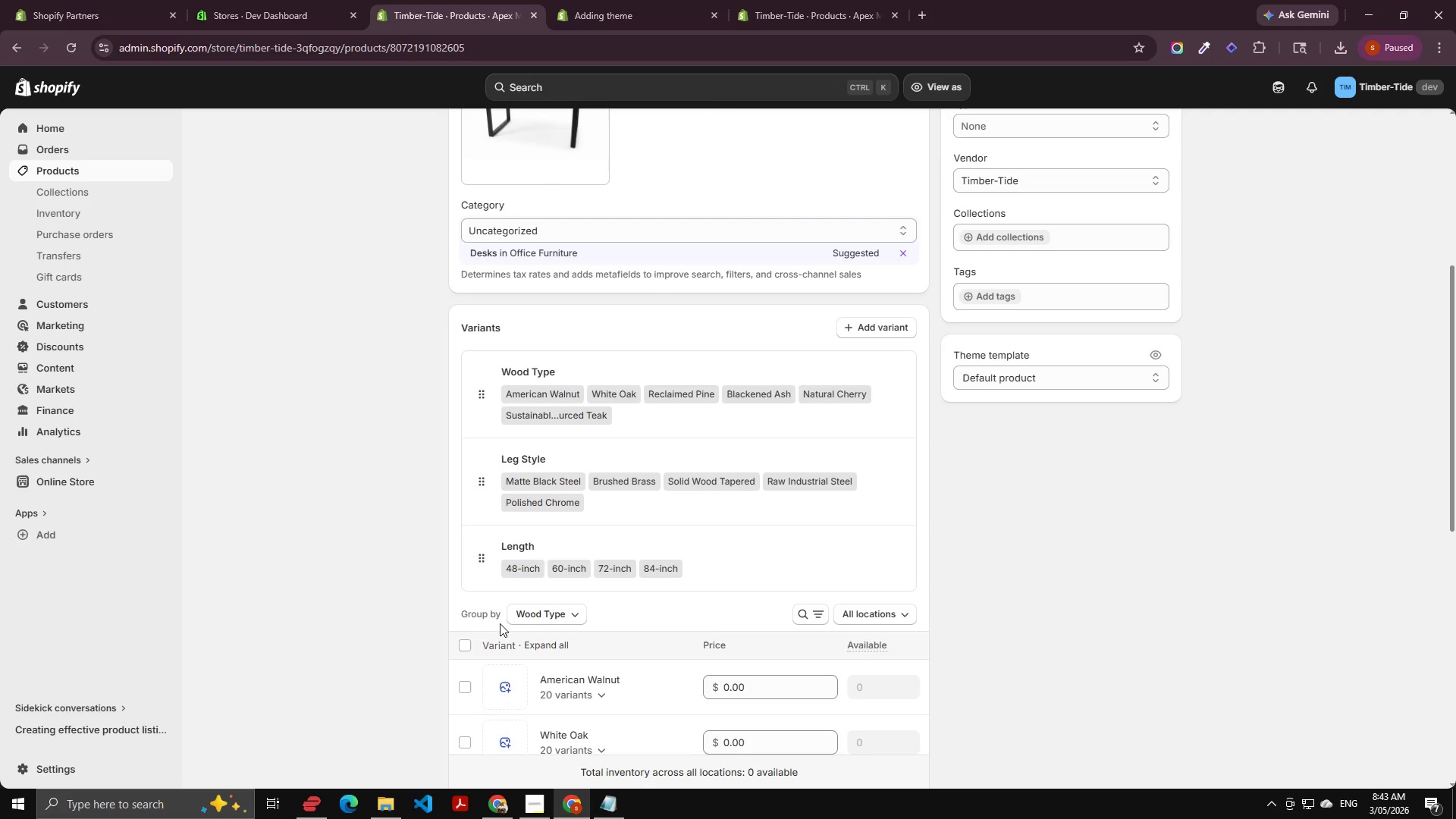 
left_click([508, 678])
 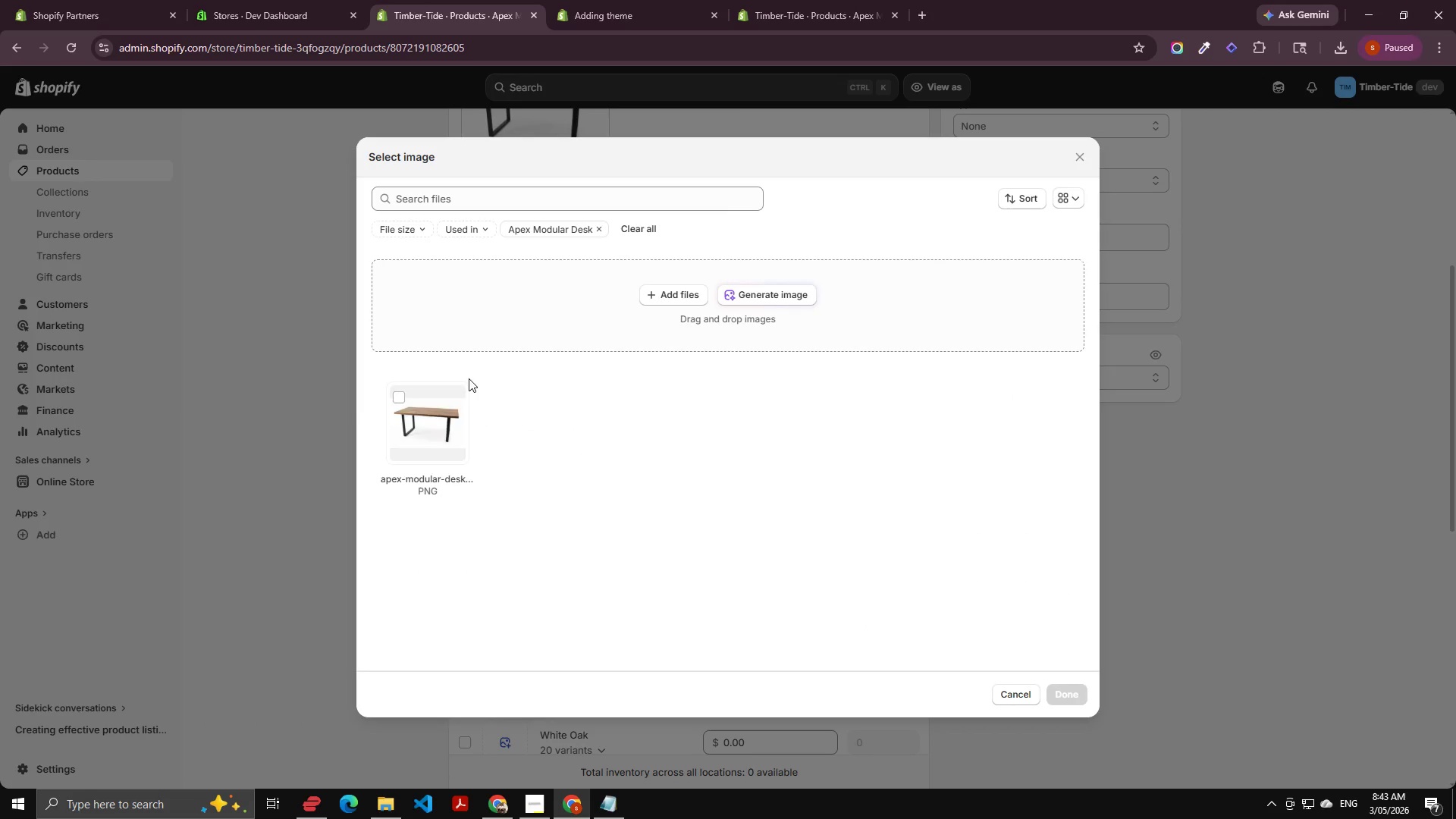 
left_click([428, 397])
 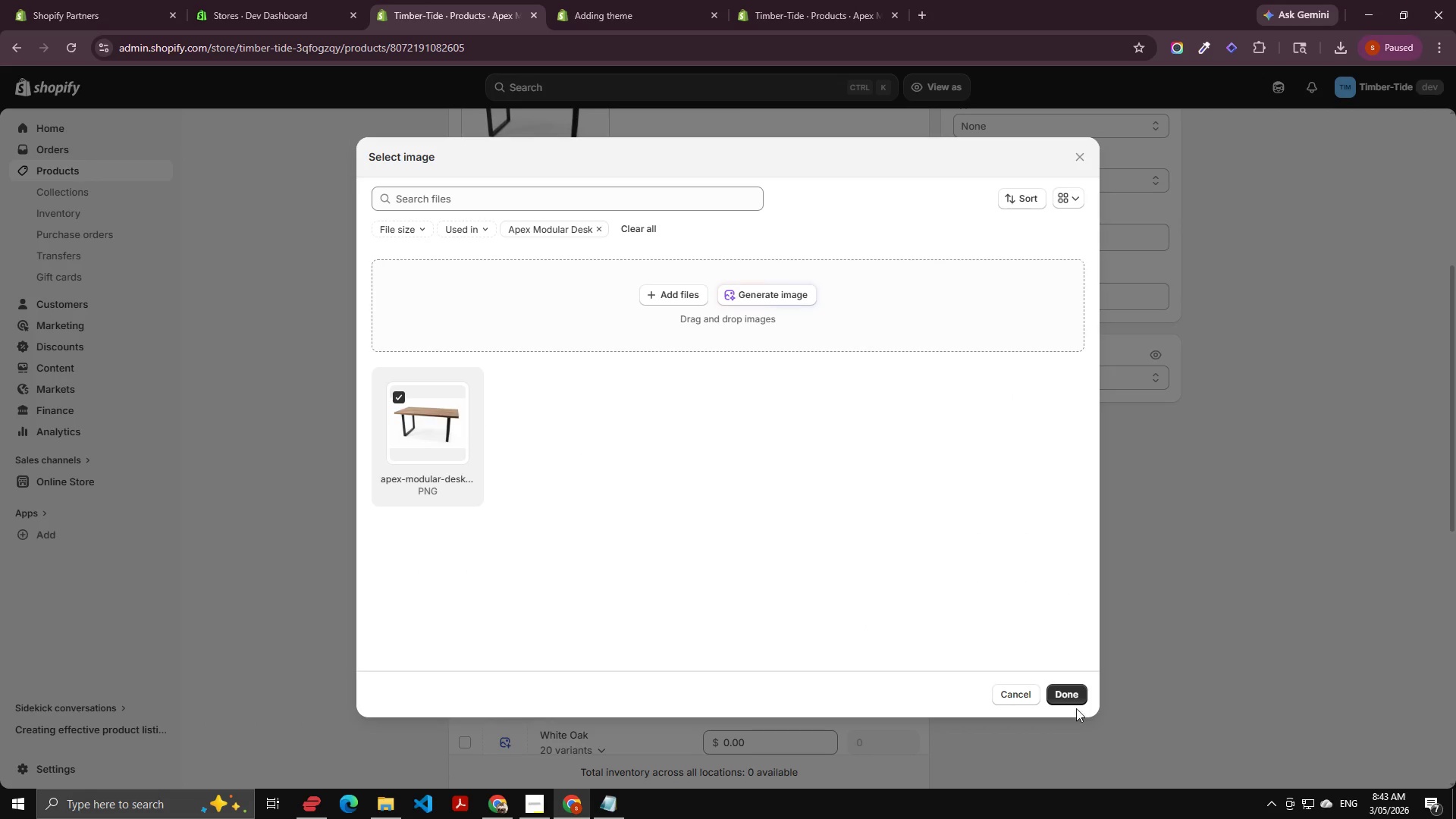 
left_click([1073, 698])
 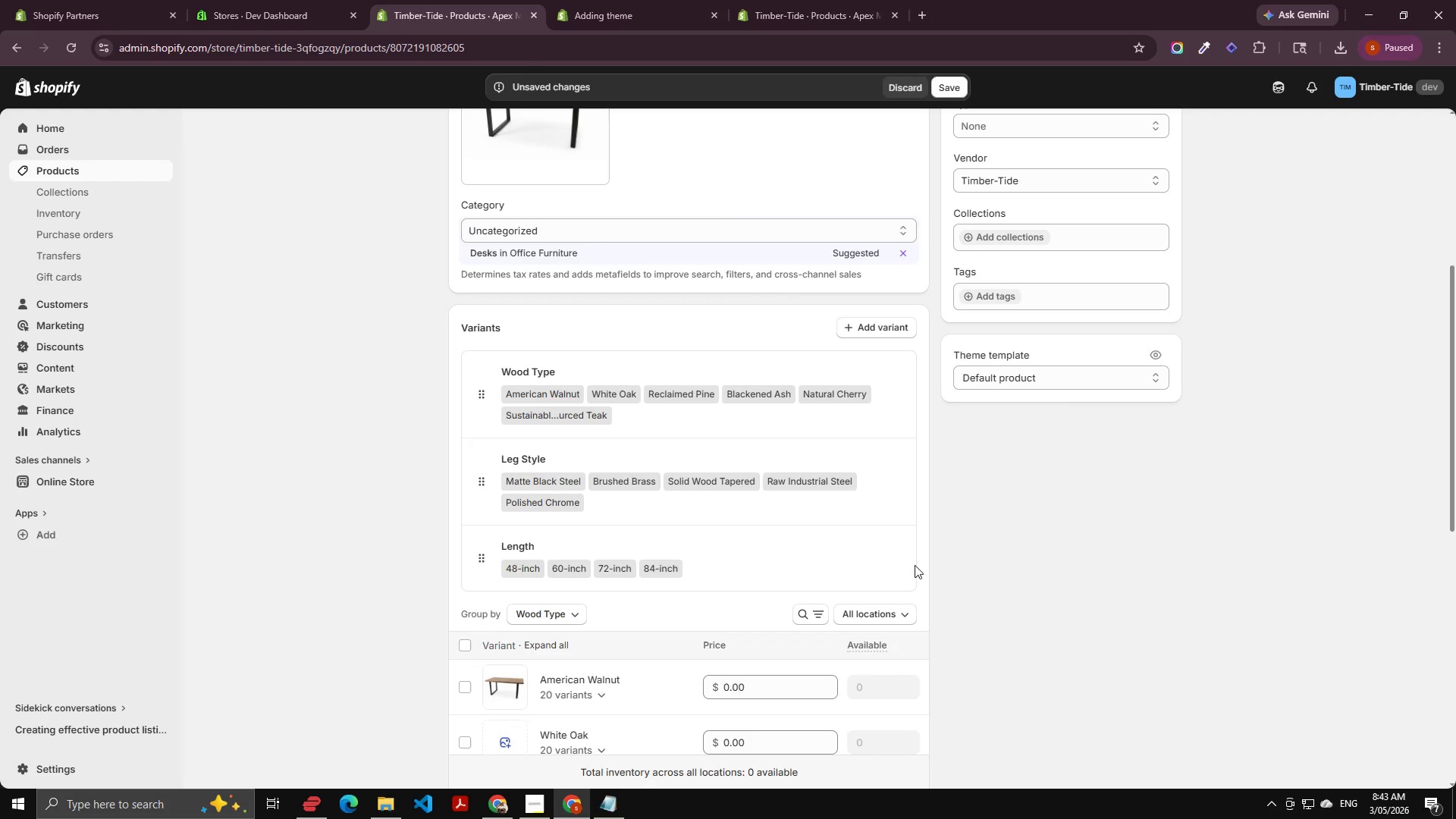 
scroll: coordinate [579, 436], scroll_direction: up, amount: 8.0
 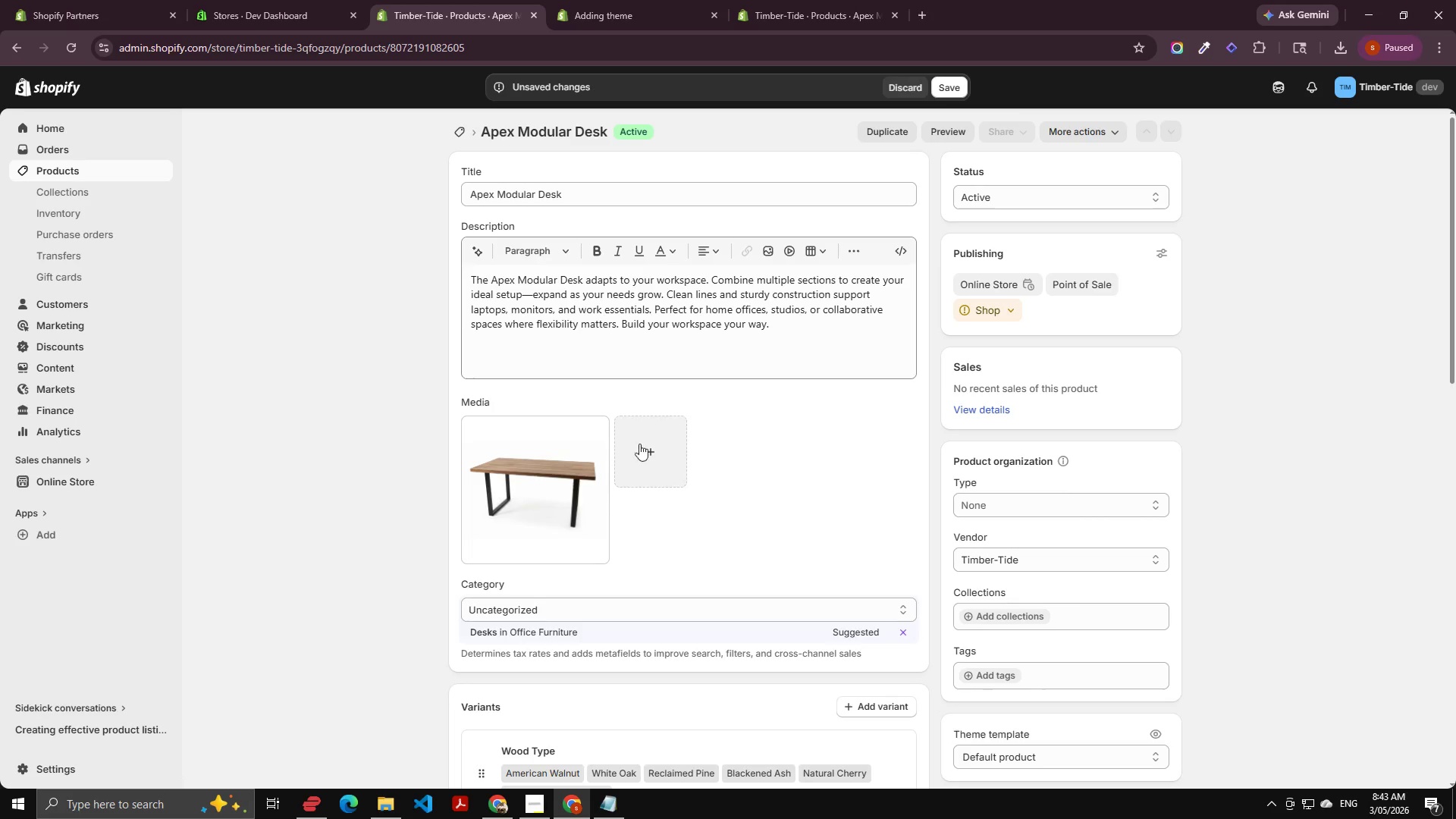 
left_click([587, 196])
 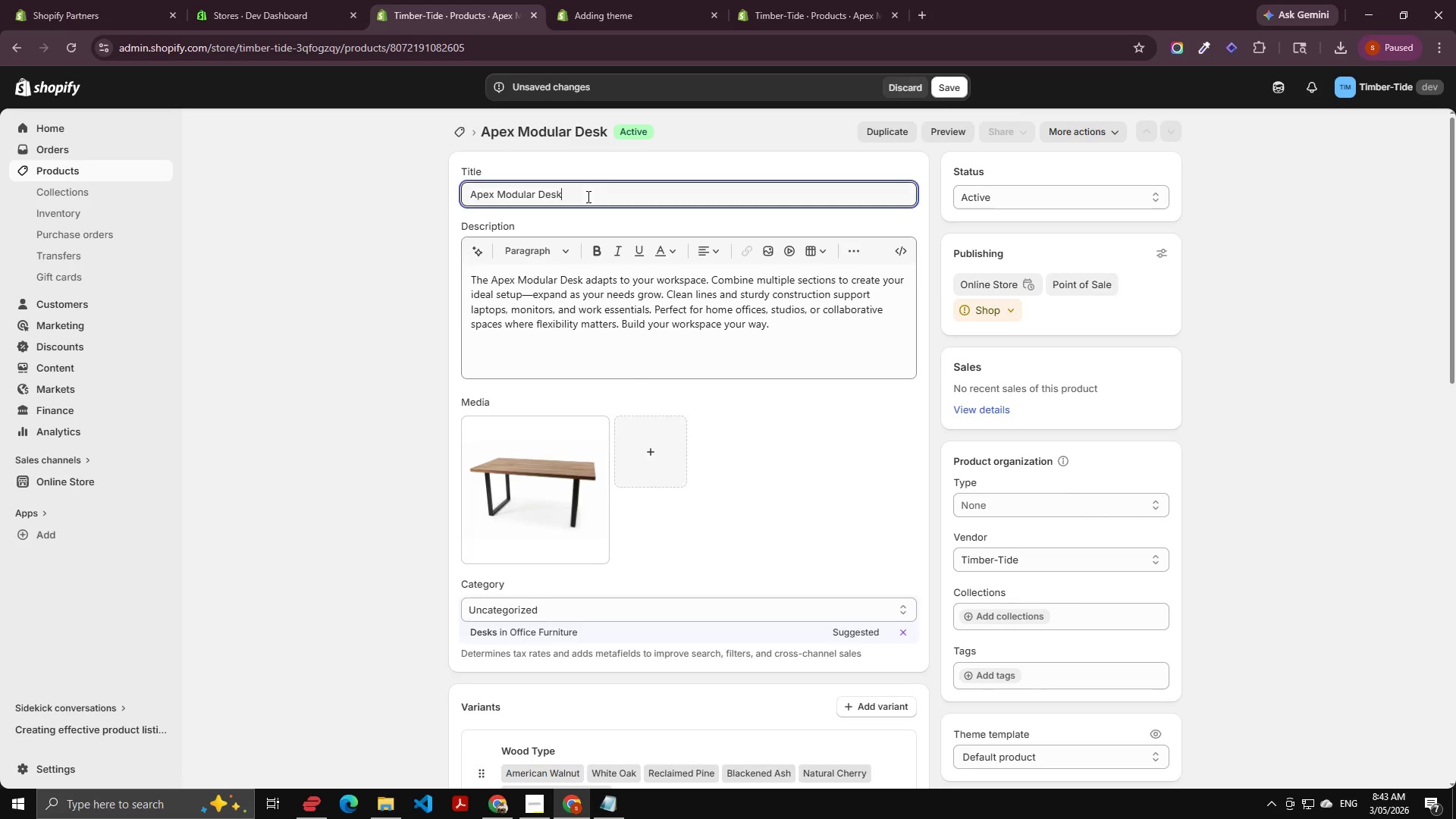 
key(Control+A)
 